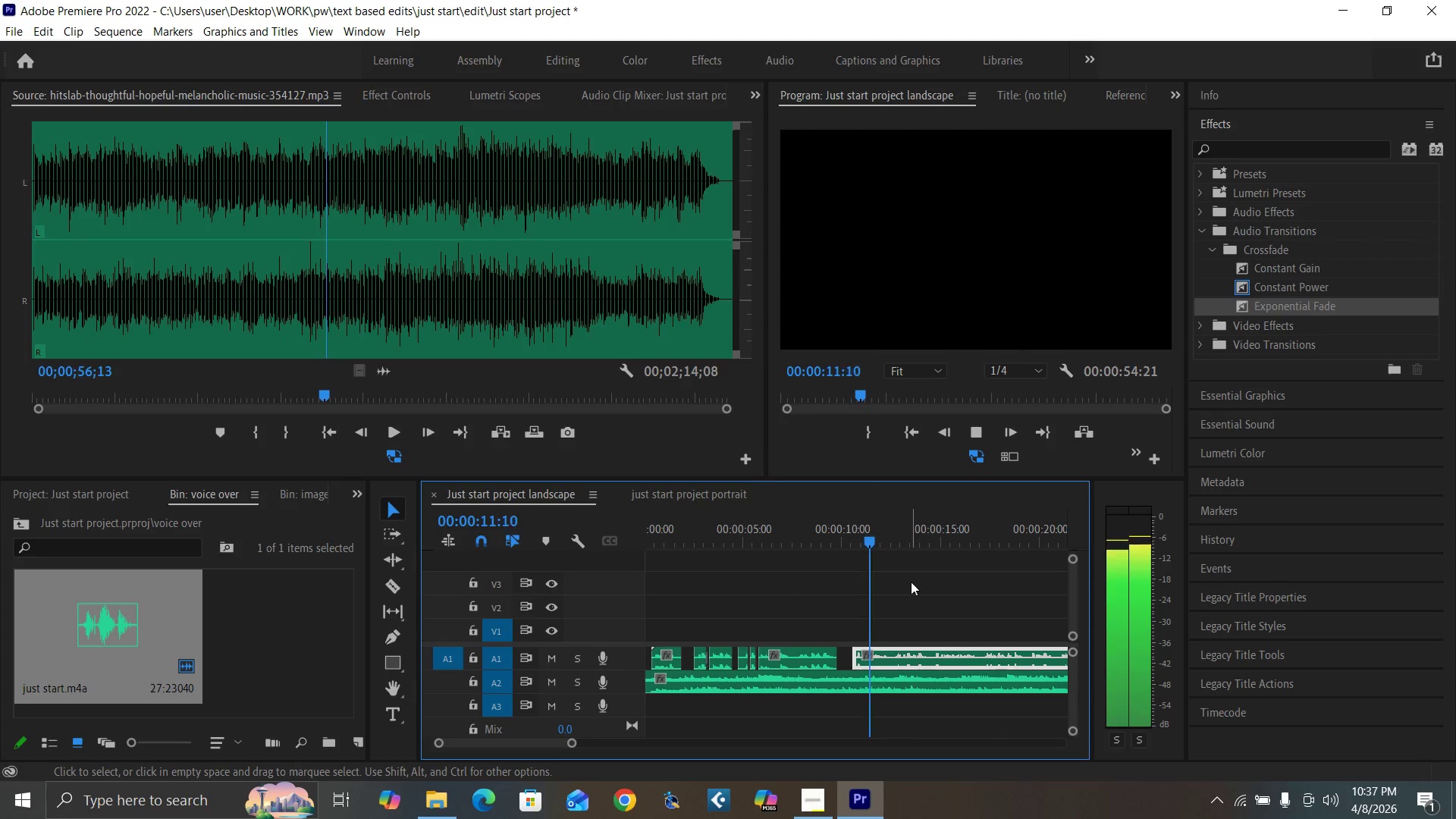 
key(Space)
 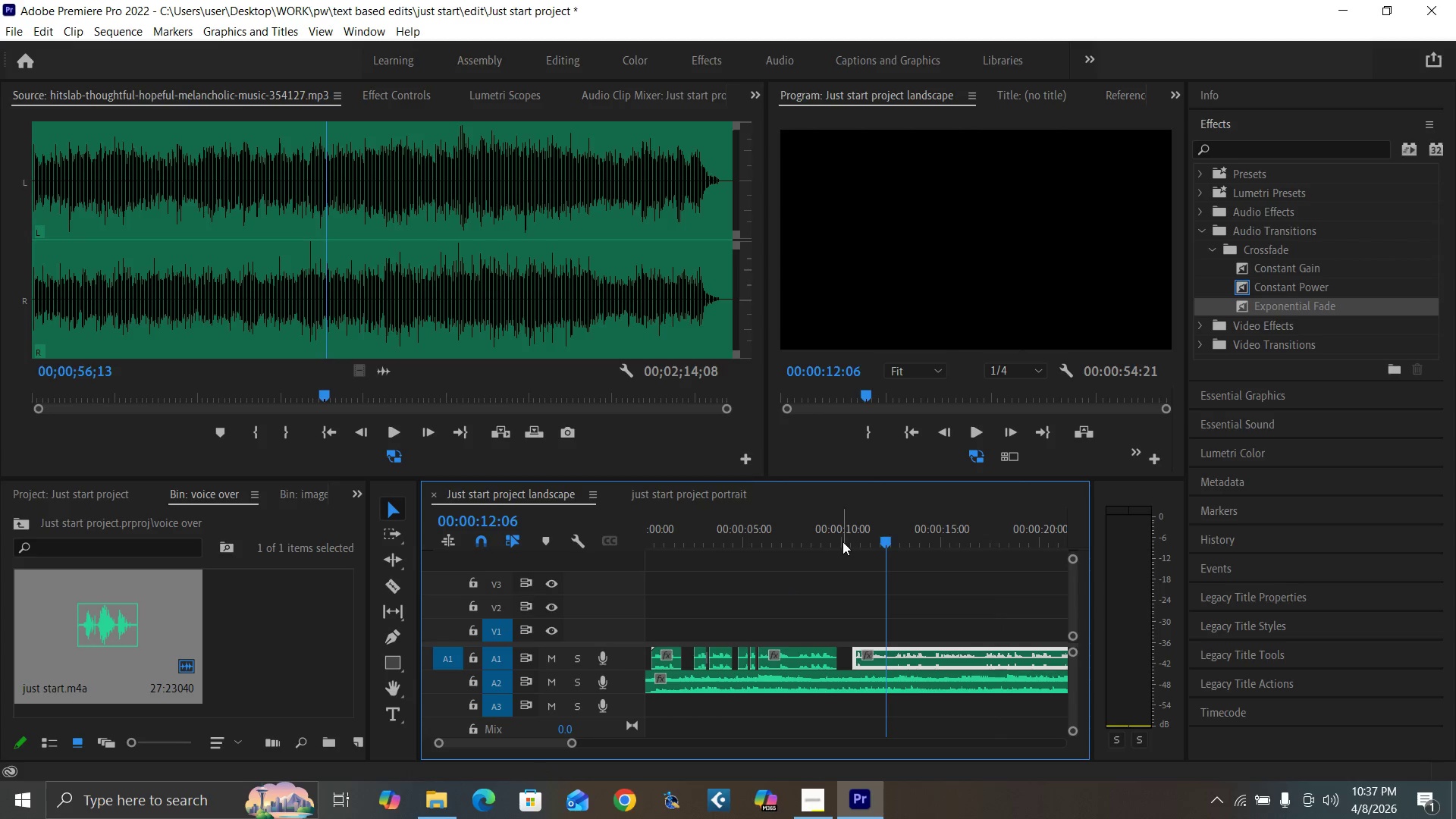 
left_click([843, 541])
 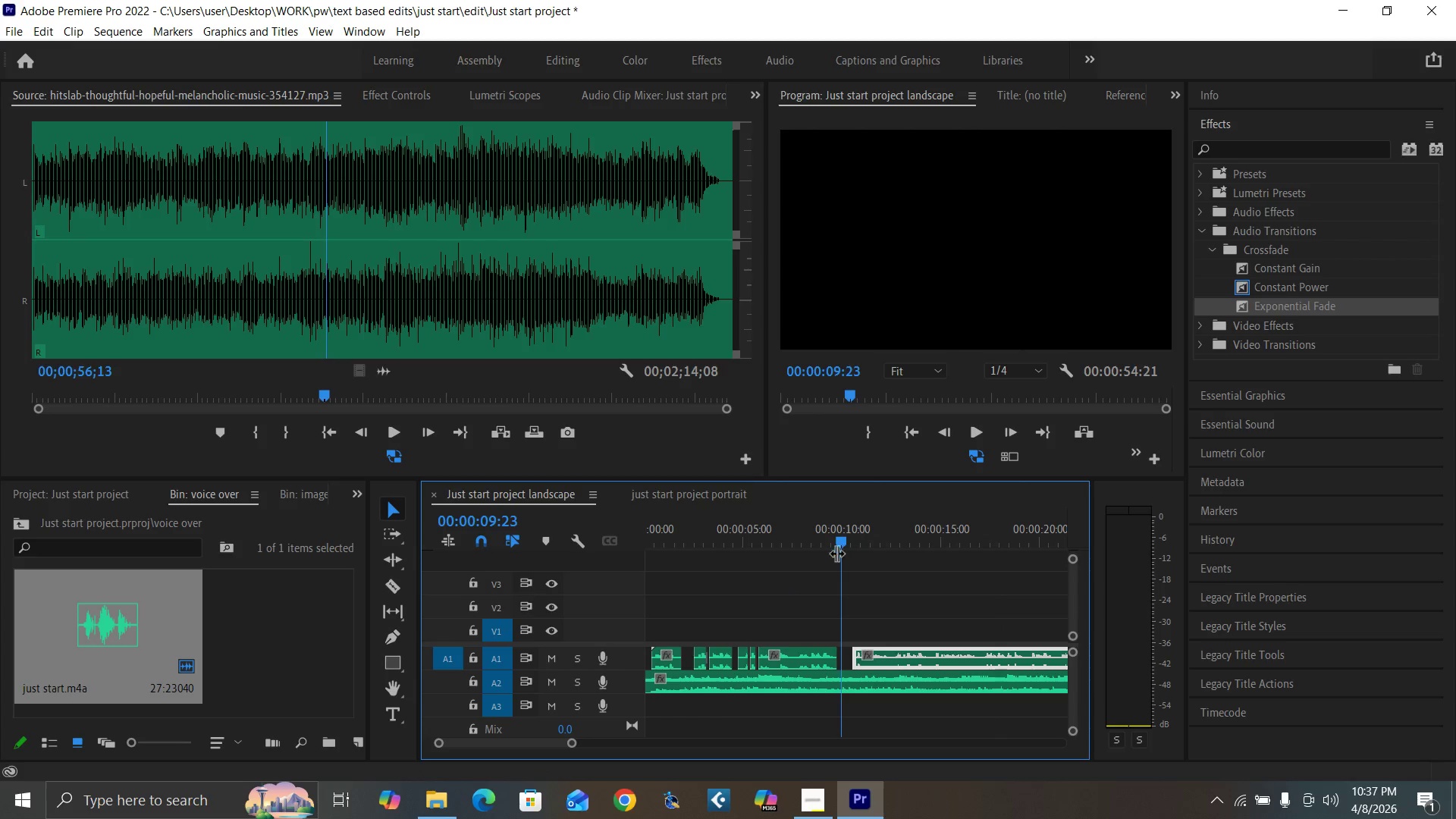 
key(Space)
 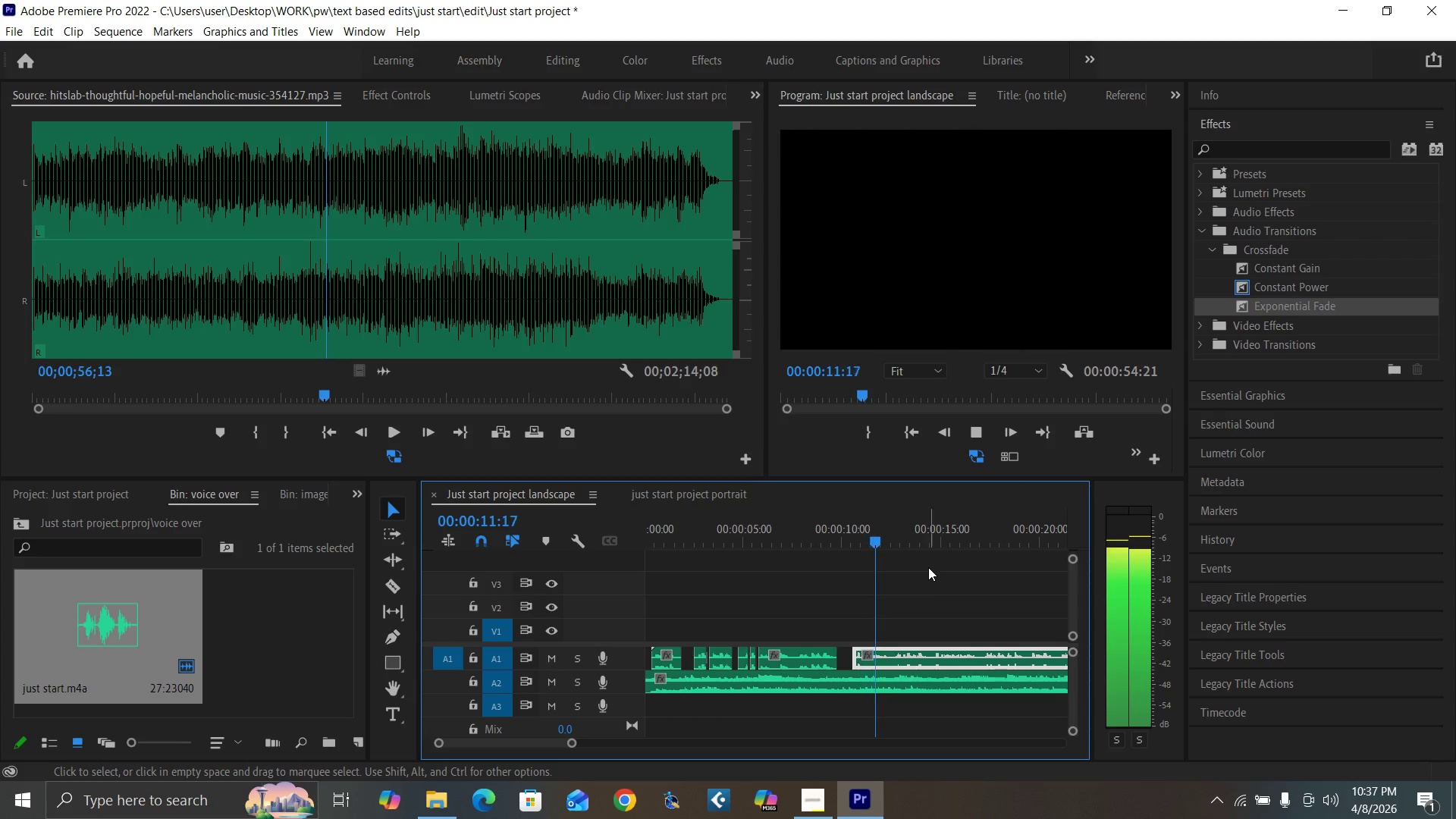 
key(Space)
 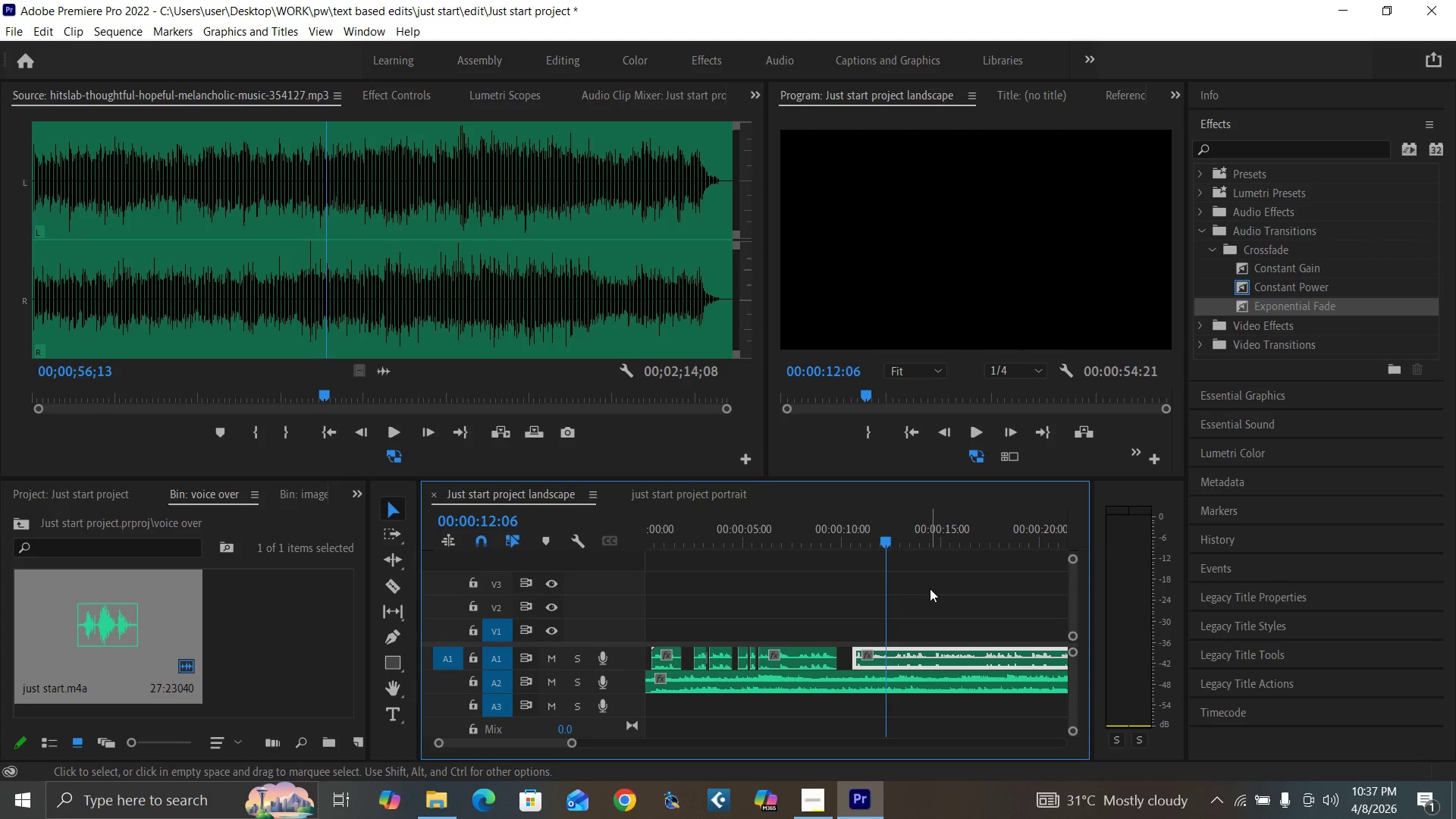 
key(Equal)
 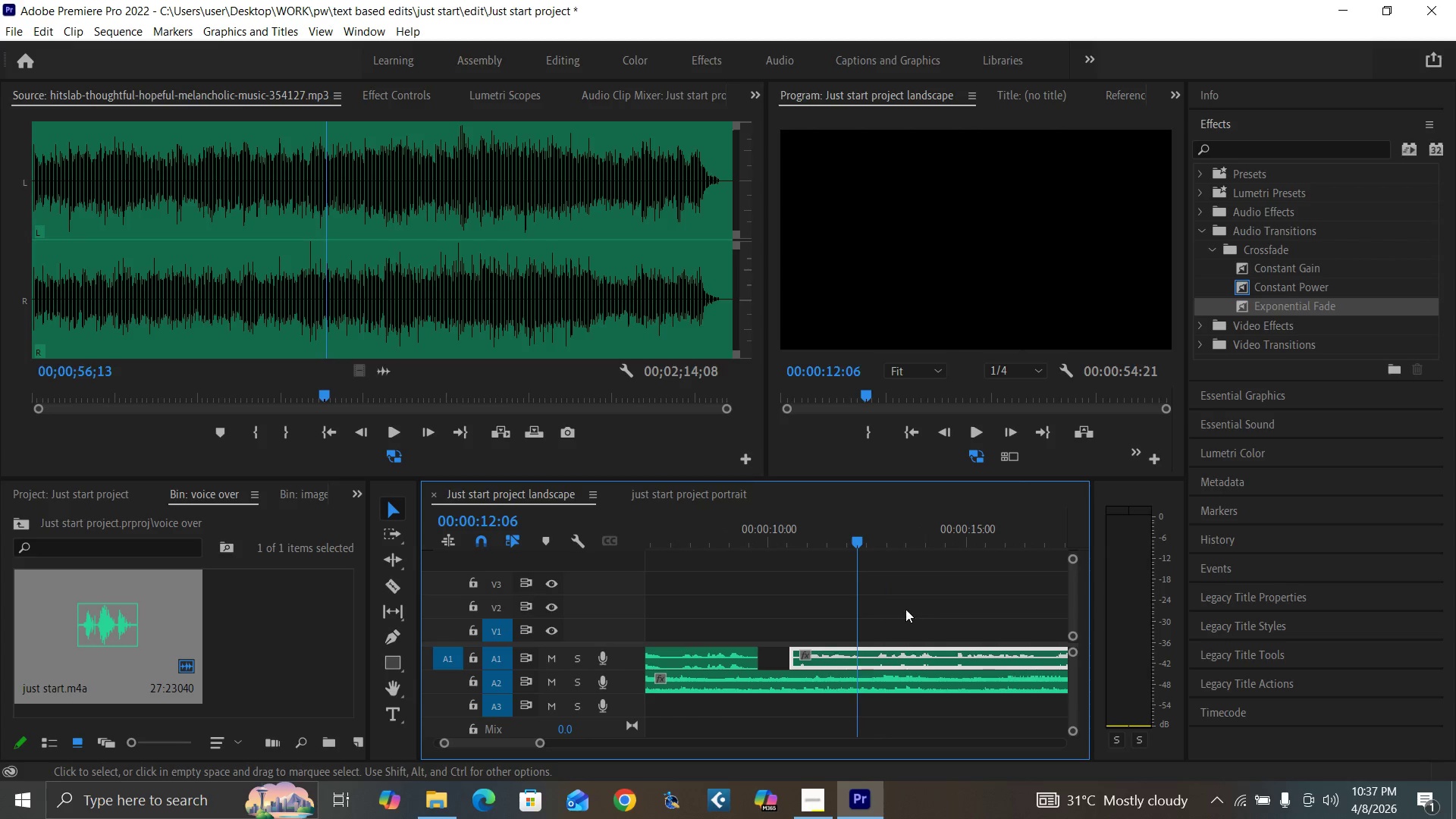 
key(Equal)
 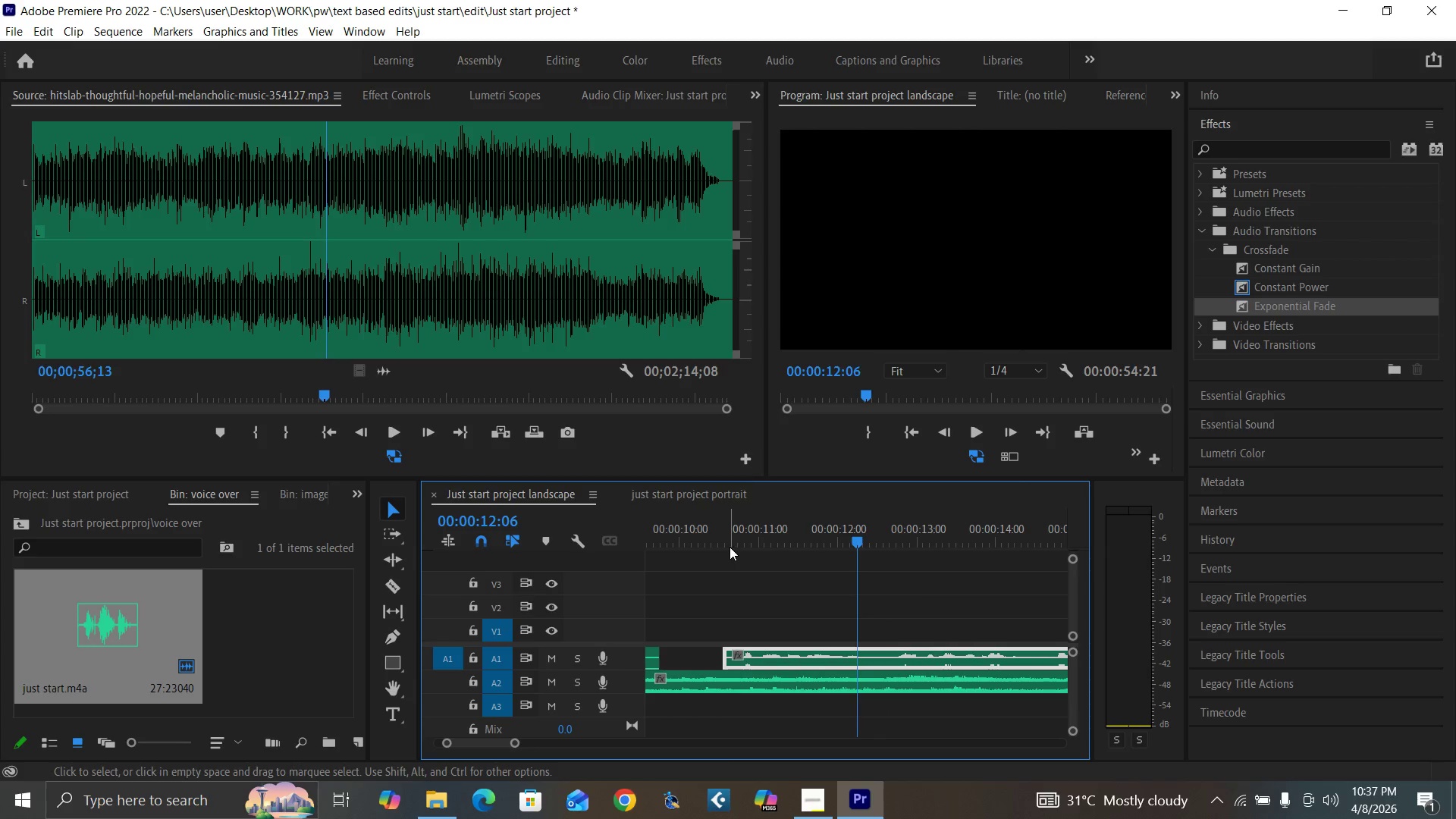 
left_click([726, 539])
 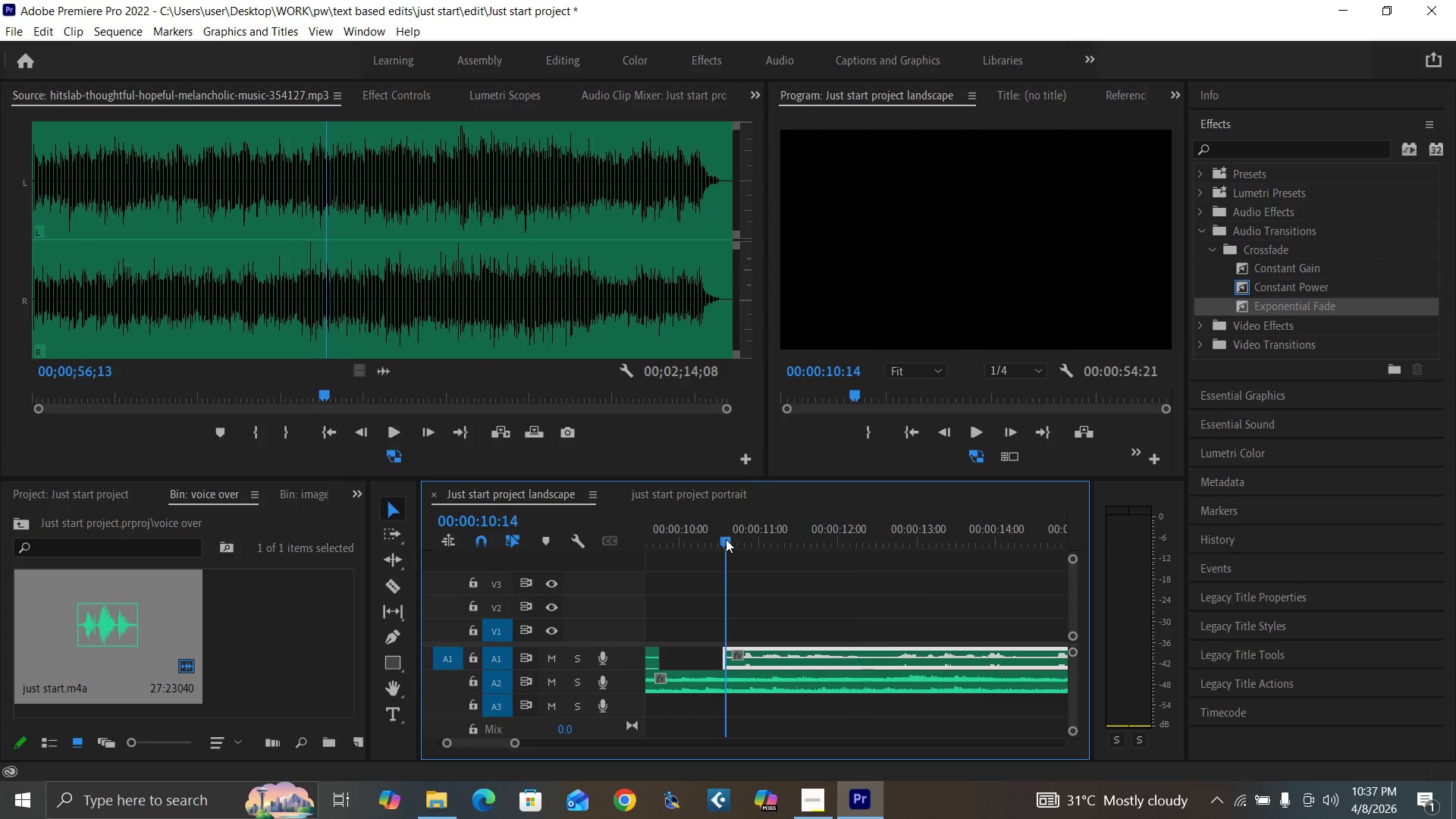 
key(Space)
 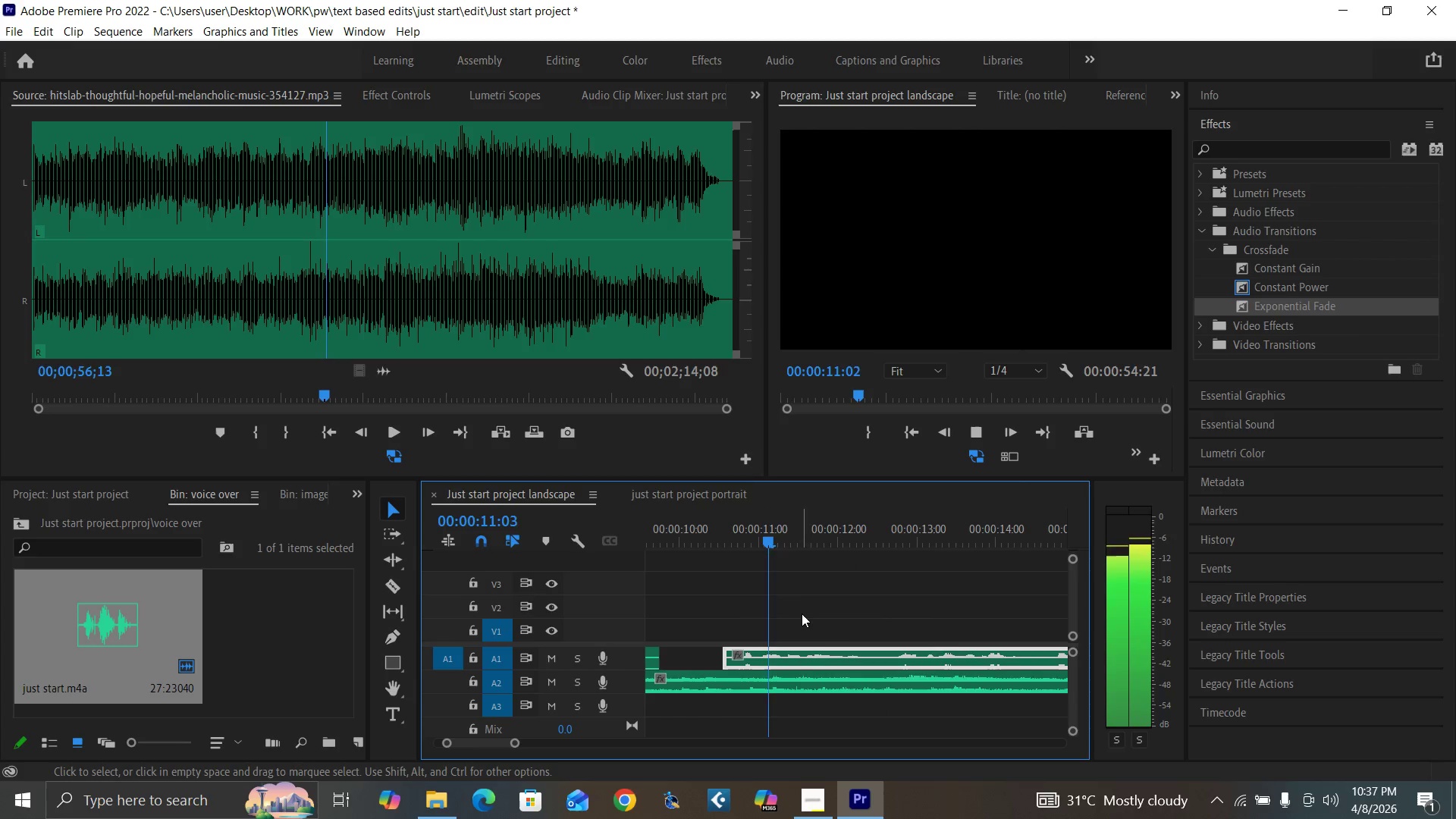 
key(Space)
 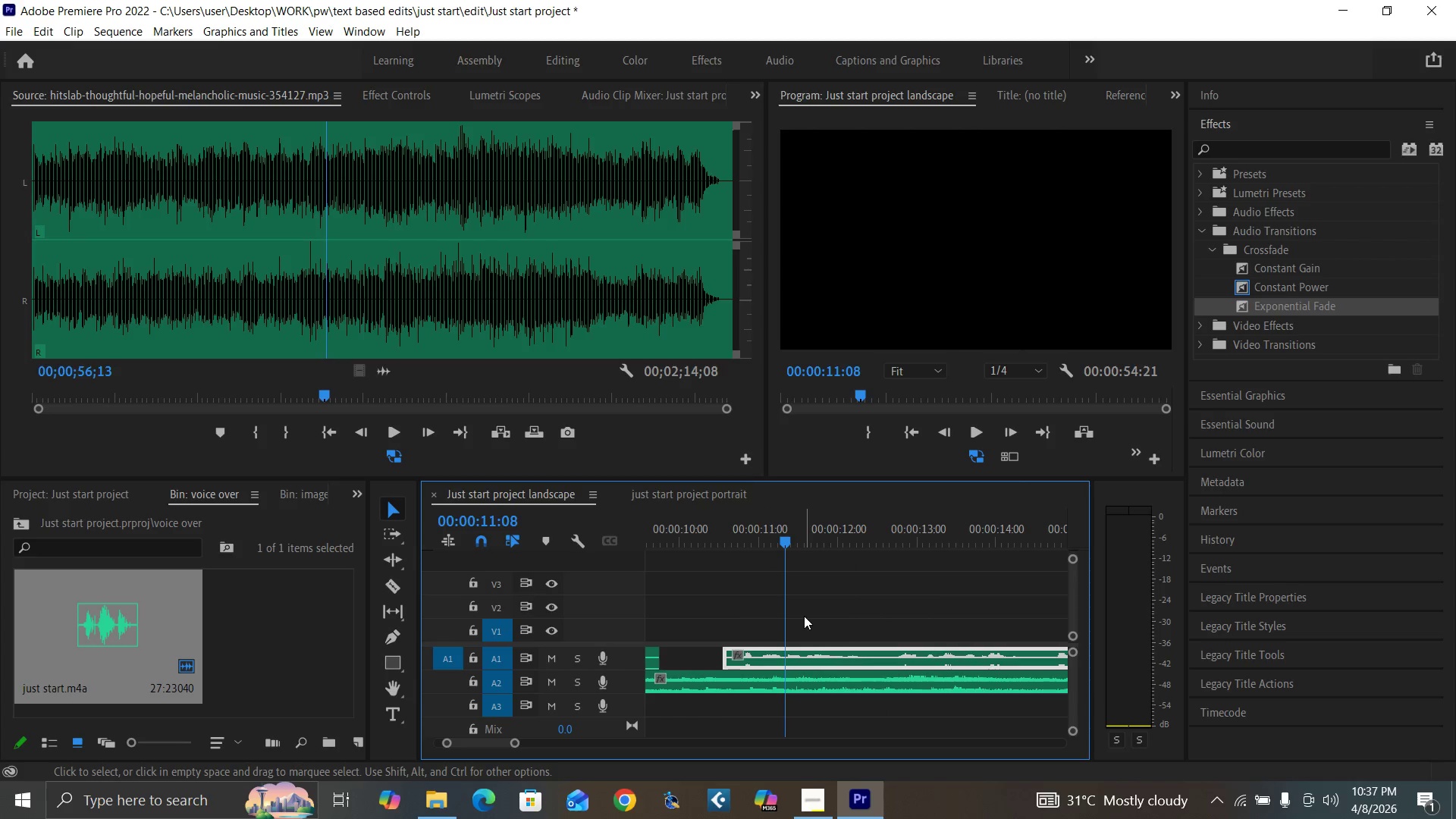 
key(Space)
 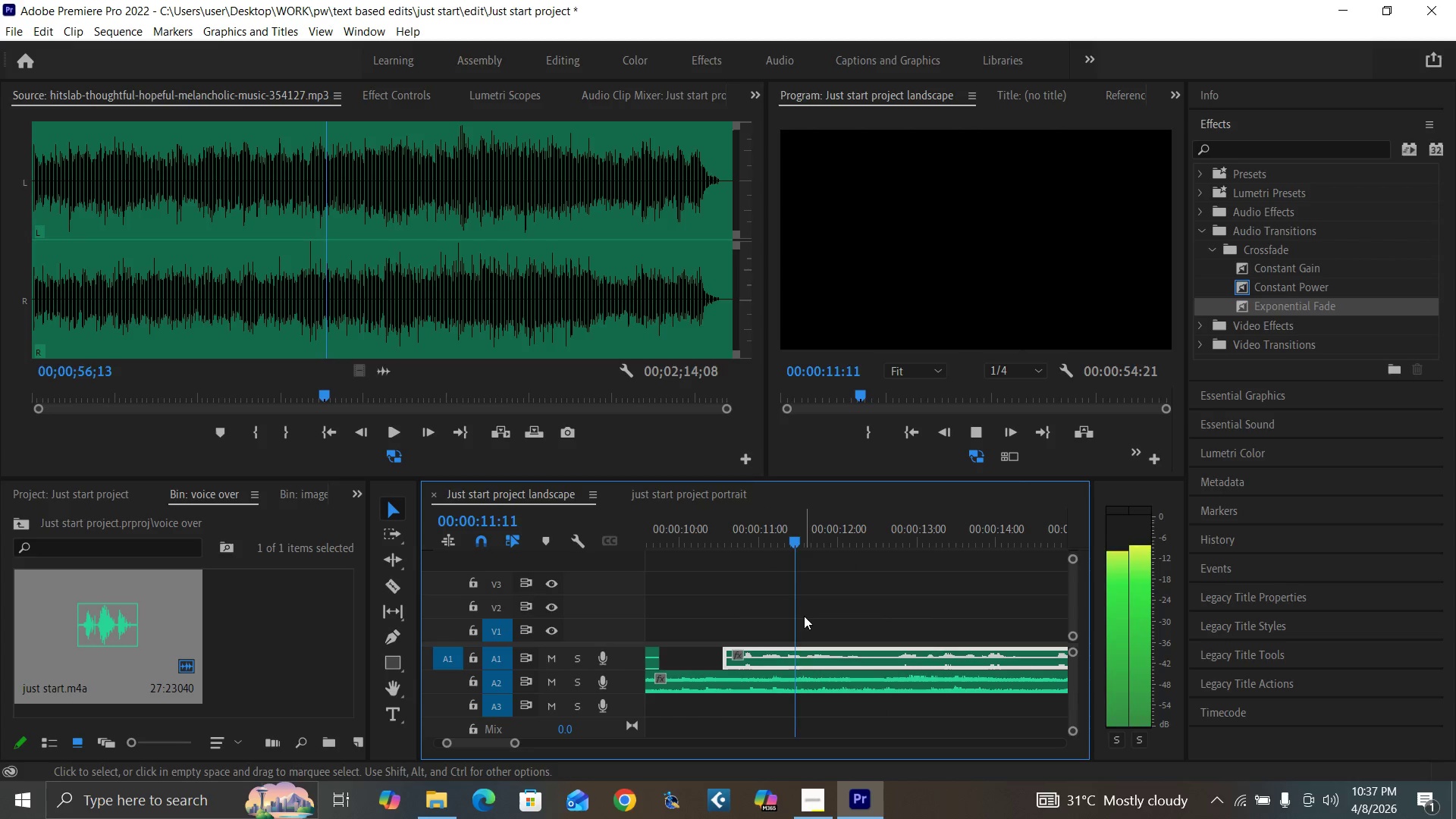 
key(Space)
 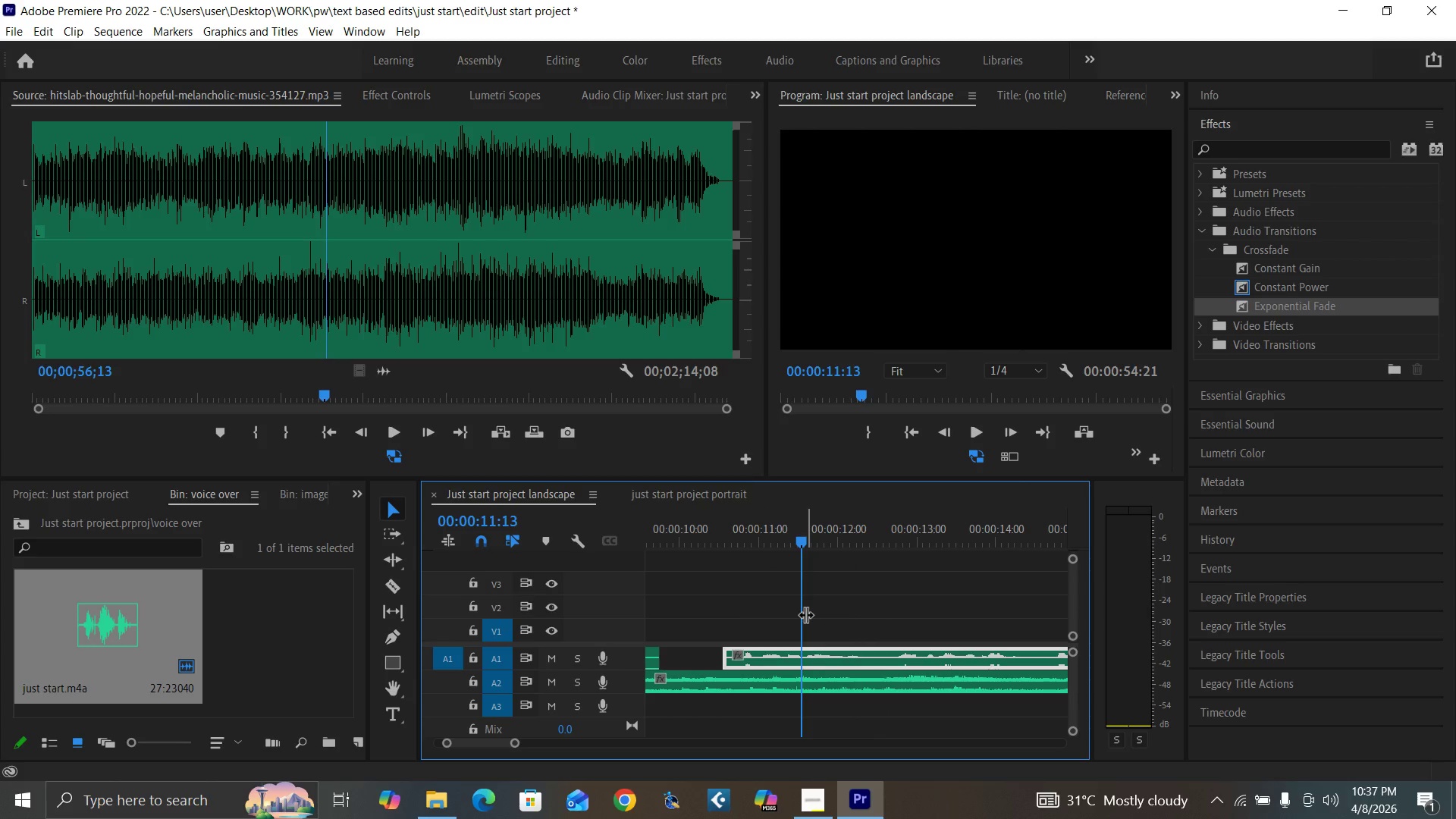 
key(C)
 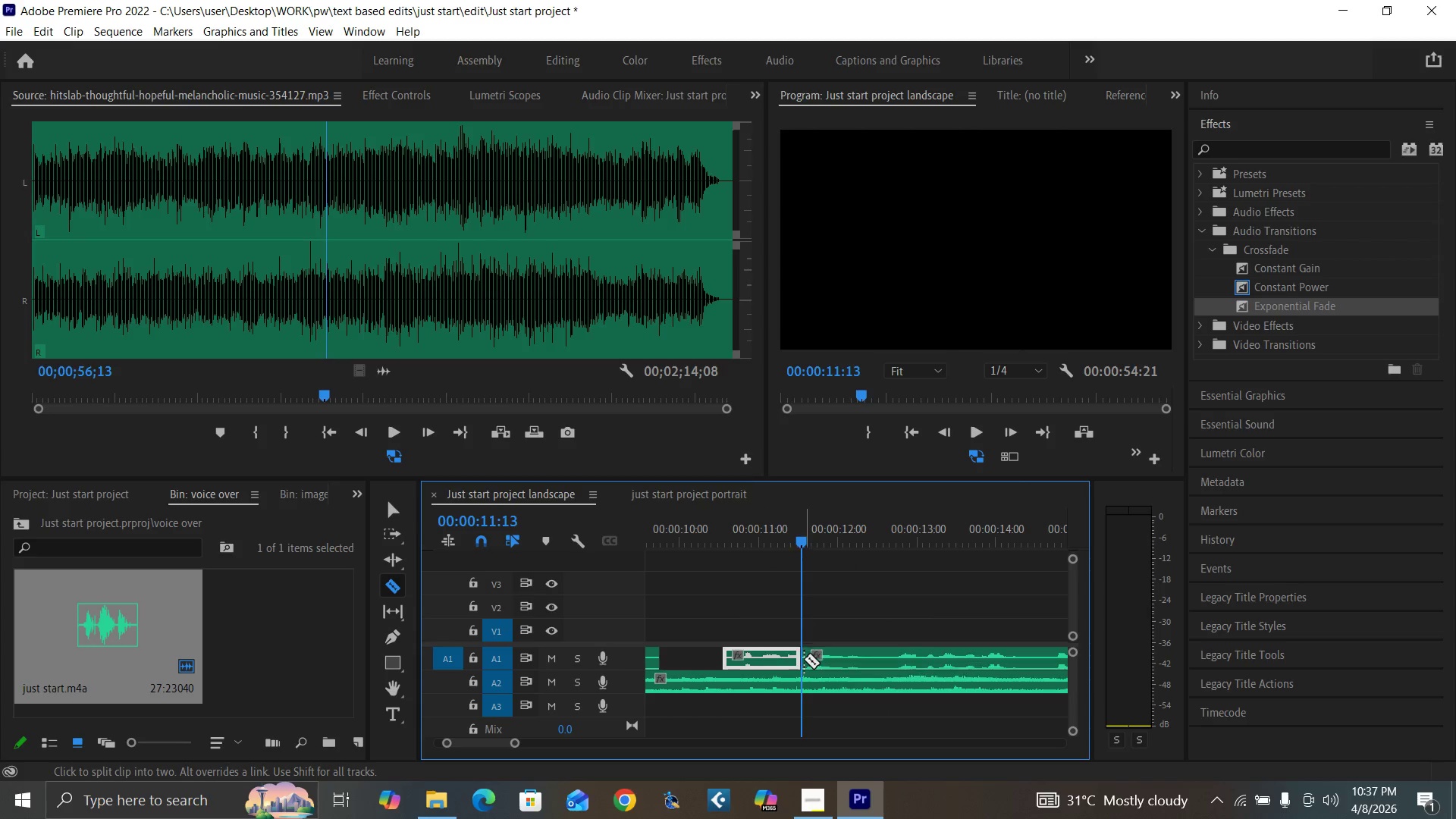 
key(V)
 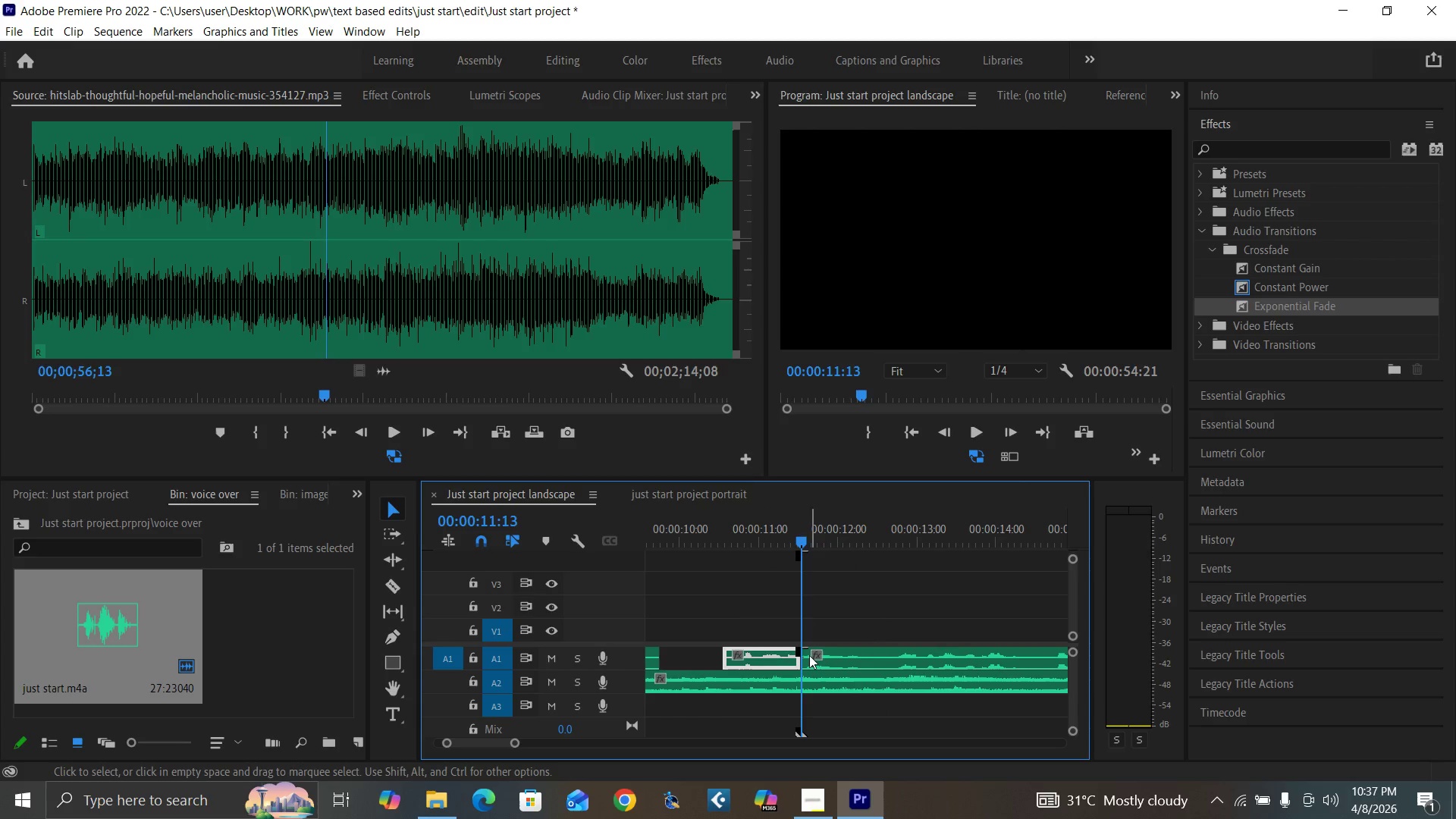 
key(Space)
 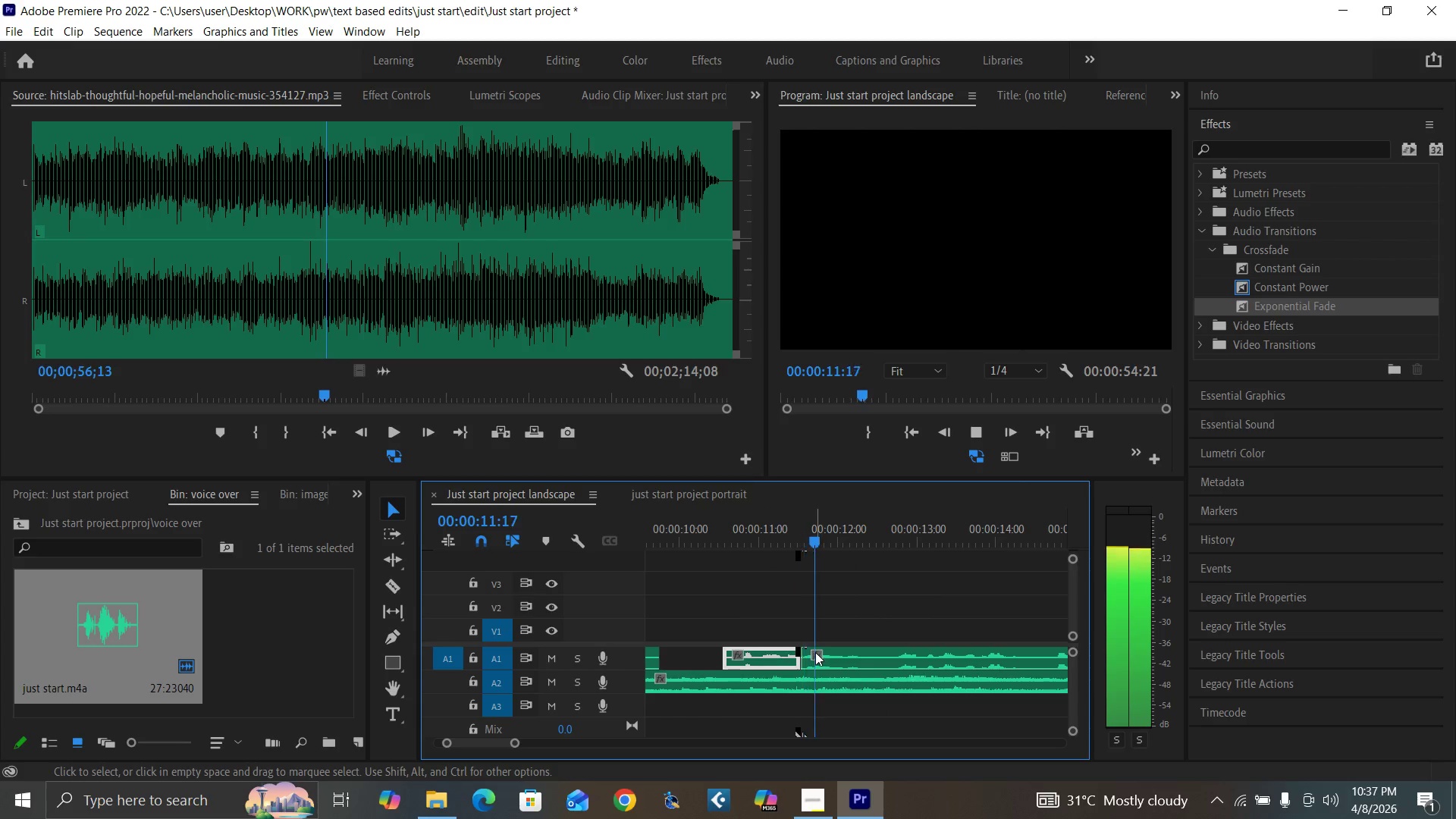 
key(Space)
 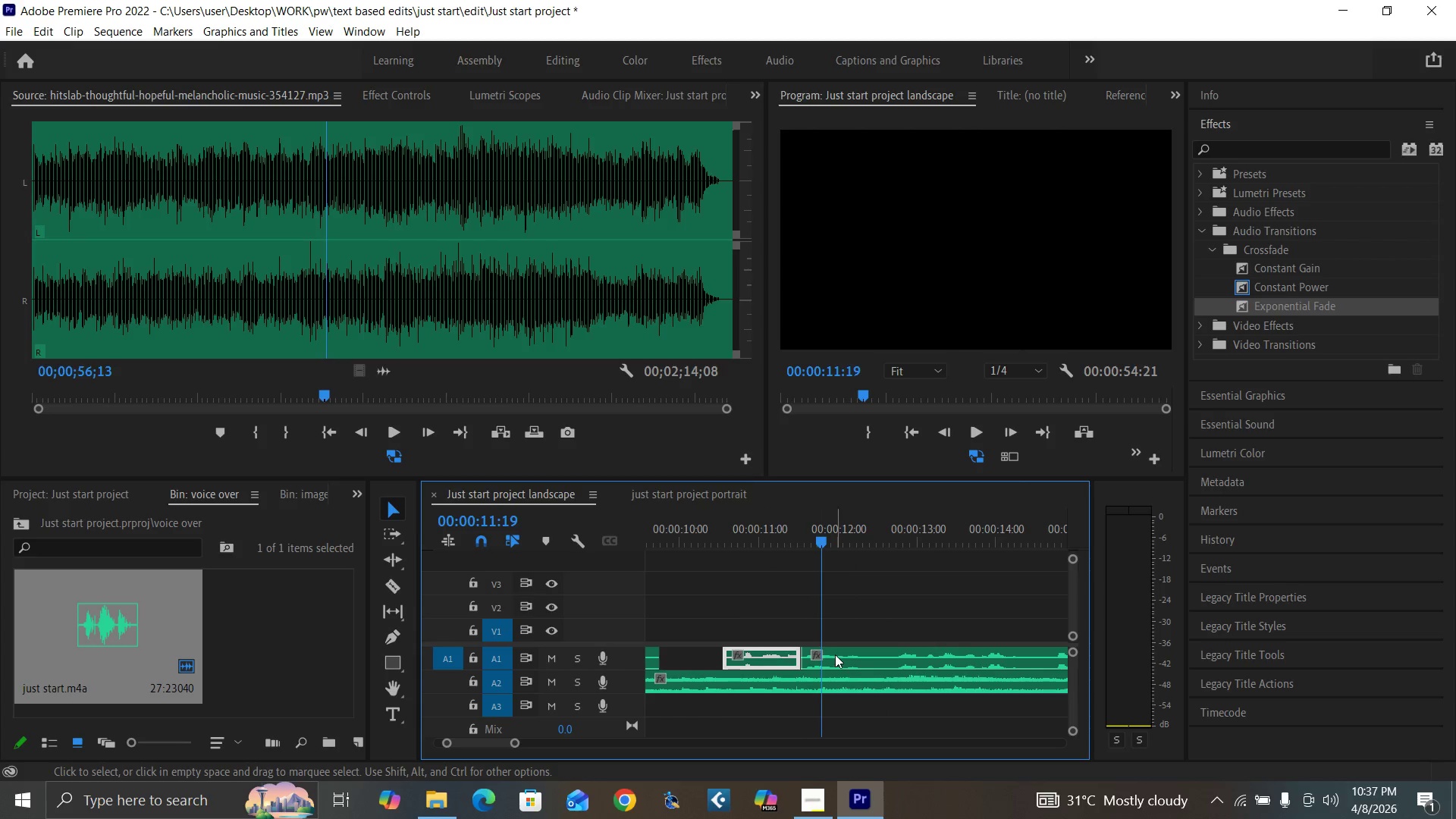 
left_click_drag(start_coordinate=[835, 654], to_coordinate=[852, 657])
 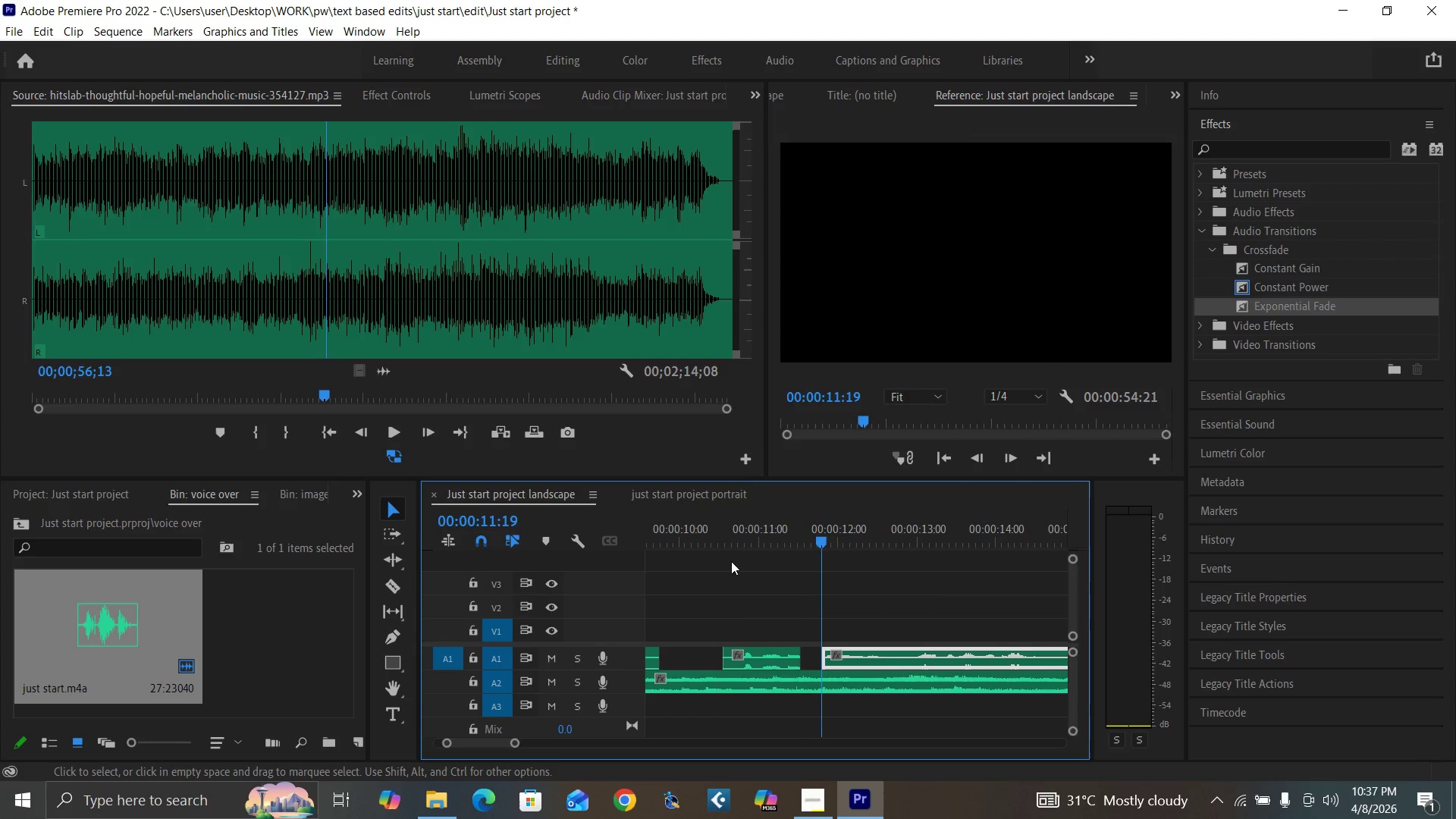 
left_click([717, 543])
 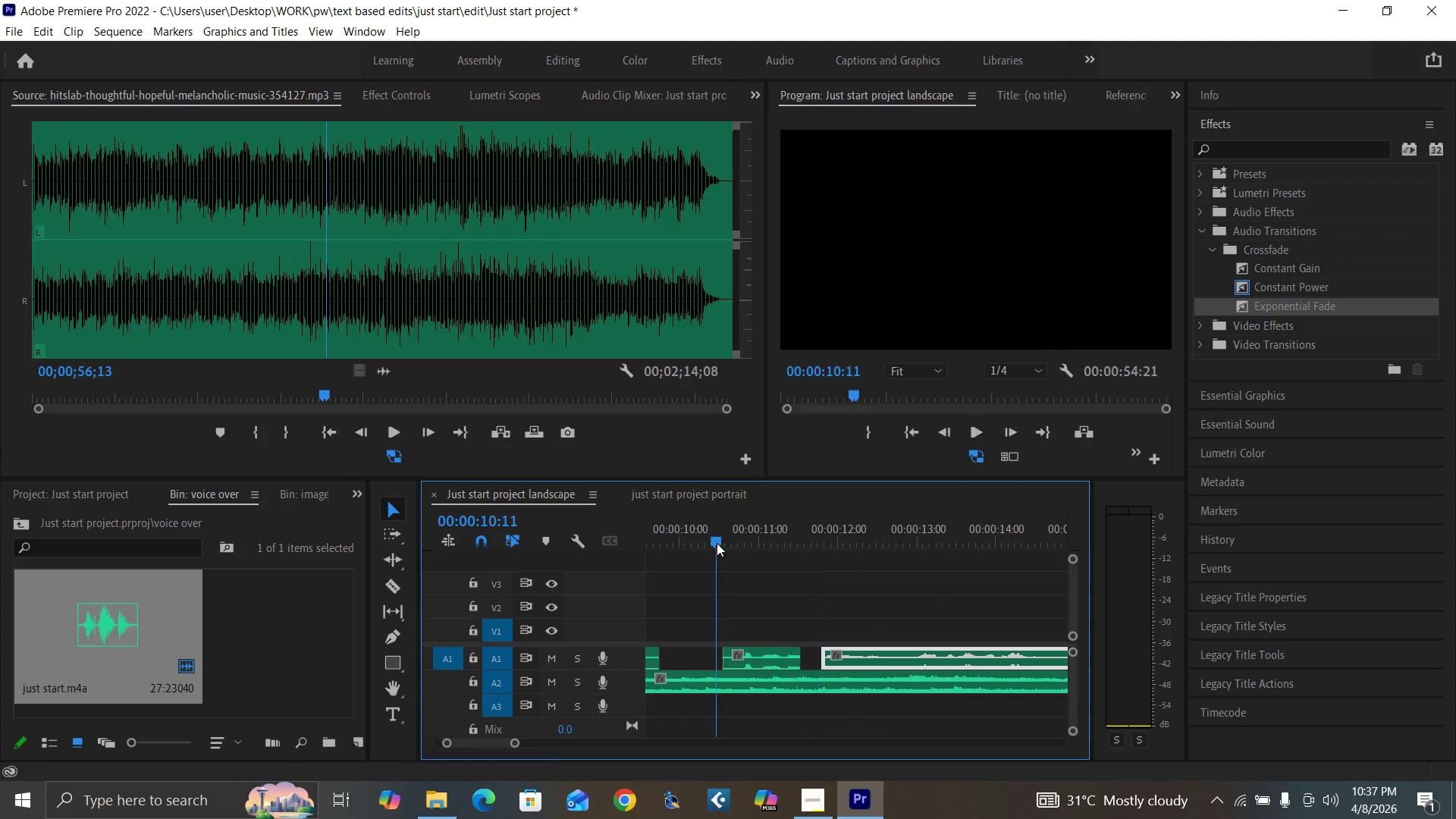 
key(Space)
 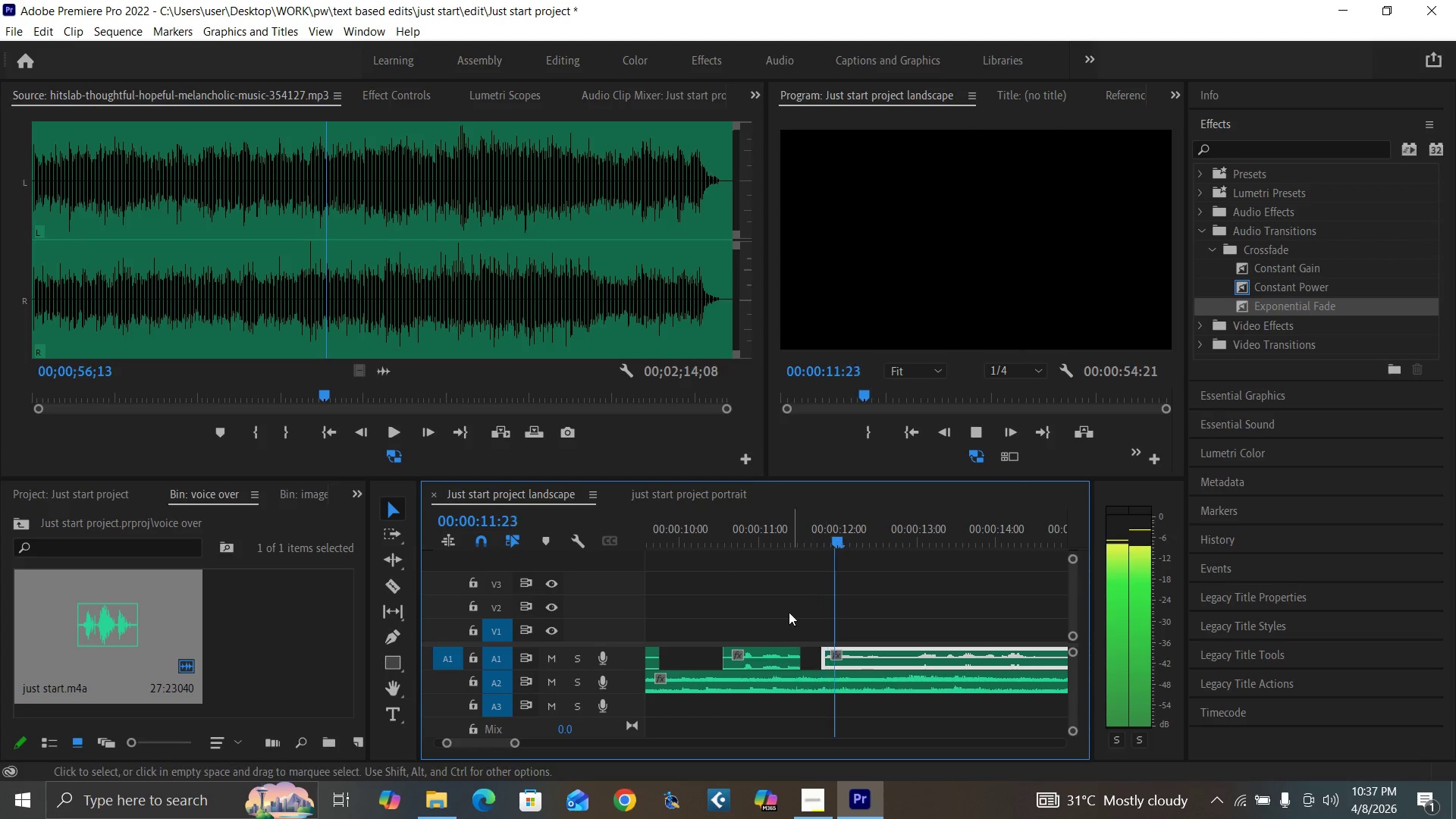 
key(Space)
 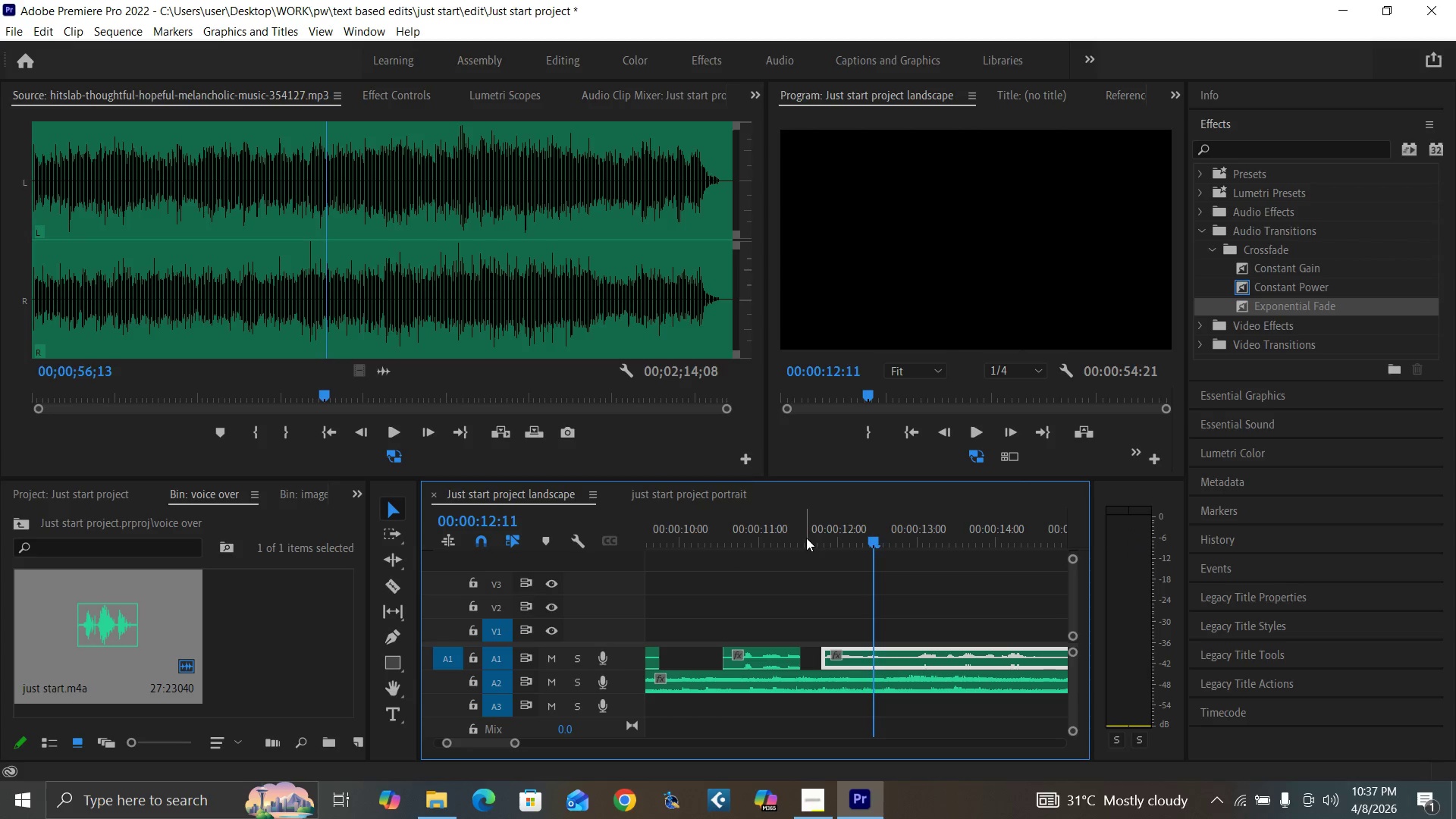 
left_click([802, 536])
 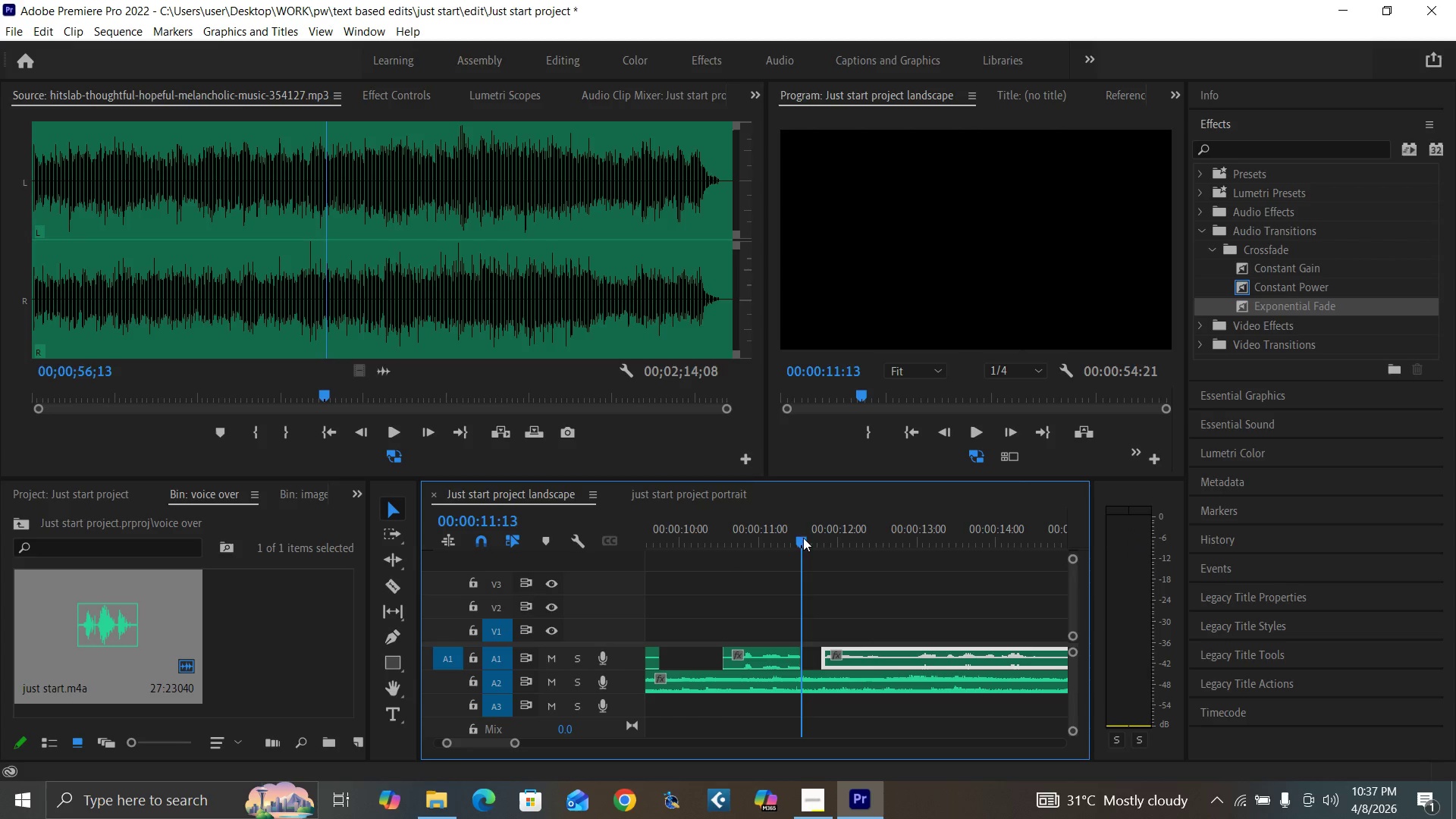 
key(Equal)
 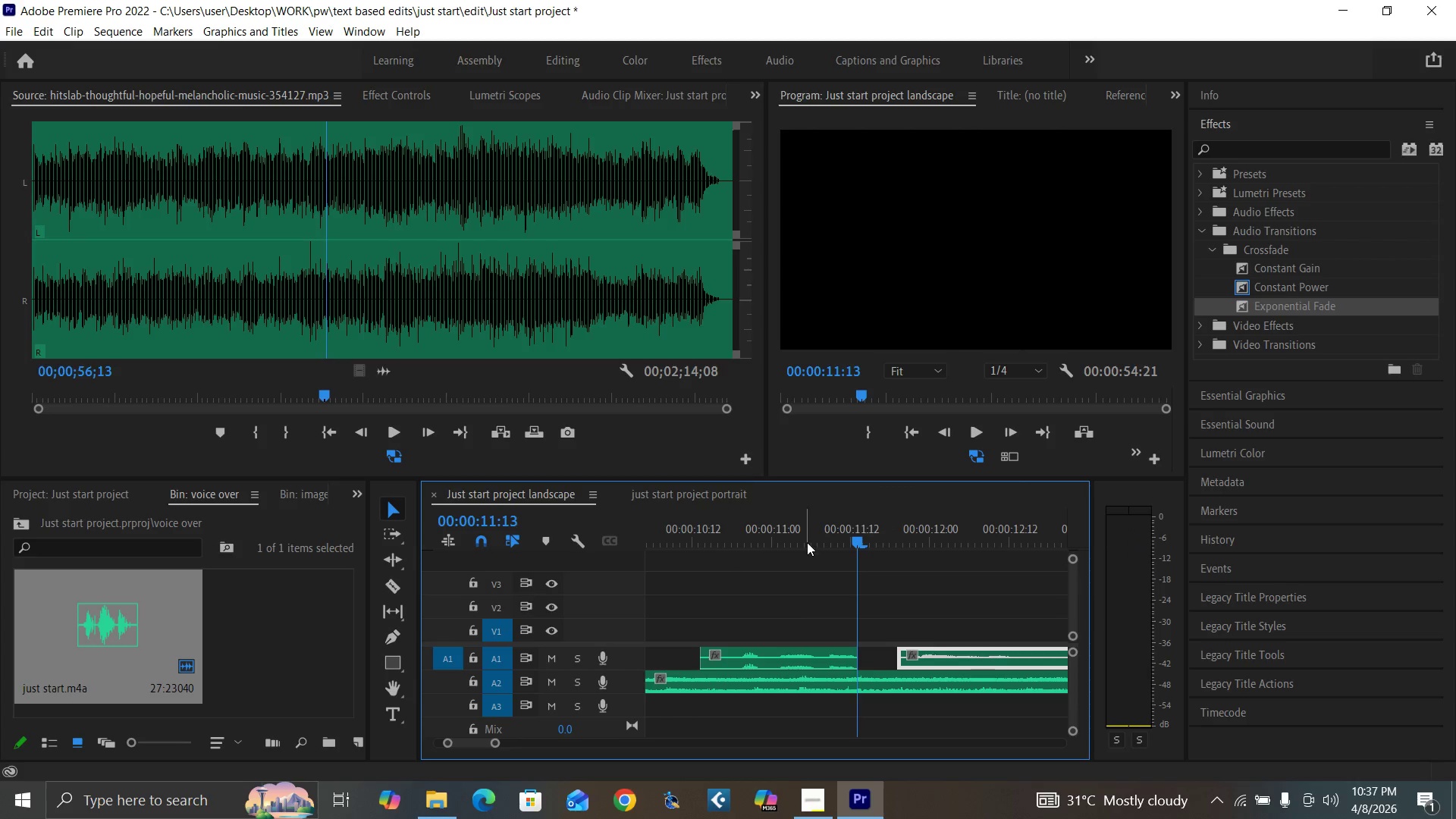 
key(Equal)
 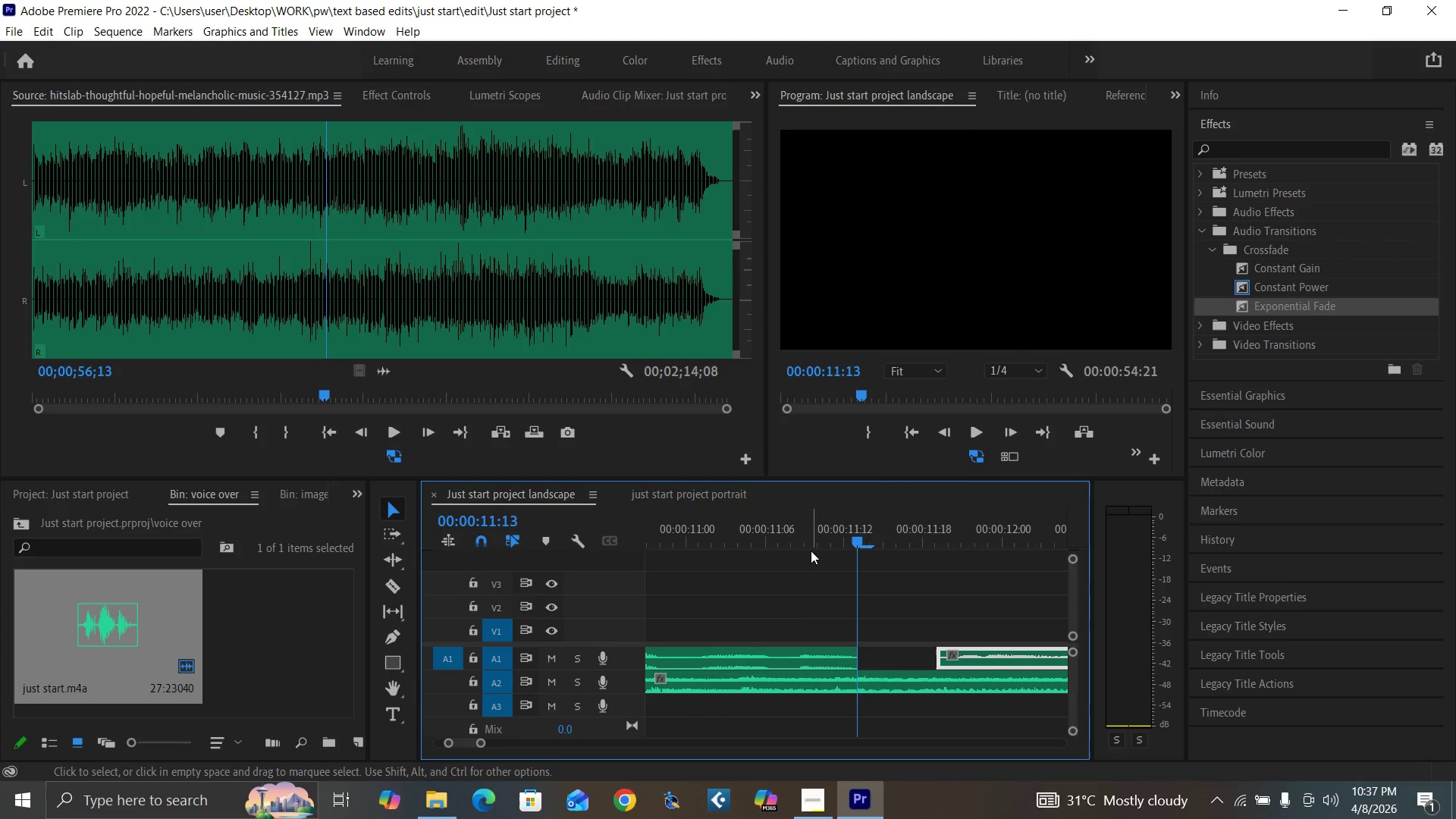 
key(ArrowRight)
 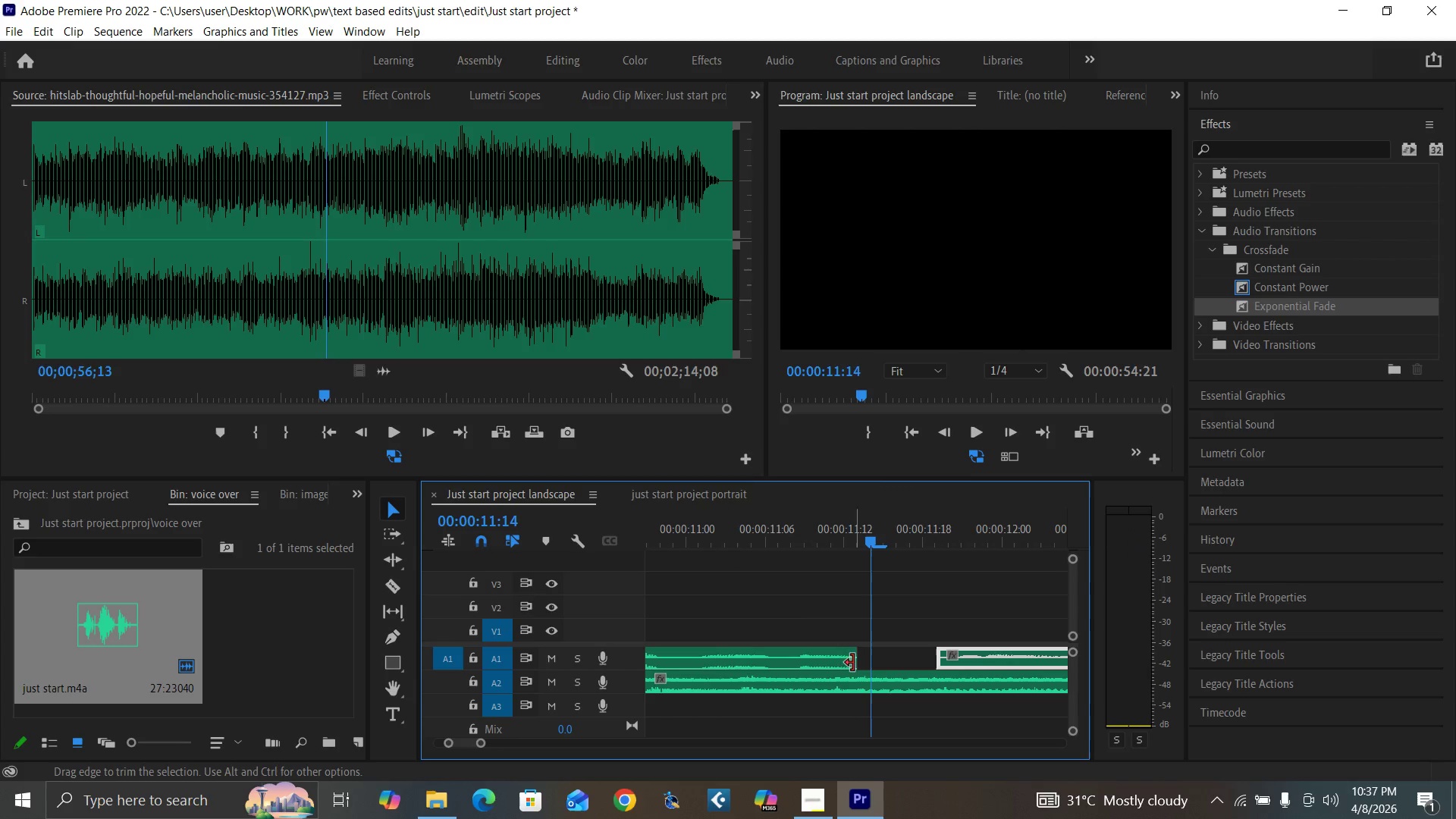 
left_click_drag(start_coordinate=[852, 660], to_coordinate=[871, 662])
 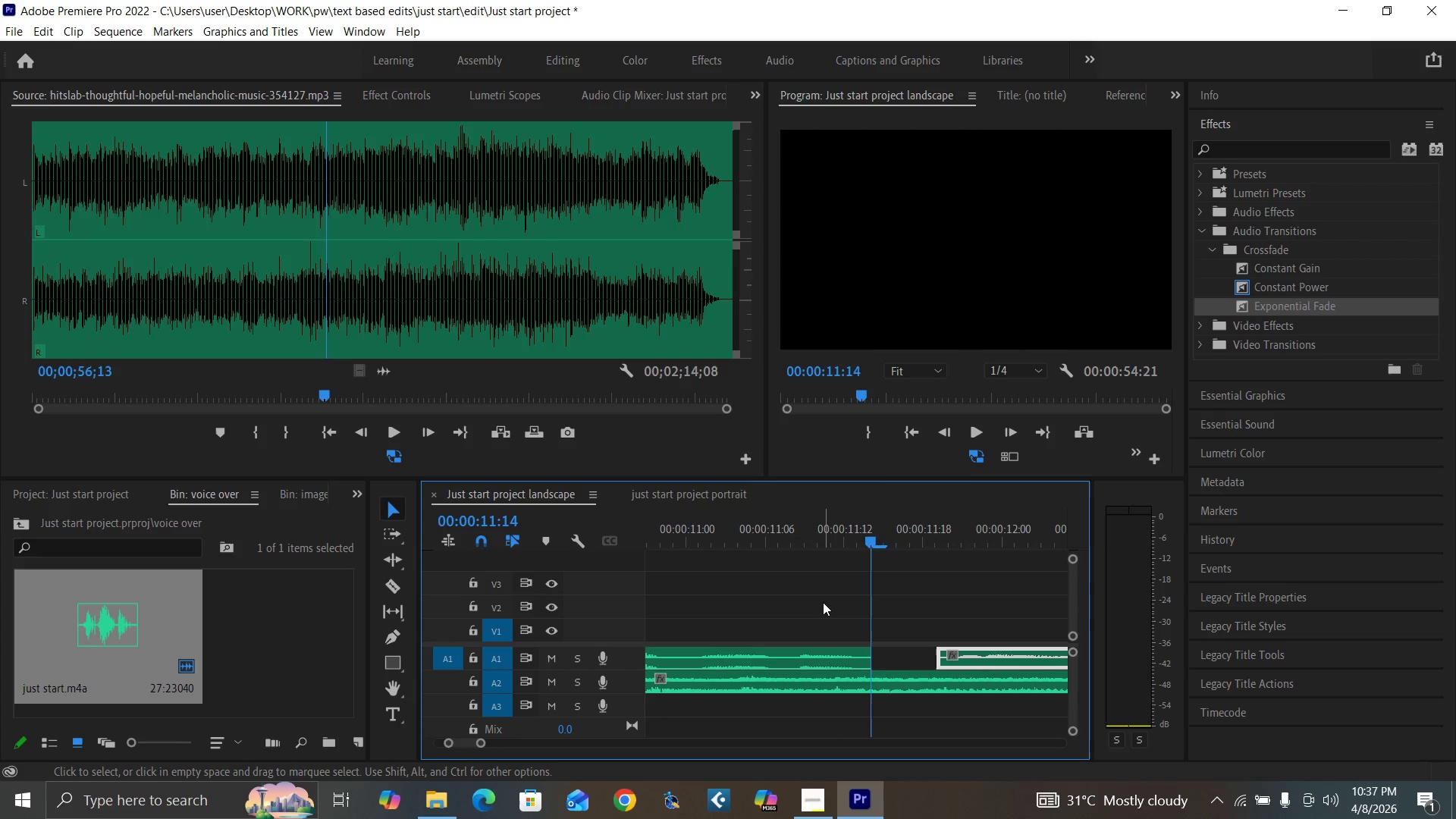 
key(Minus)
 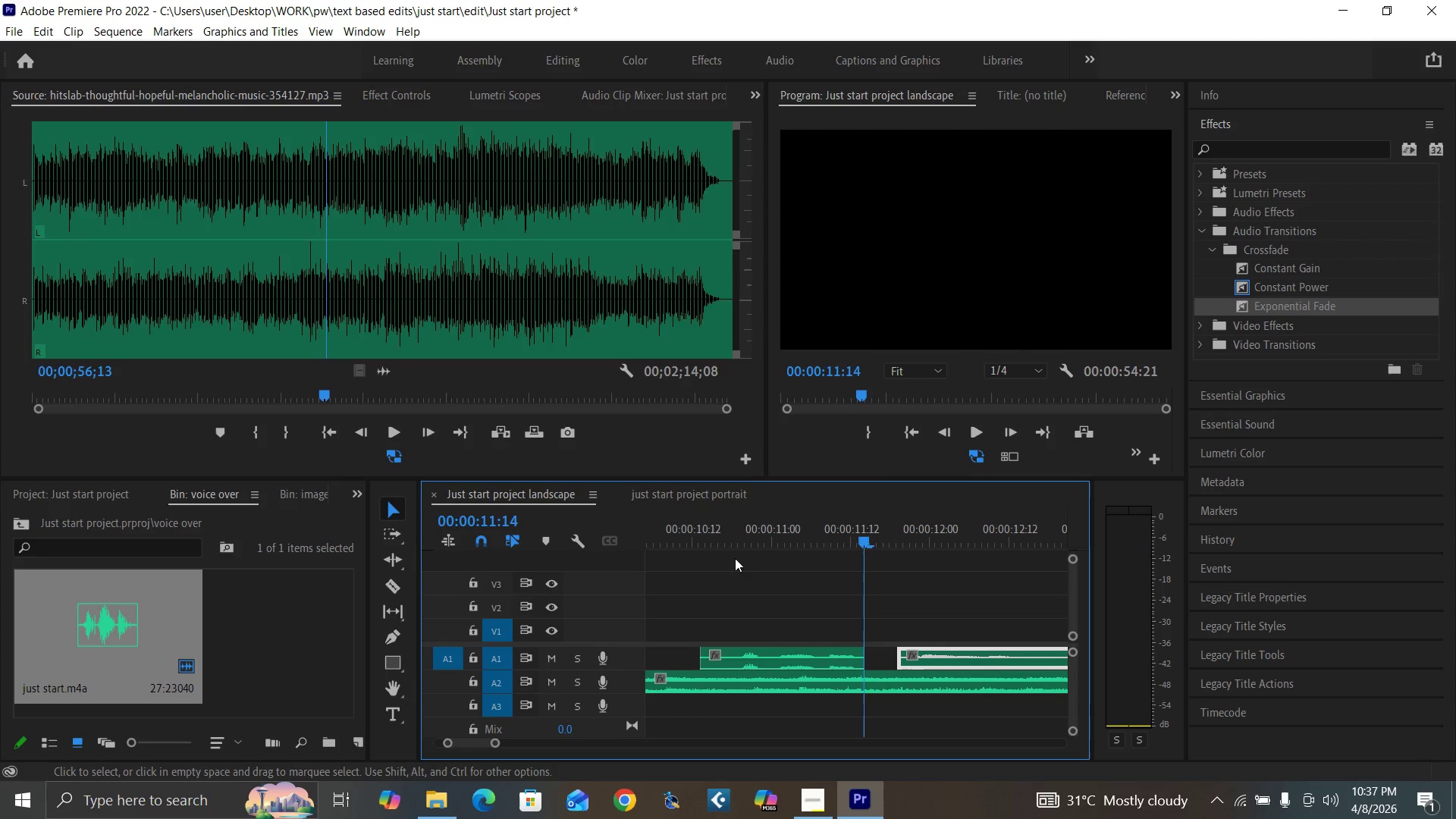 
left_click([720, 544])
 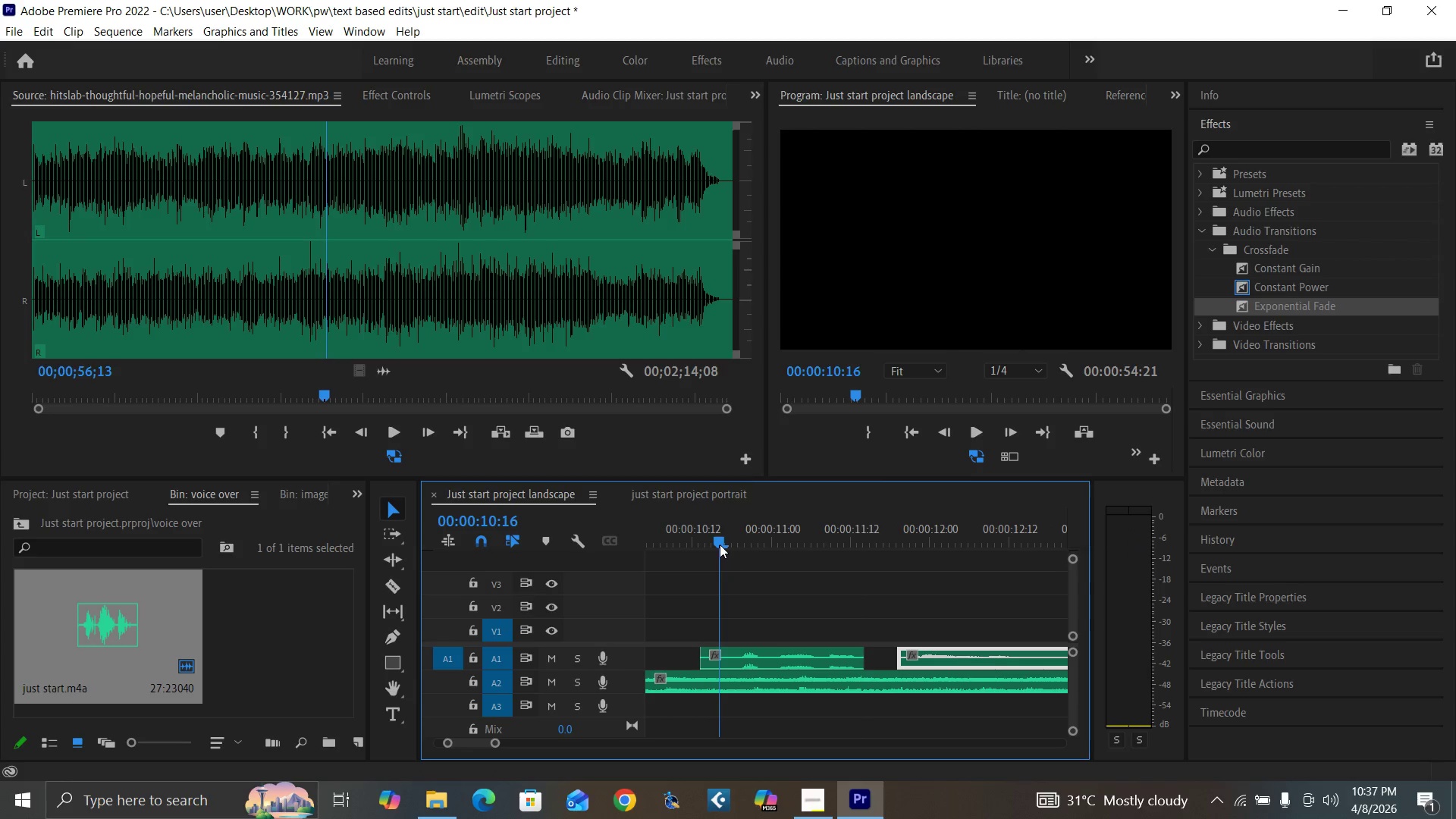 
key(Space)
 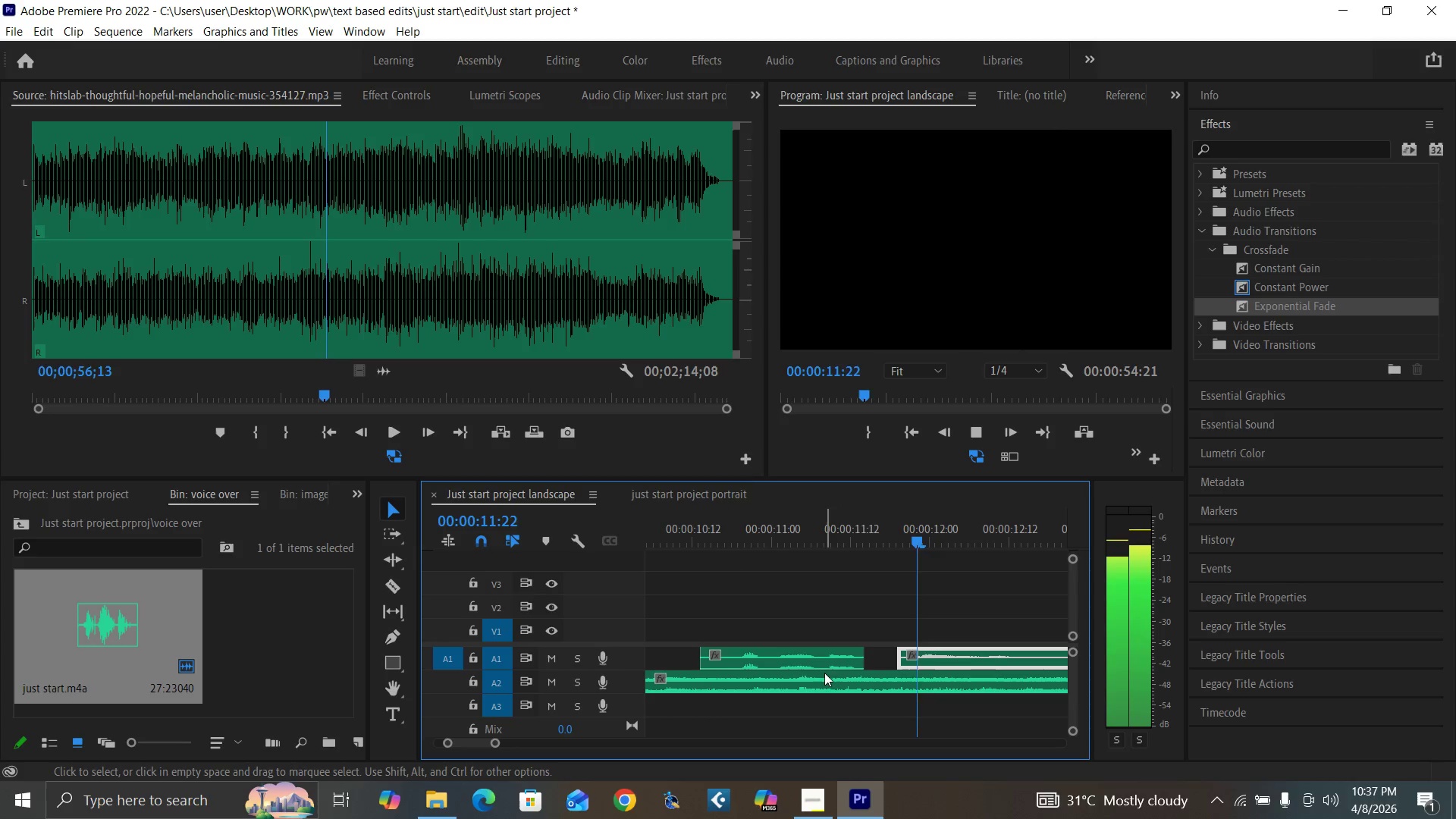 
key(Space)
 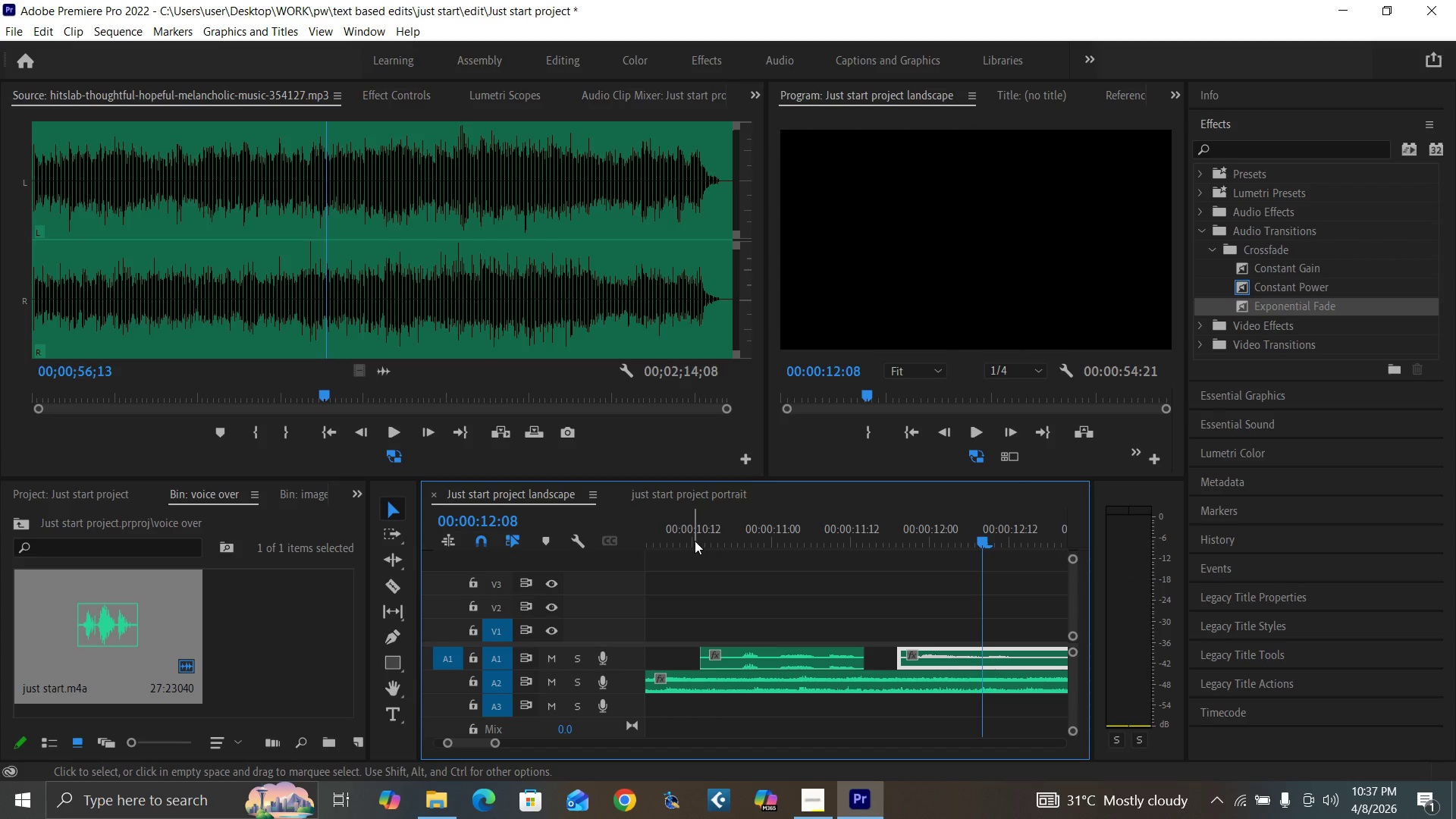 
left_click([693, 540])
 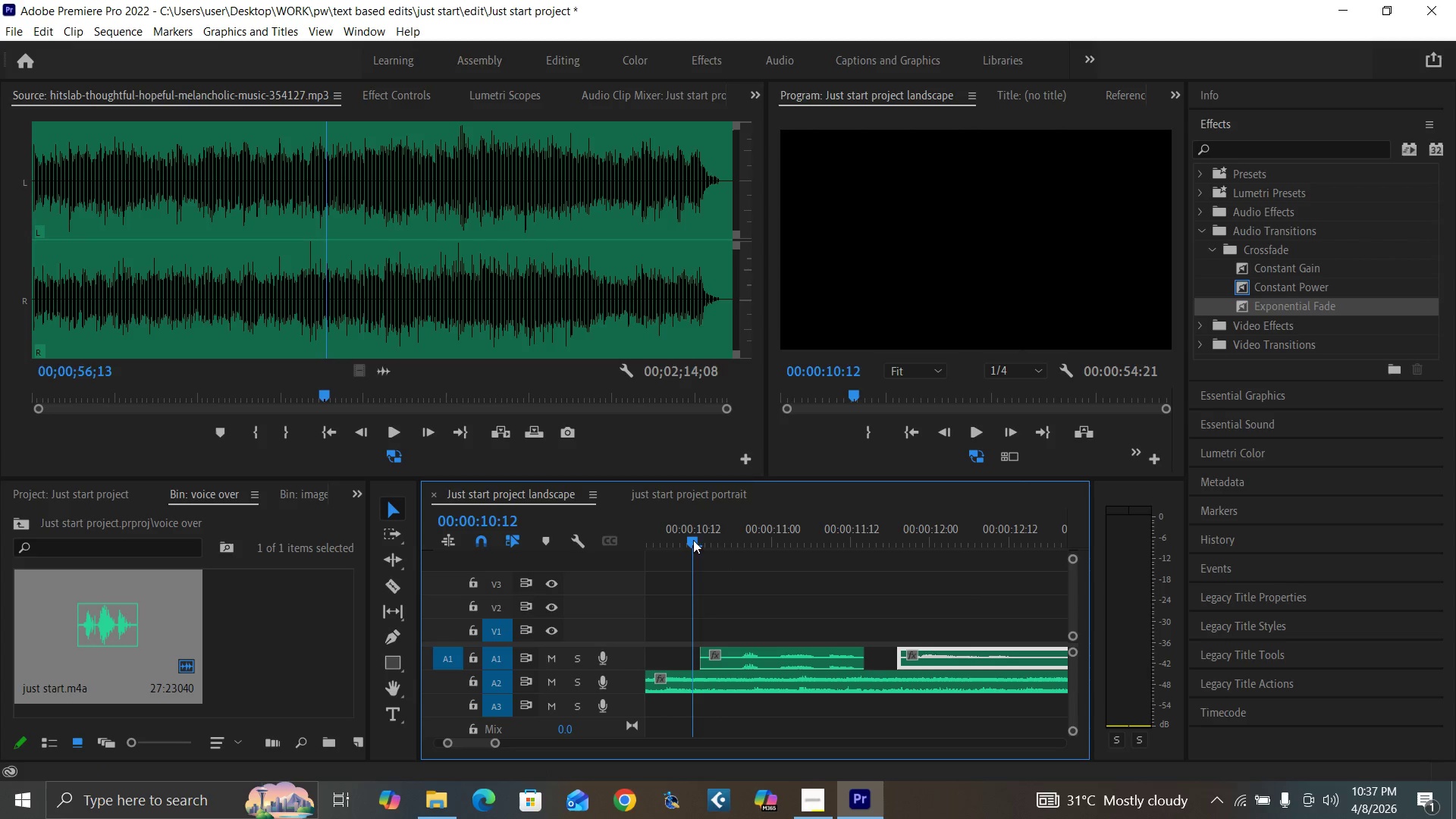 
key(Space)
 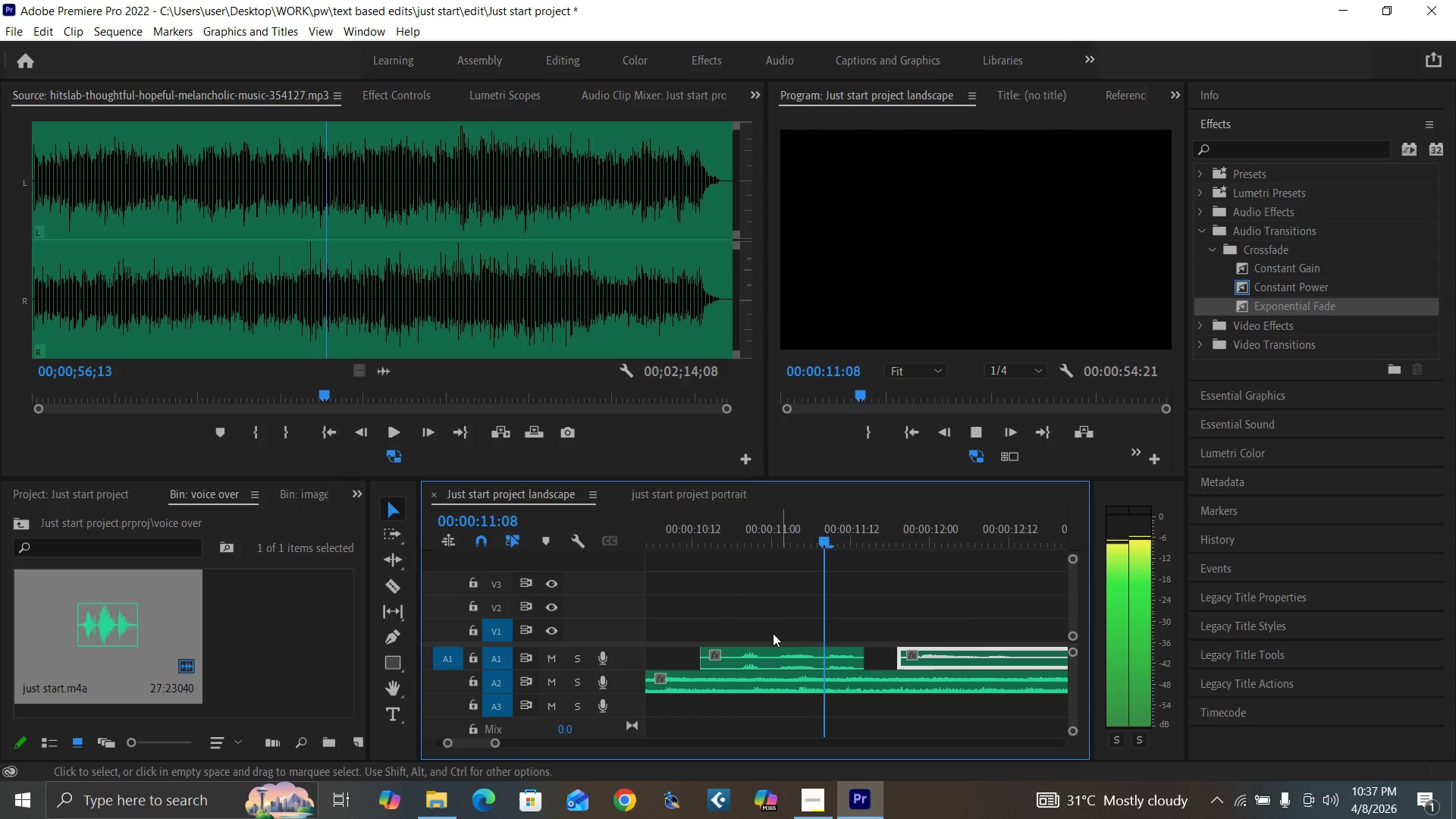 
key(Space)
 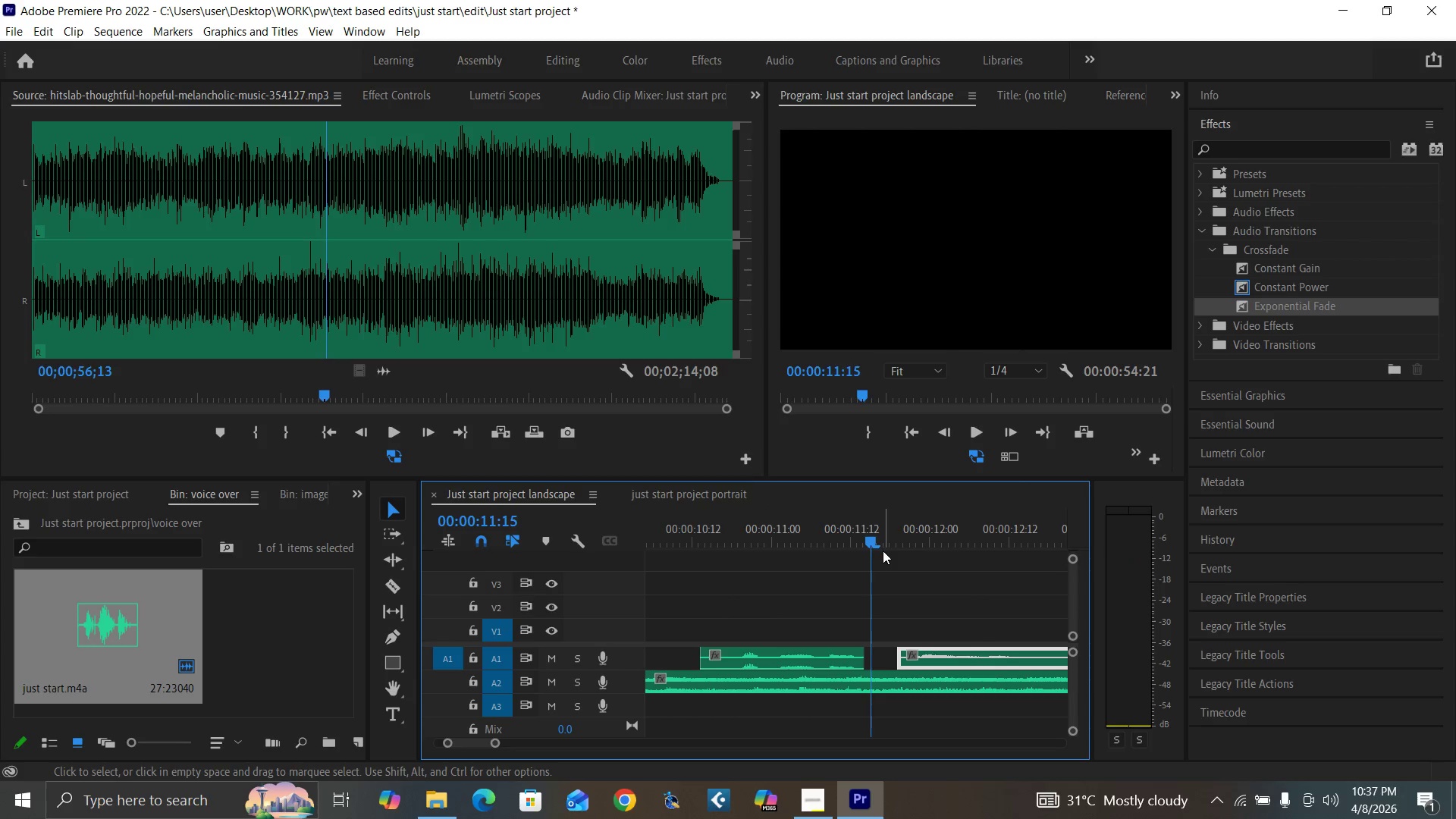 
key(ArrowRight)
 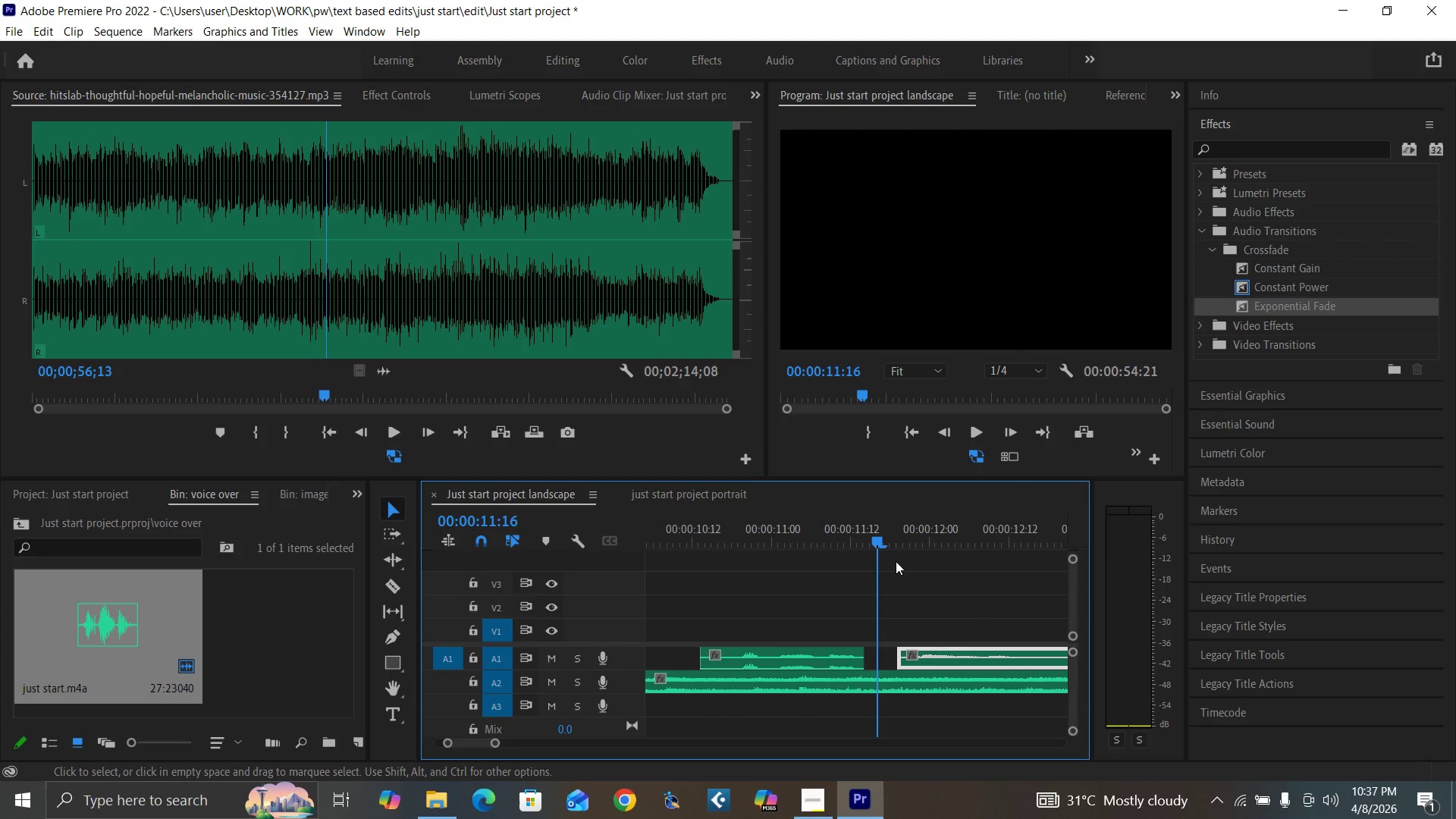 
key(ArrowRight)
 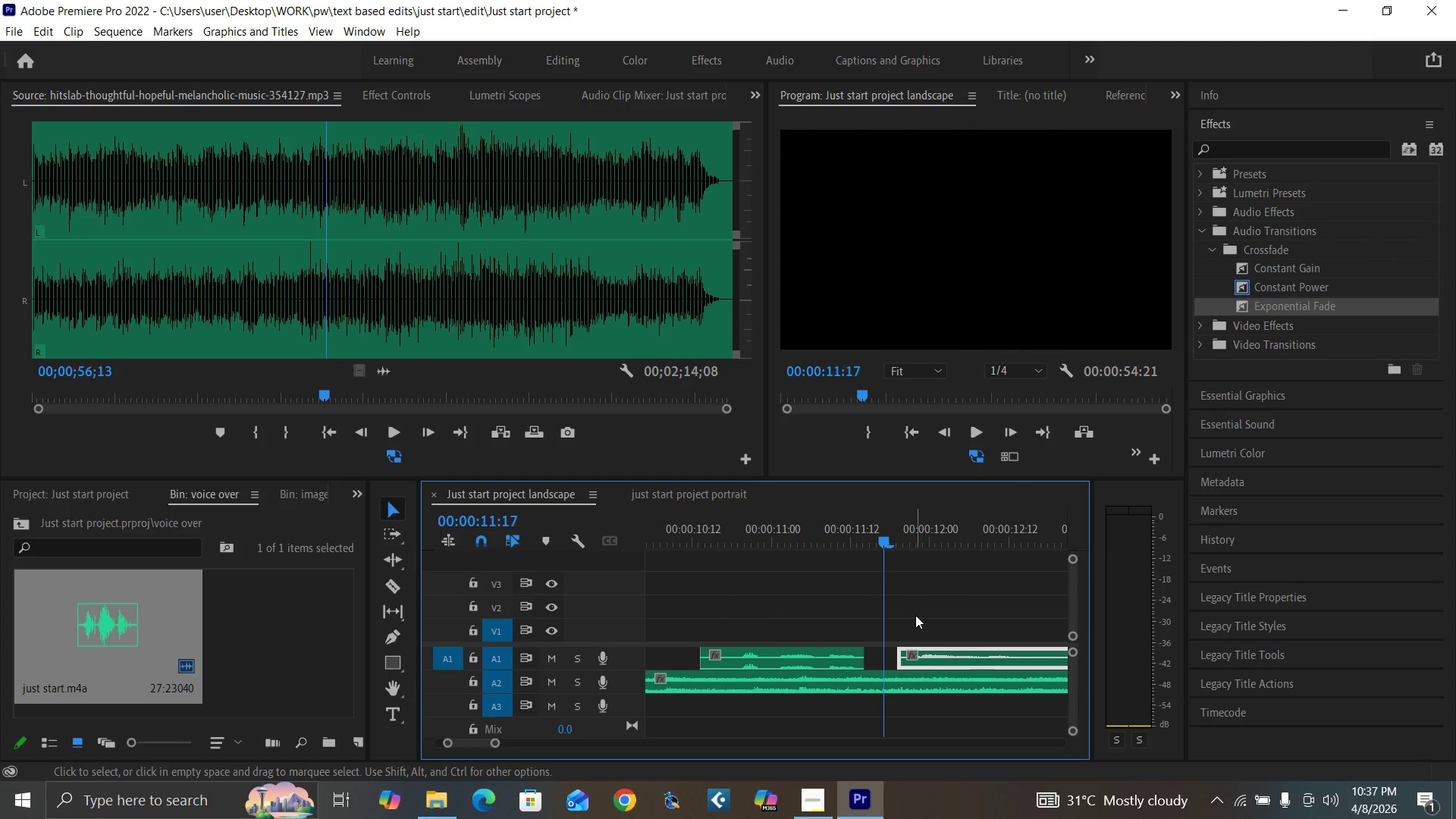 
key(ArrowRight)
 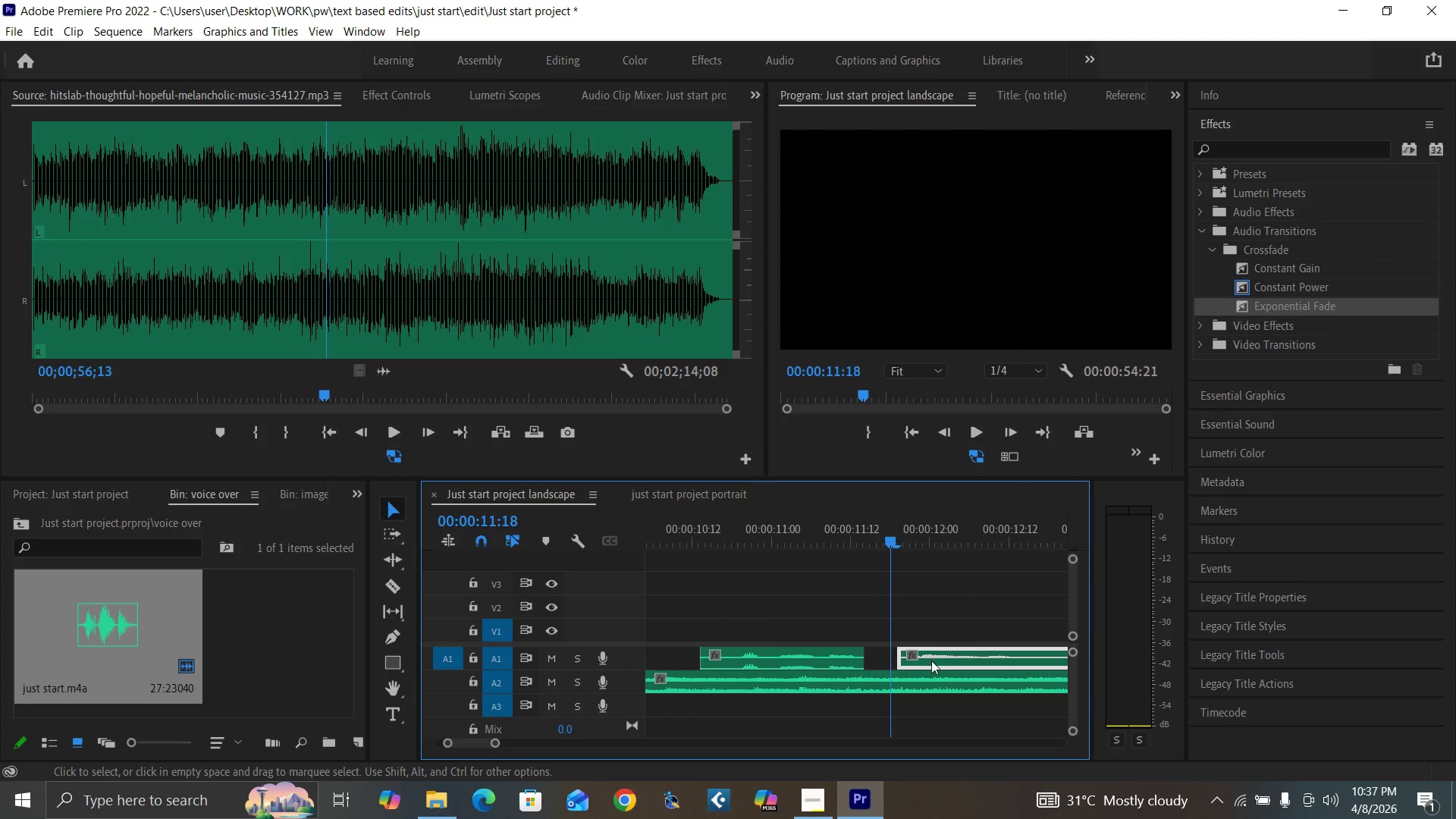 
left_click_drag(start_coordinate=[932, 662], to_coordinate=[927, 664])
 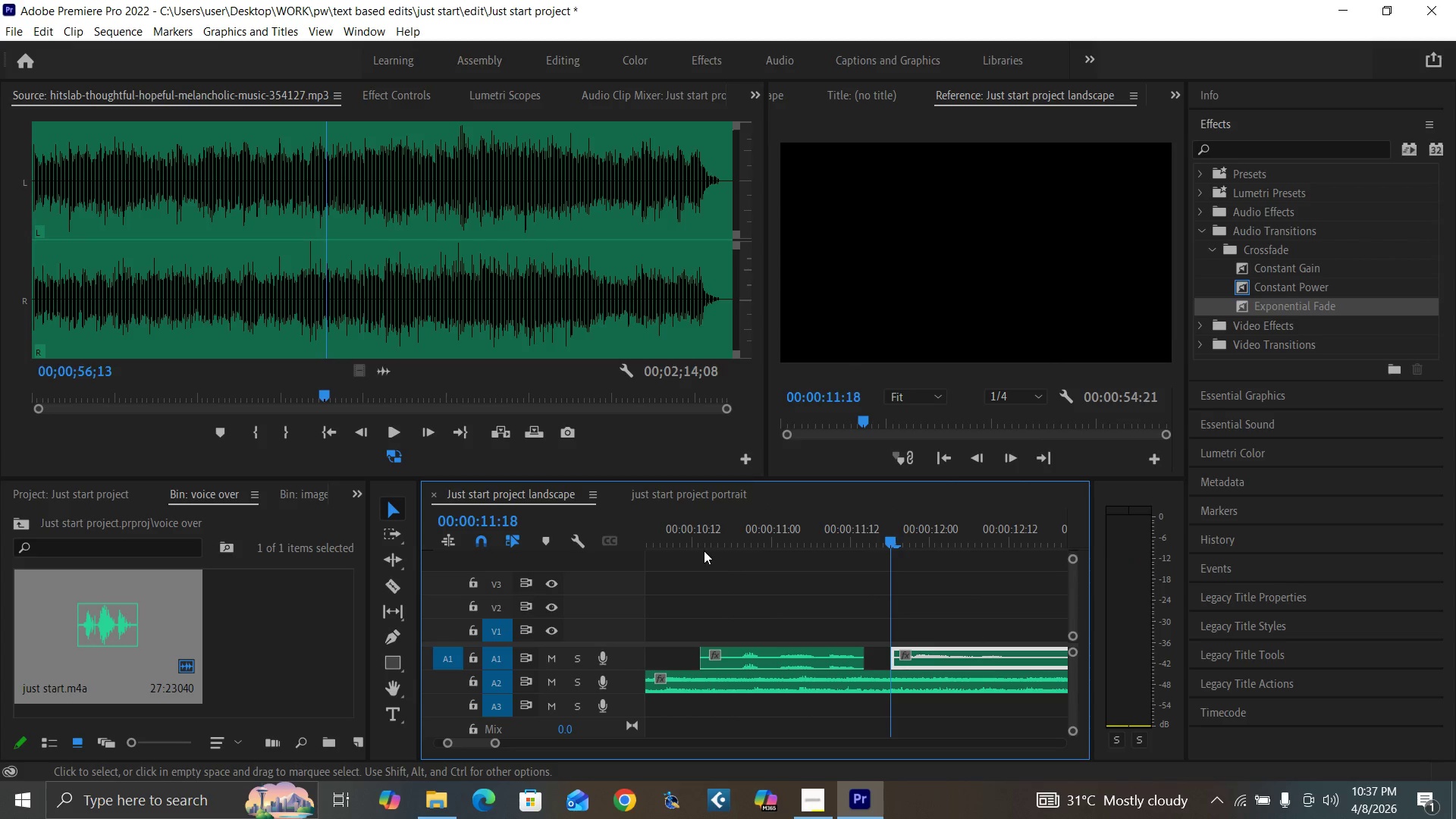 
left_click([698, 541])
 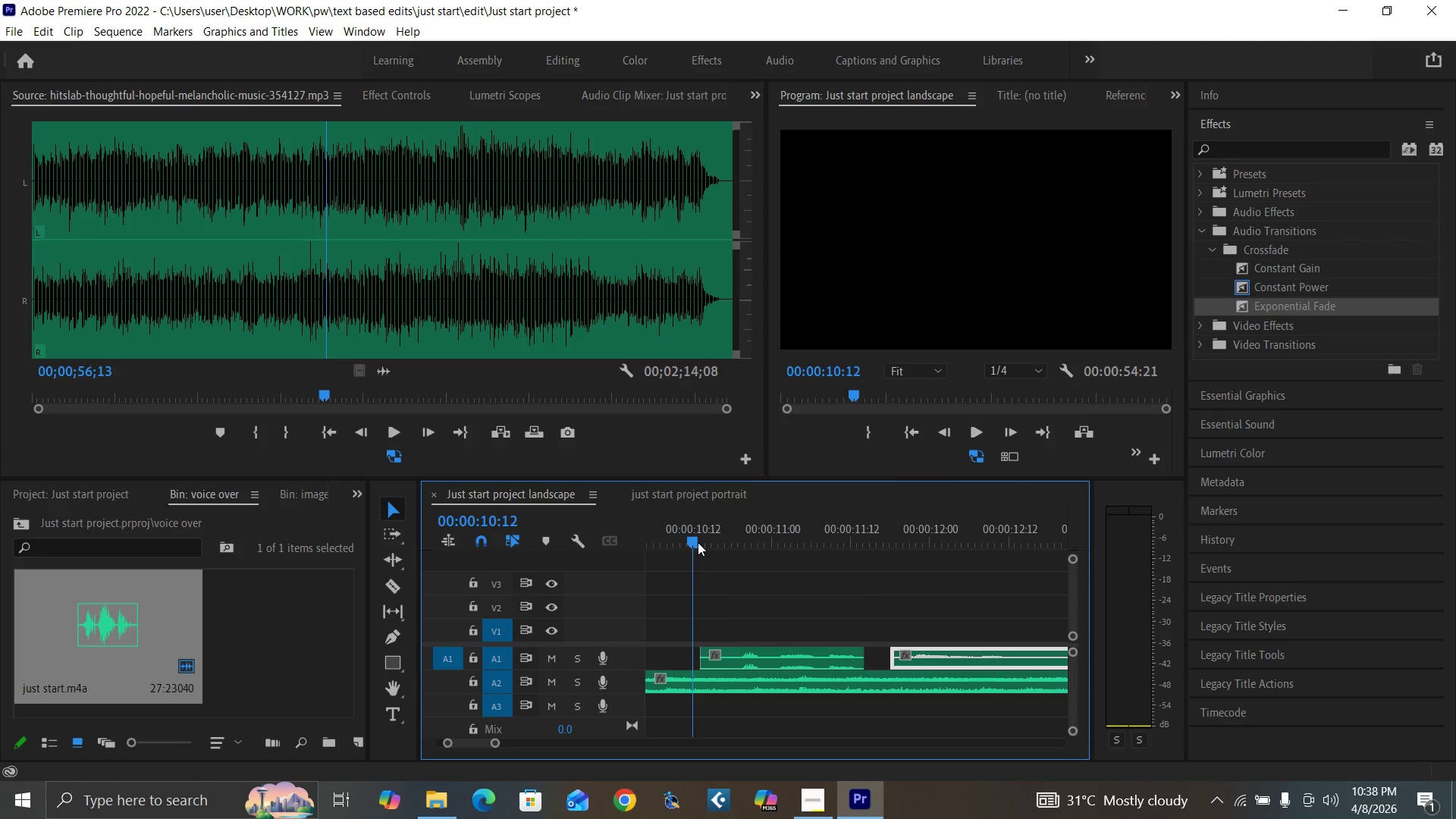 
key(Space)
 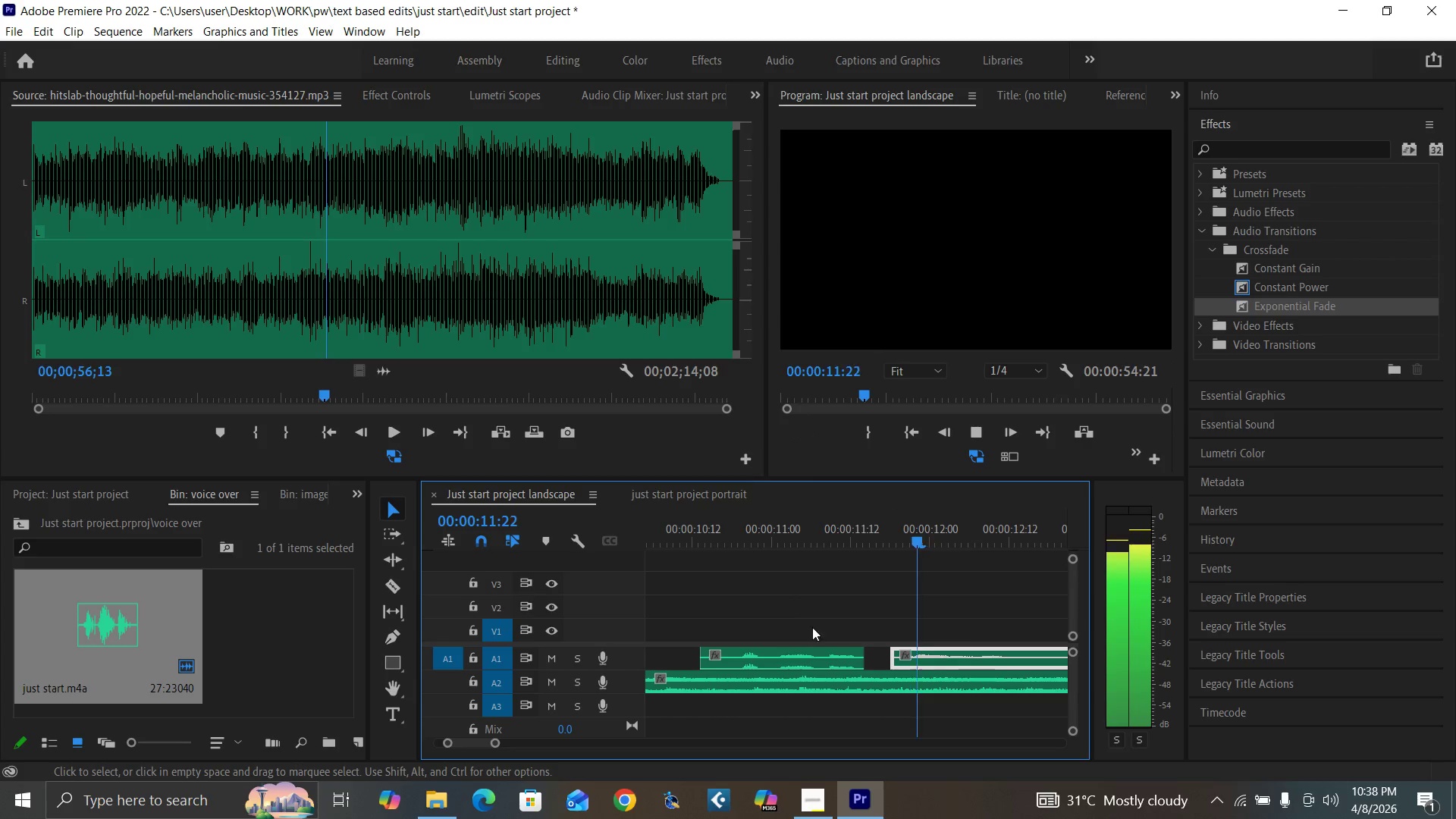 
key(Space)
 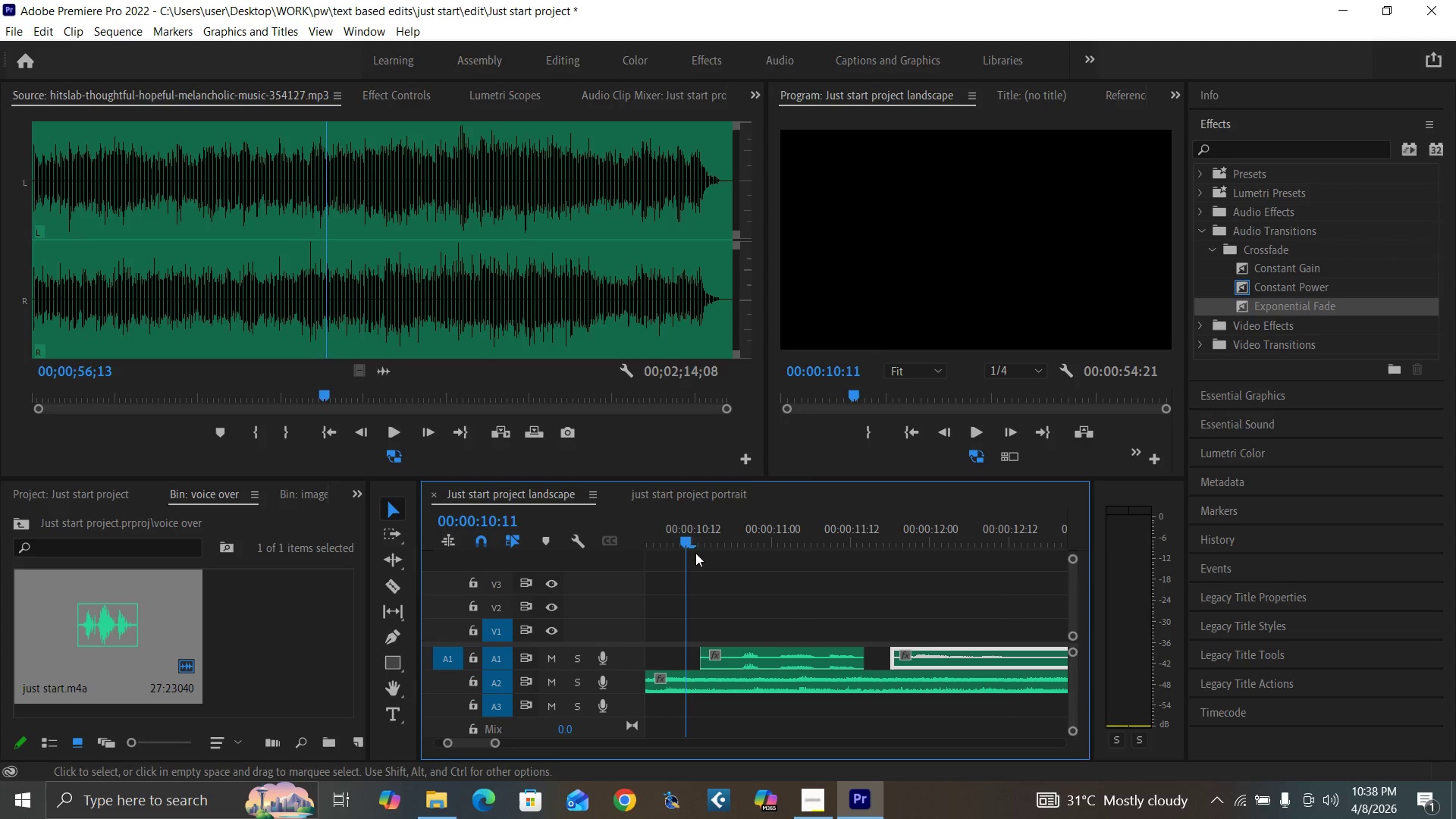 
key(Minus)
 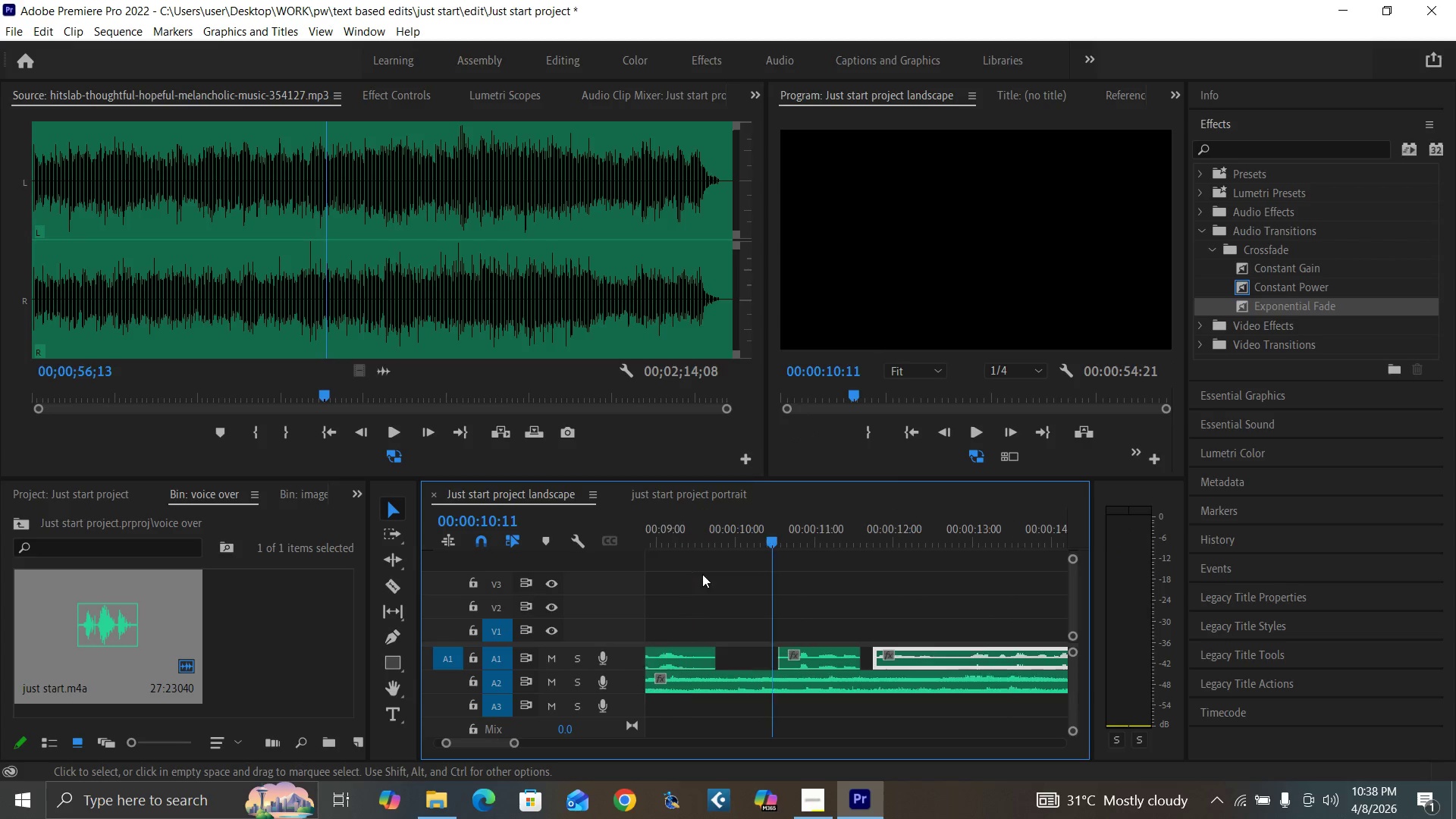 
key(Minus)
 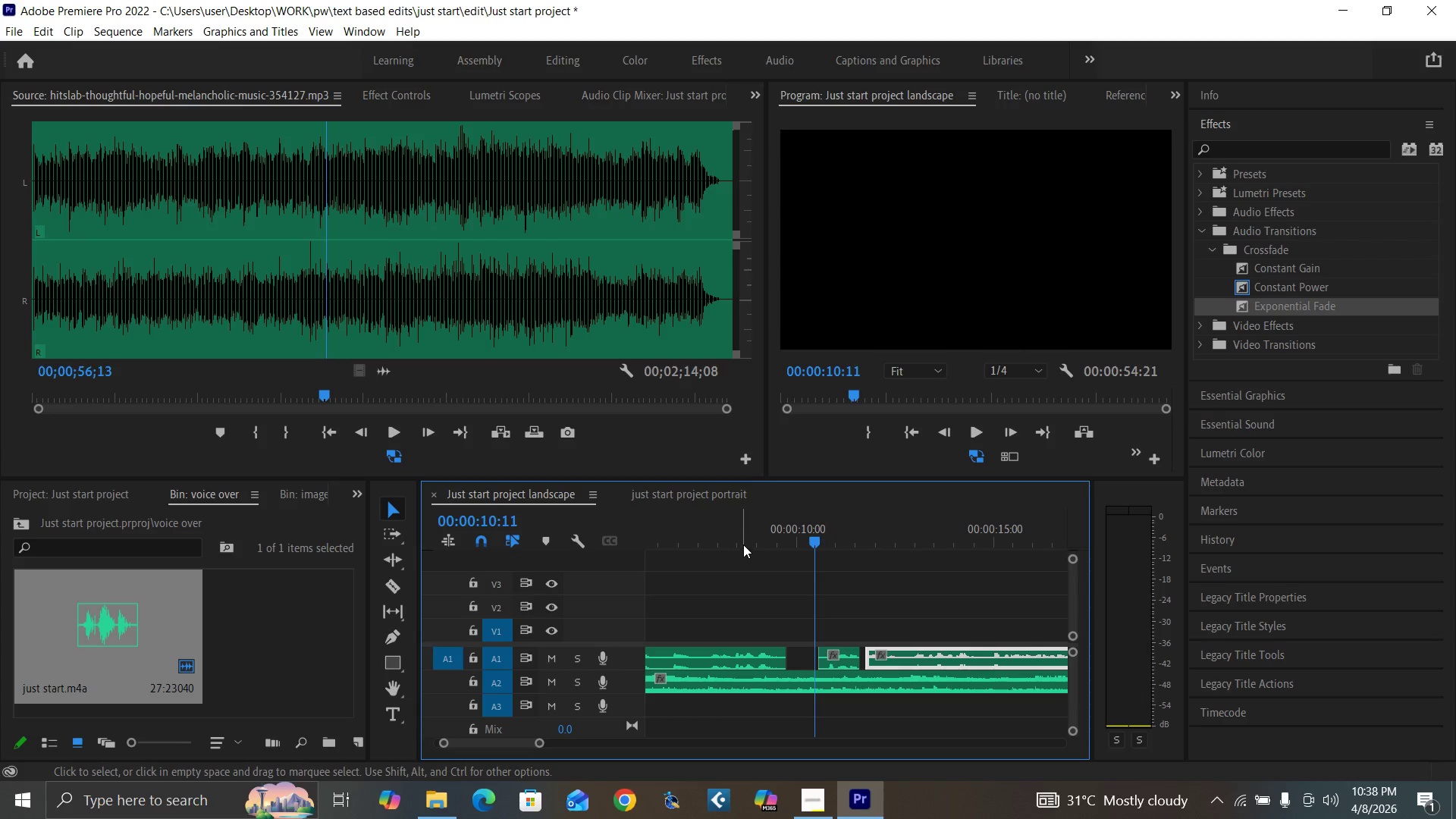 
left_click([745, 542])
 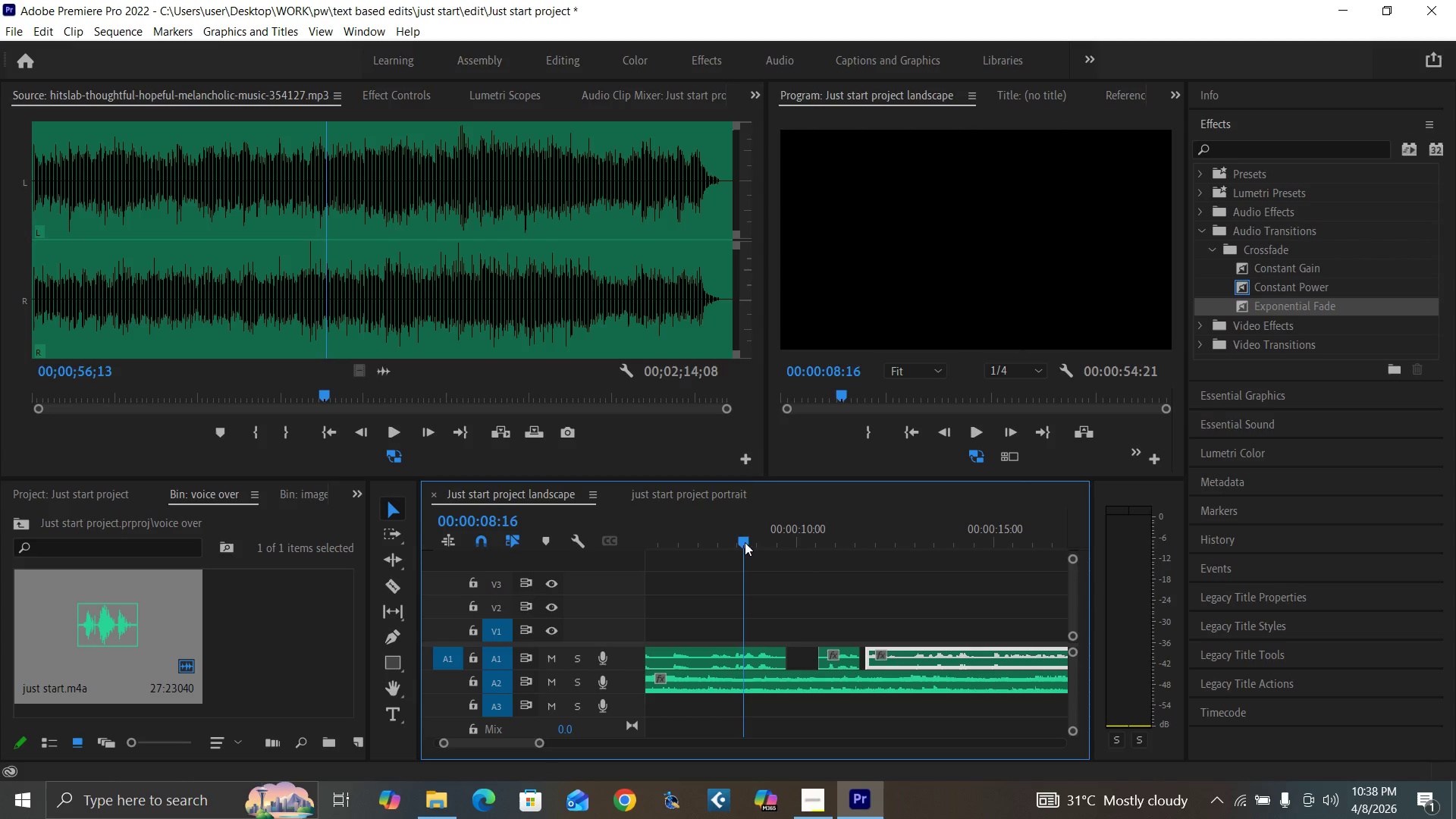 
key(Space)
 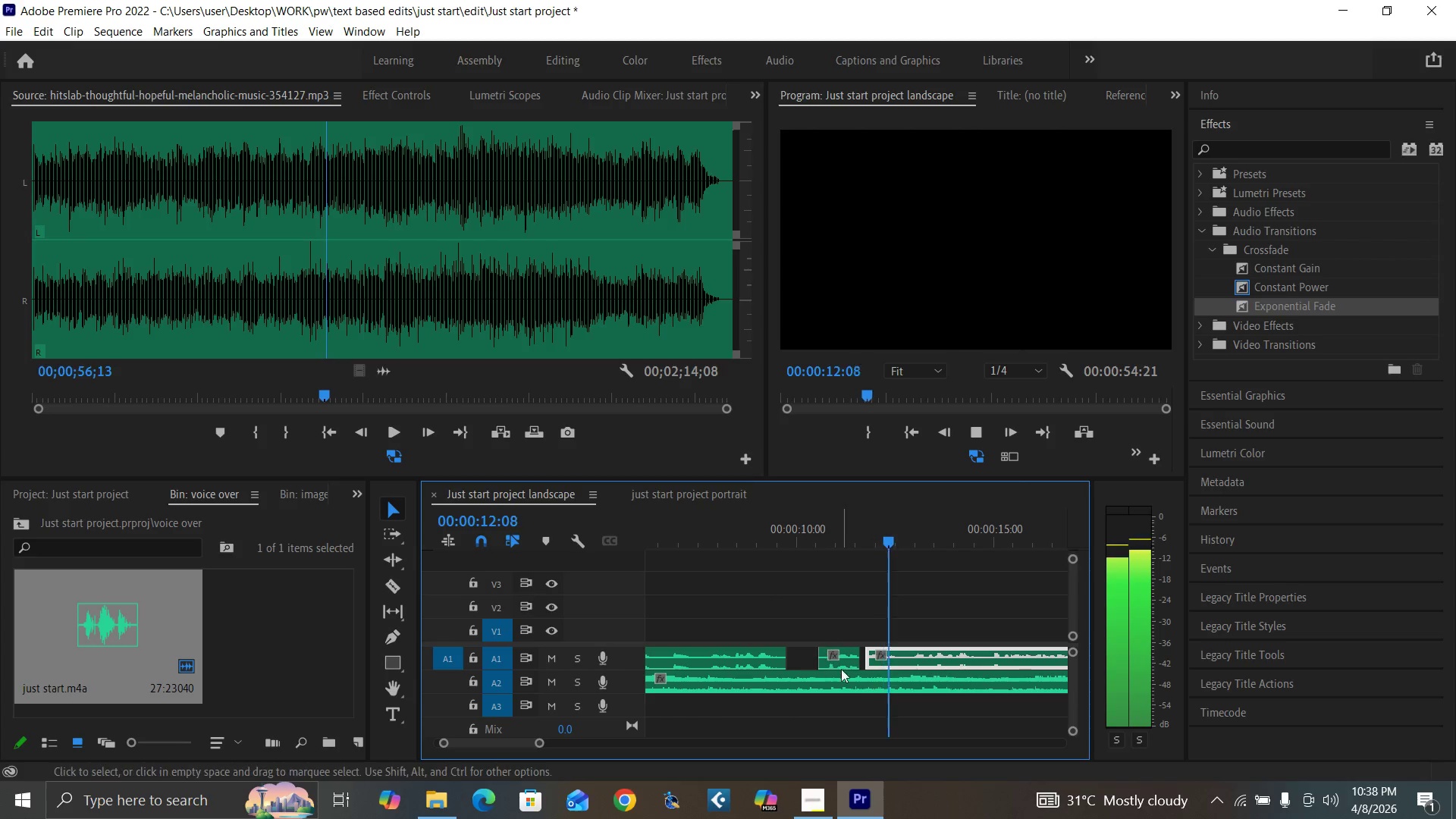 
wait(8.67)
 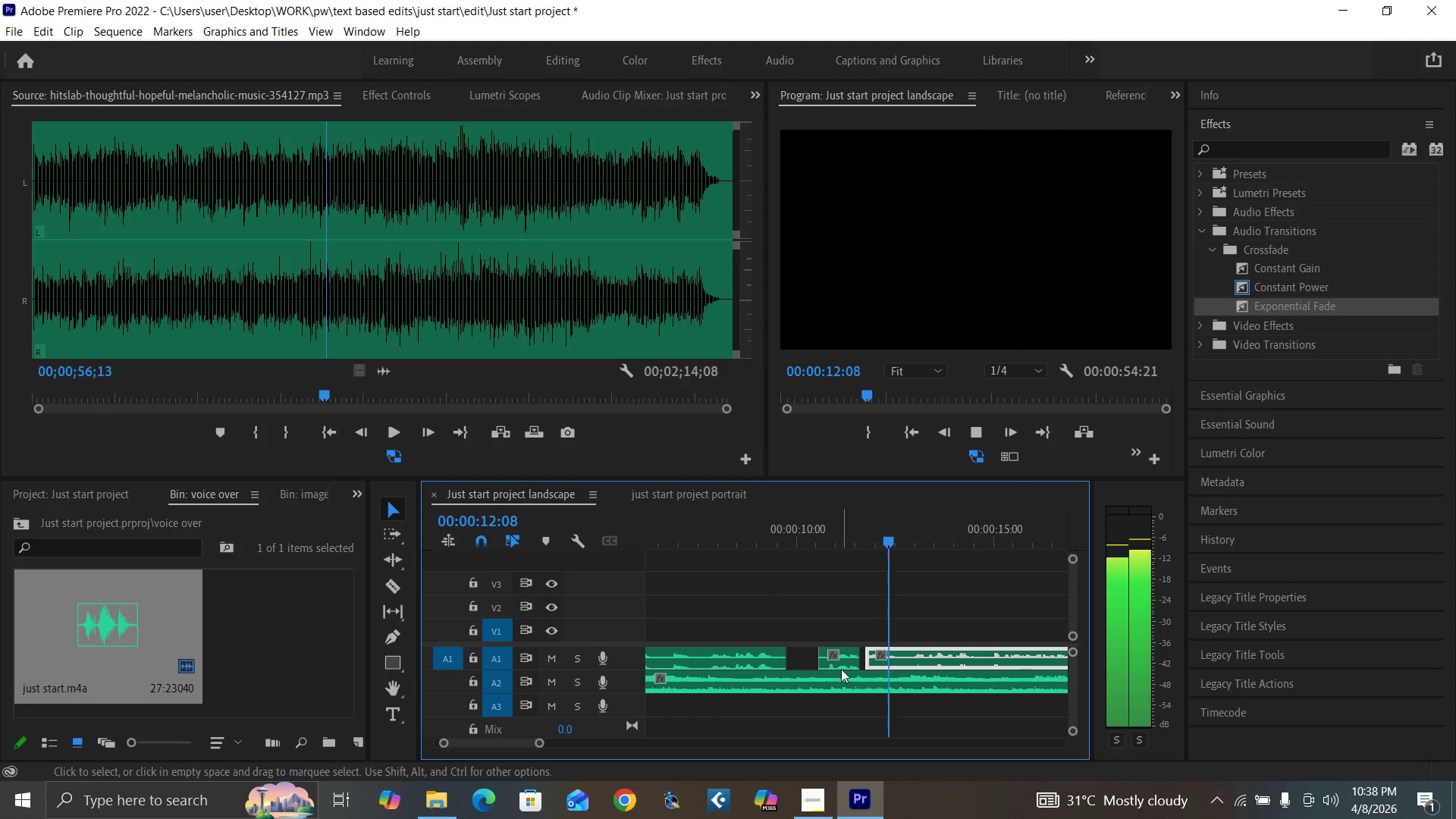 
key(Space)
 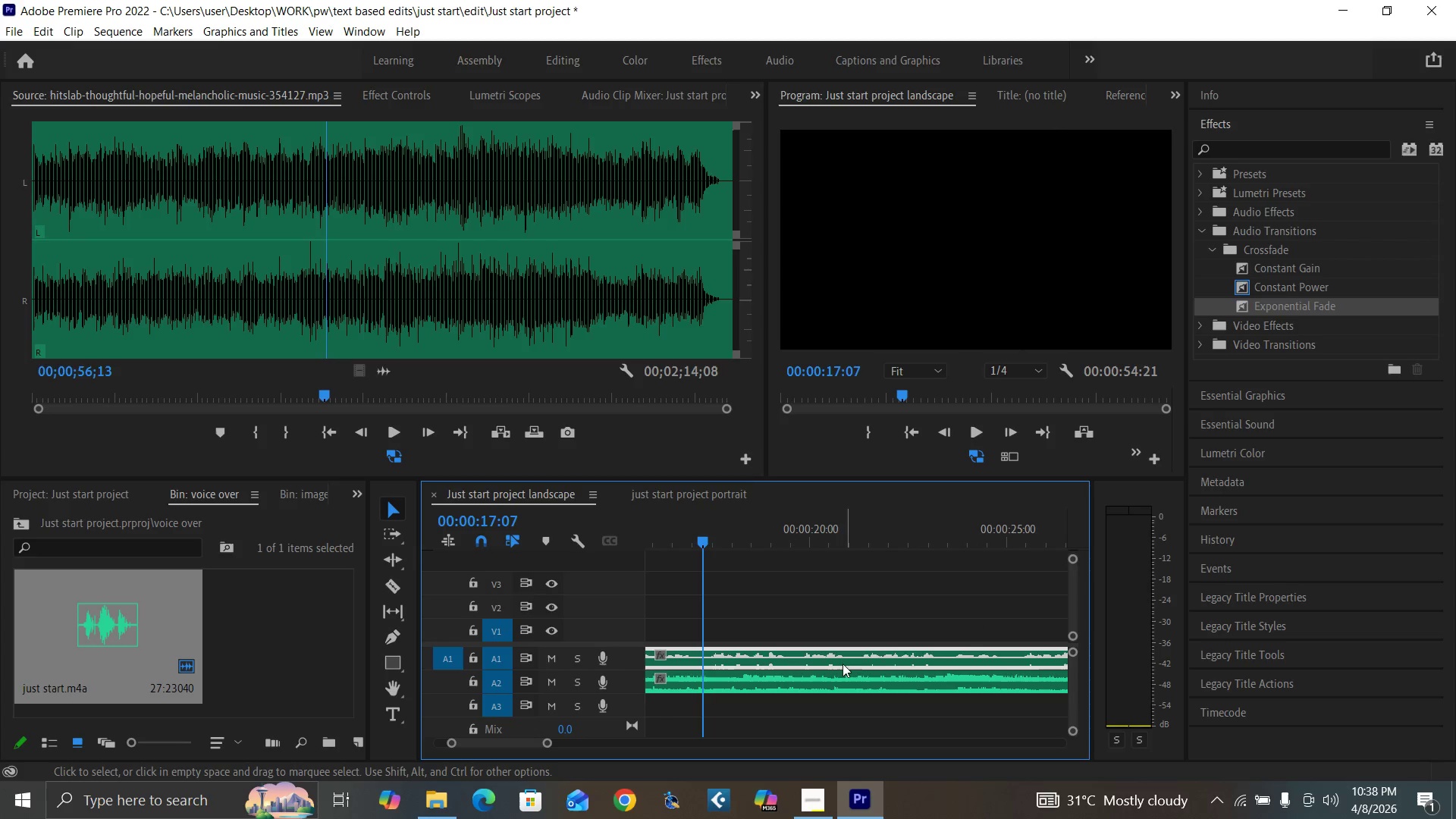 
key(C)
 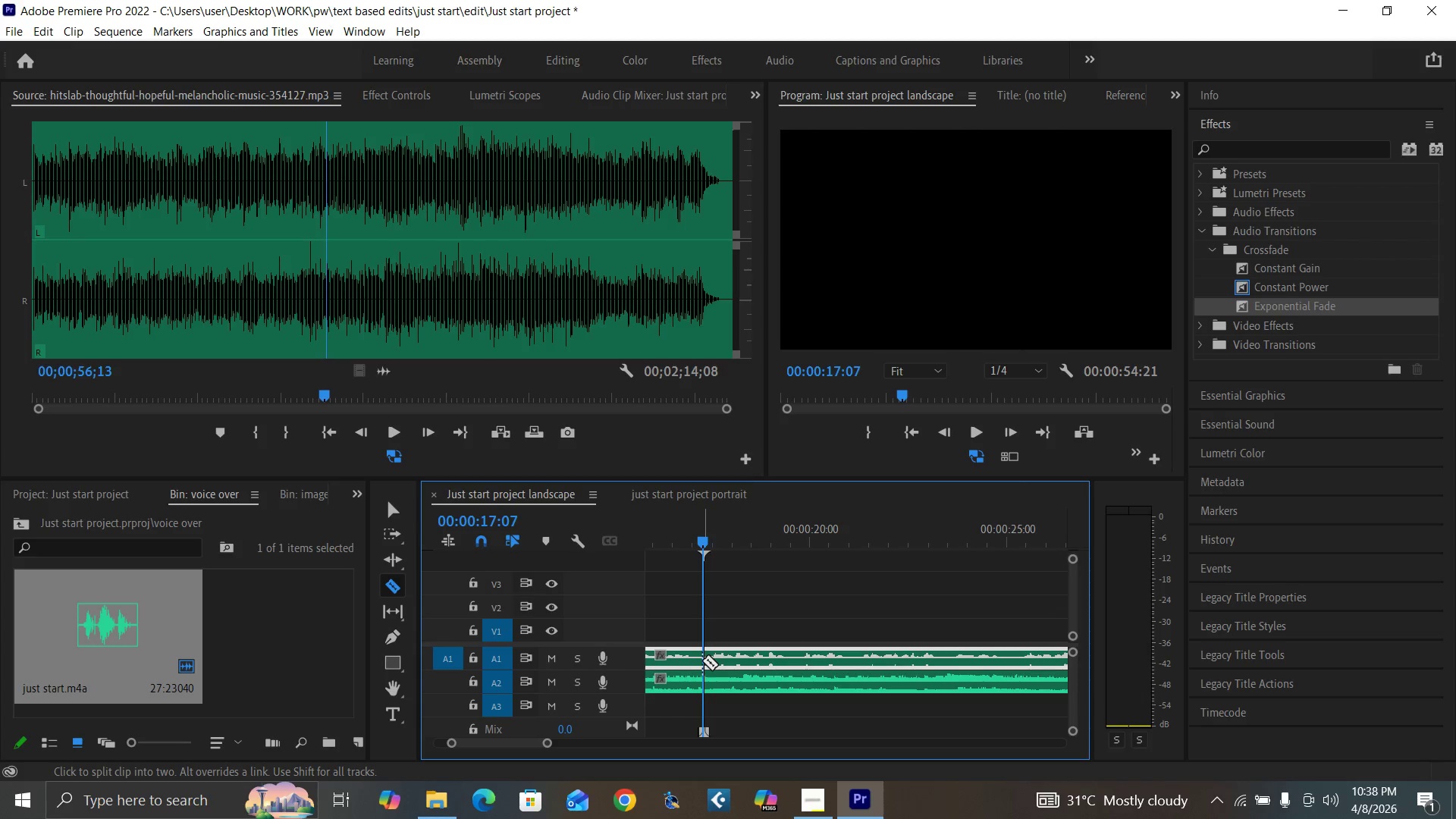 
left_click([702, 661])
 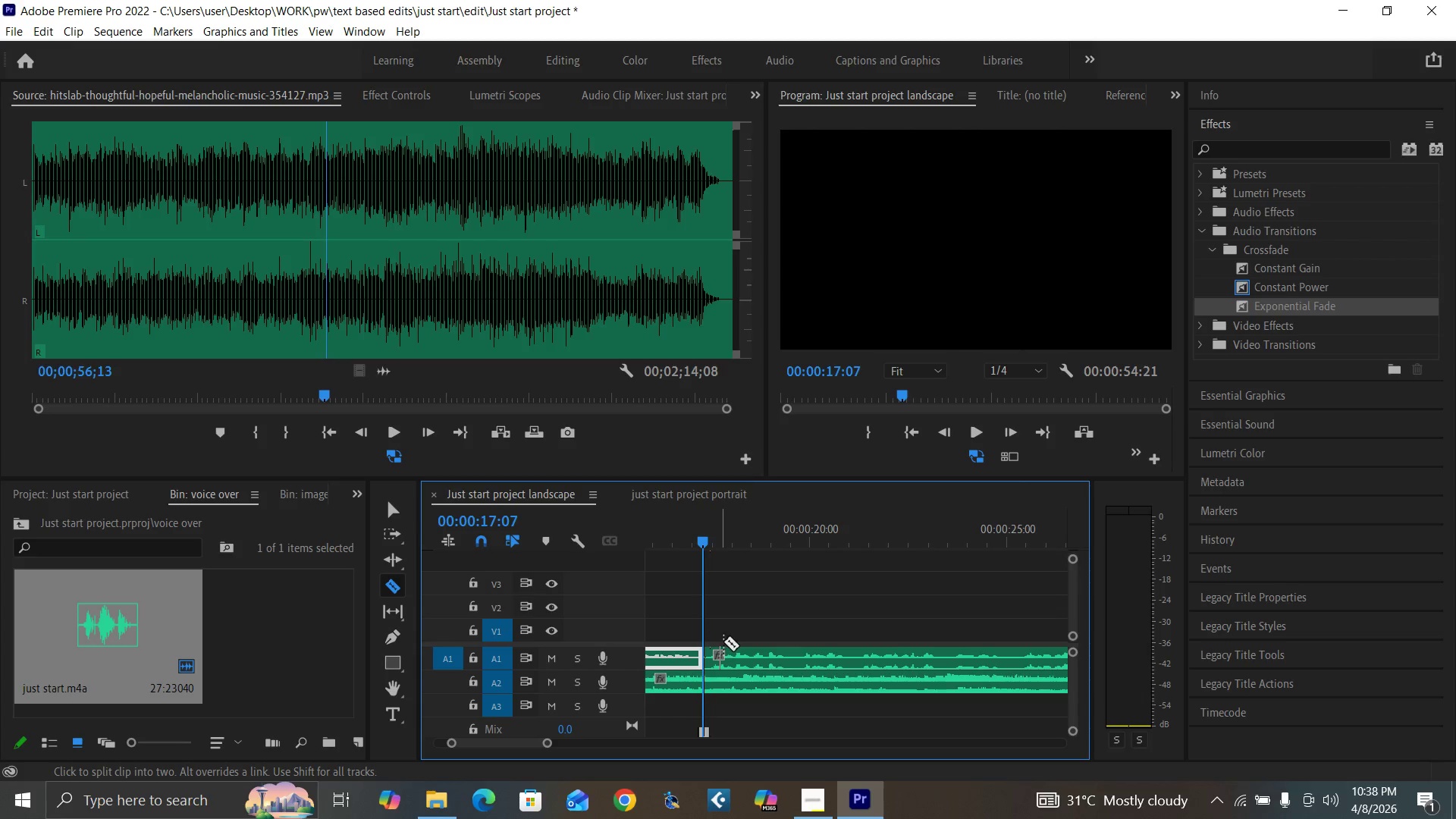 
key(Minus)
 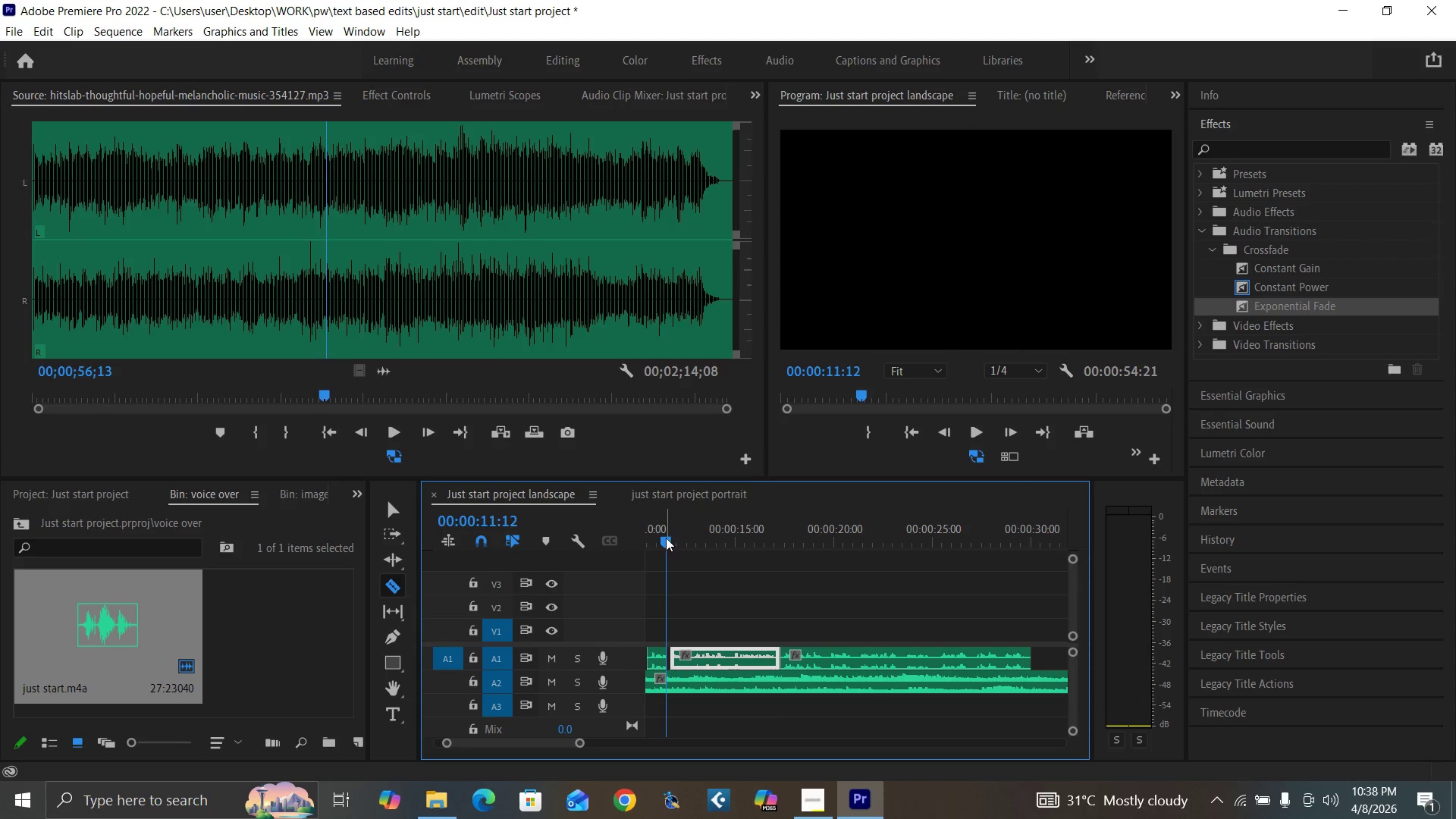 
key(Space)
 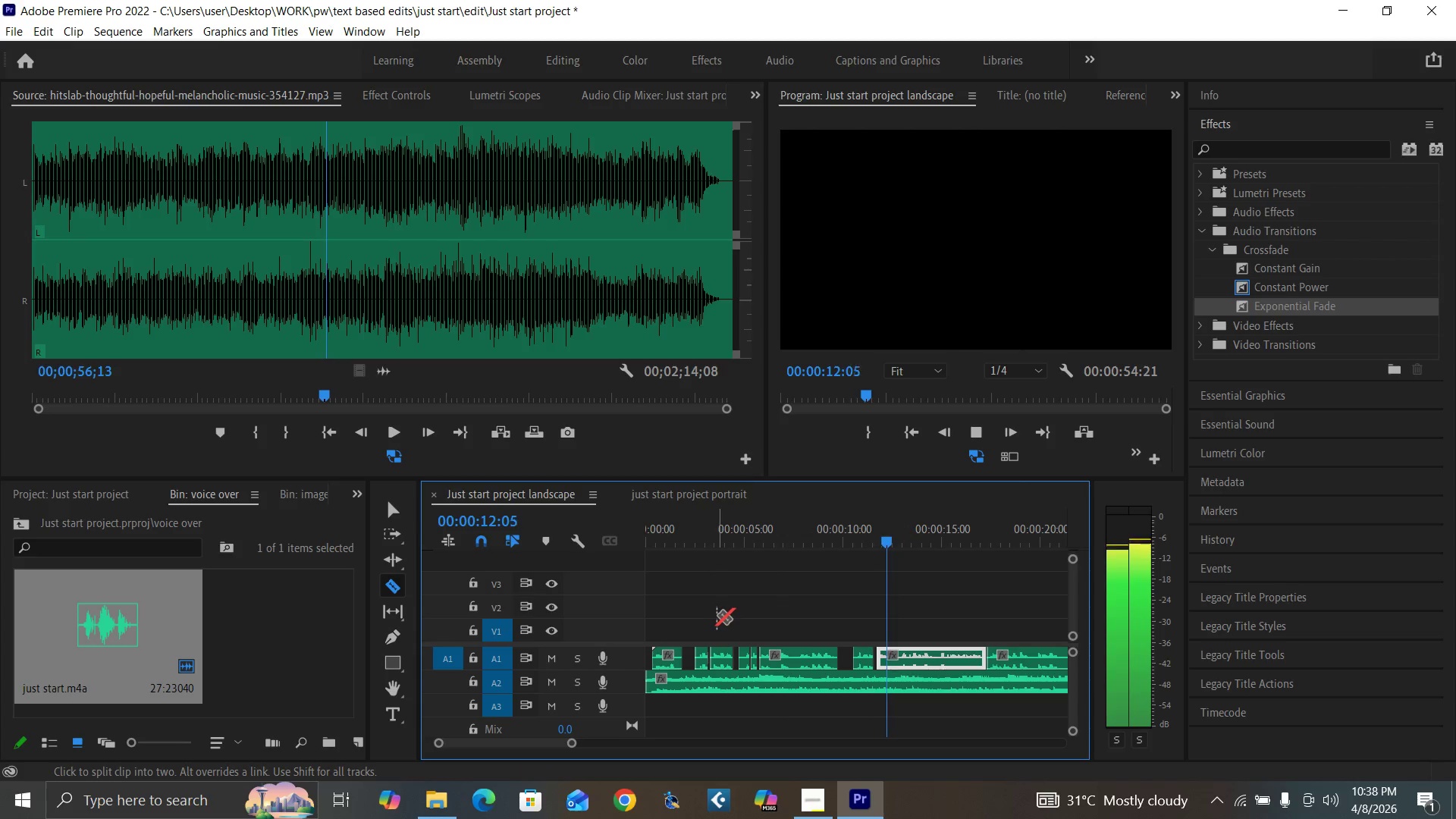 
key(Space)
 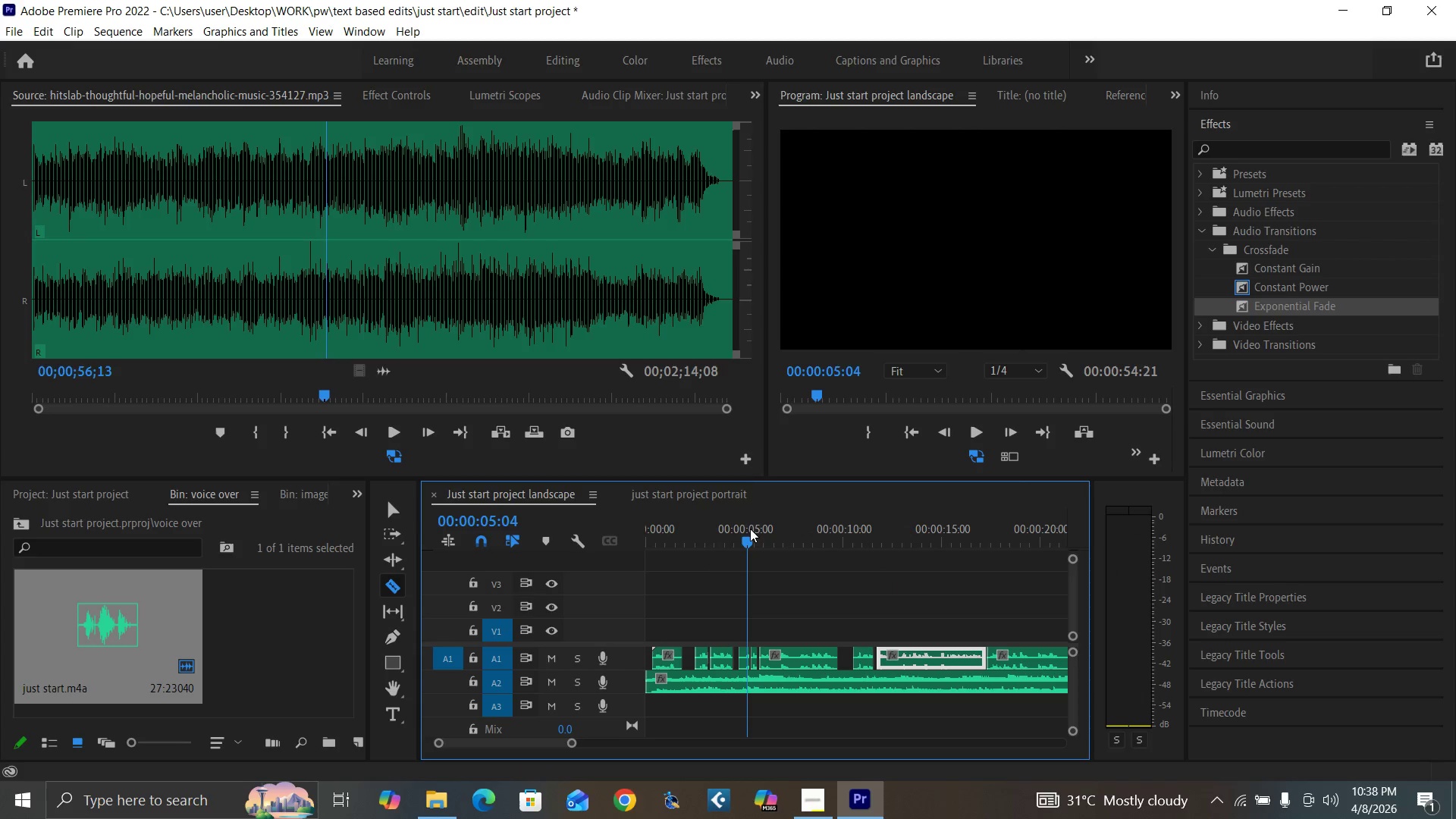 
key(Space)
 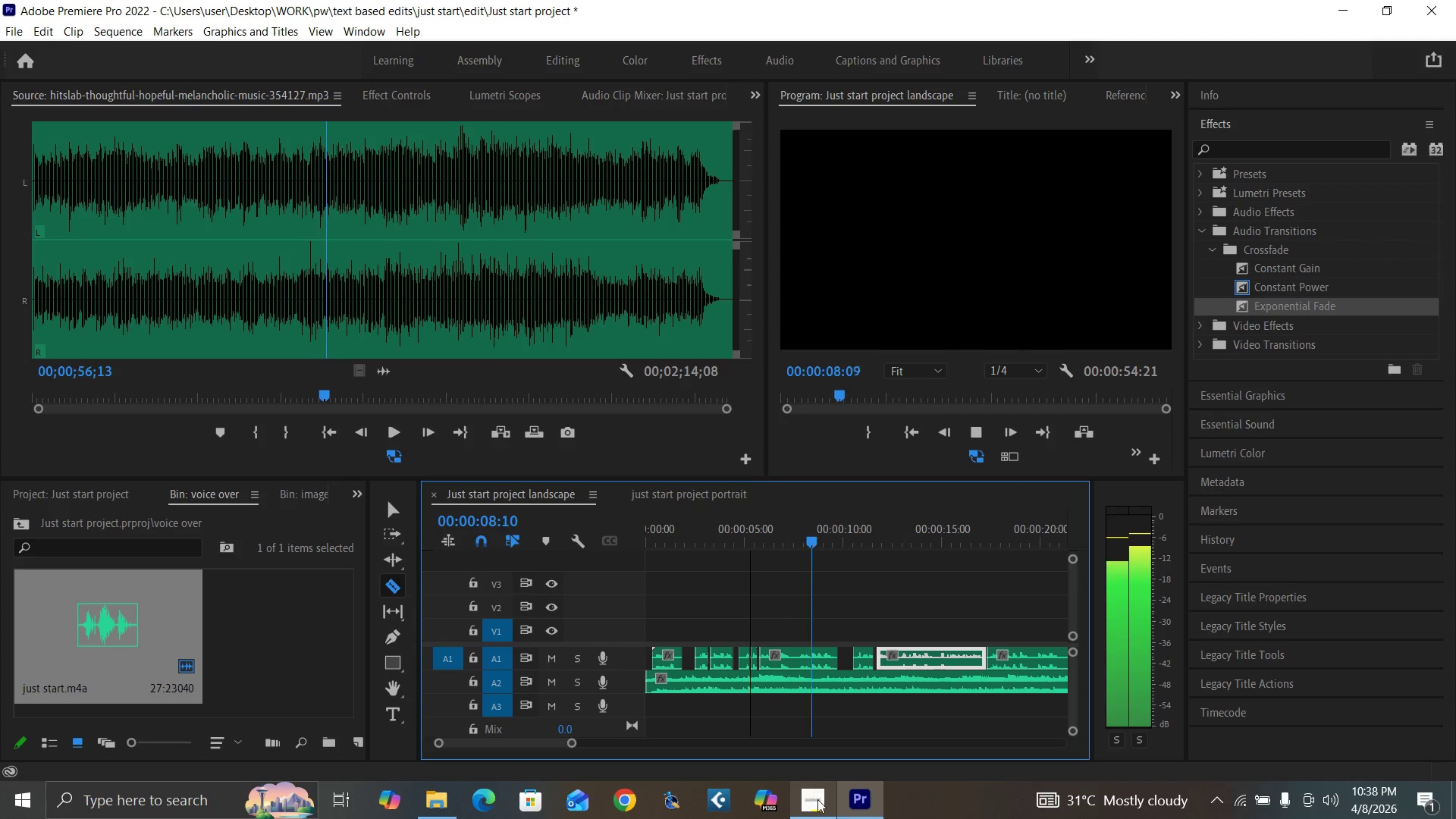 
mouse_move([830, 760])
 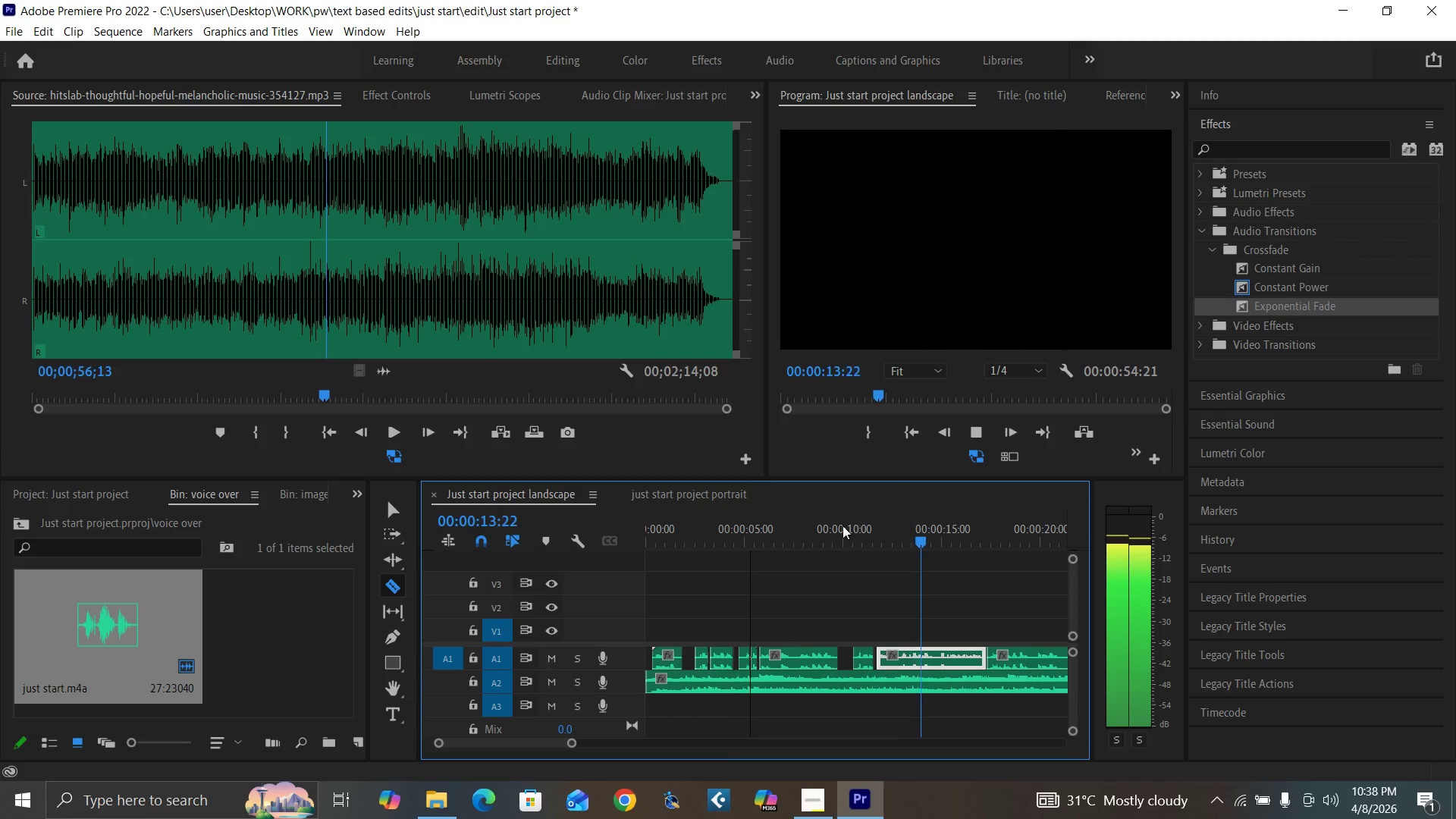 
left_click([814, 538])
 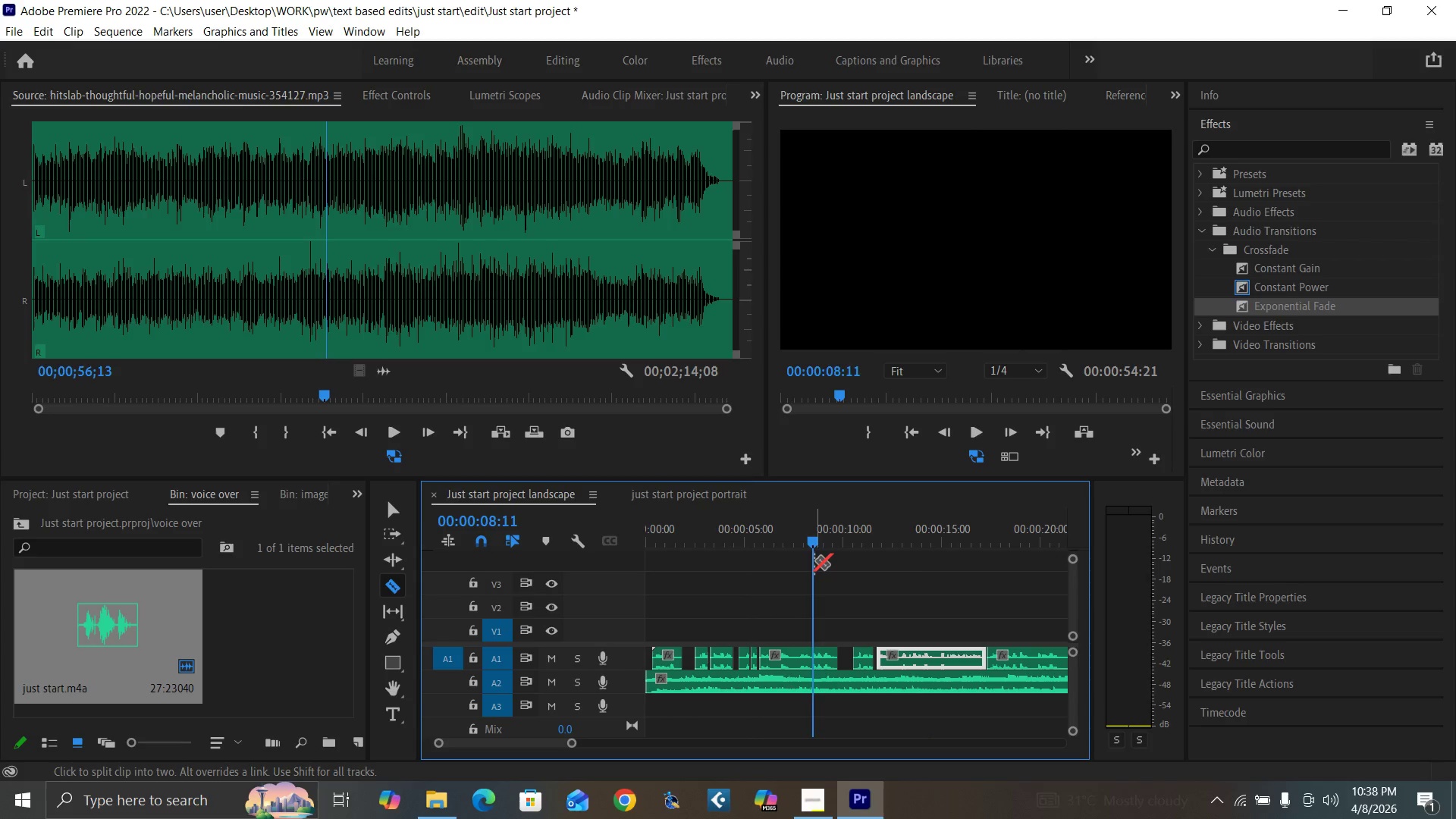 
key(Space)
 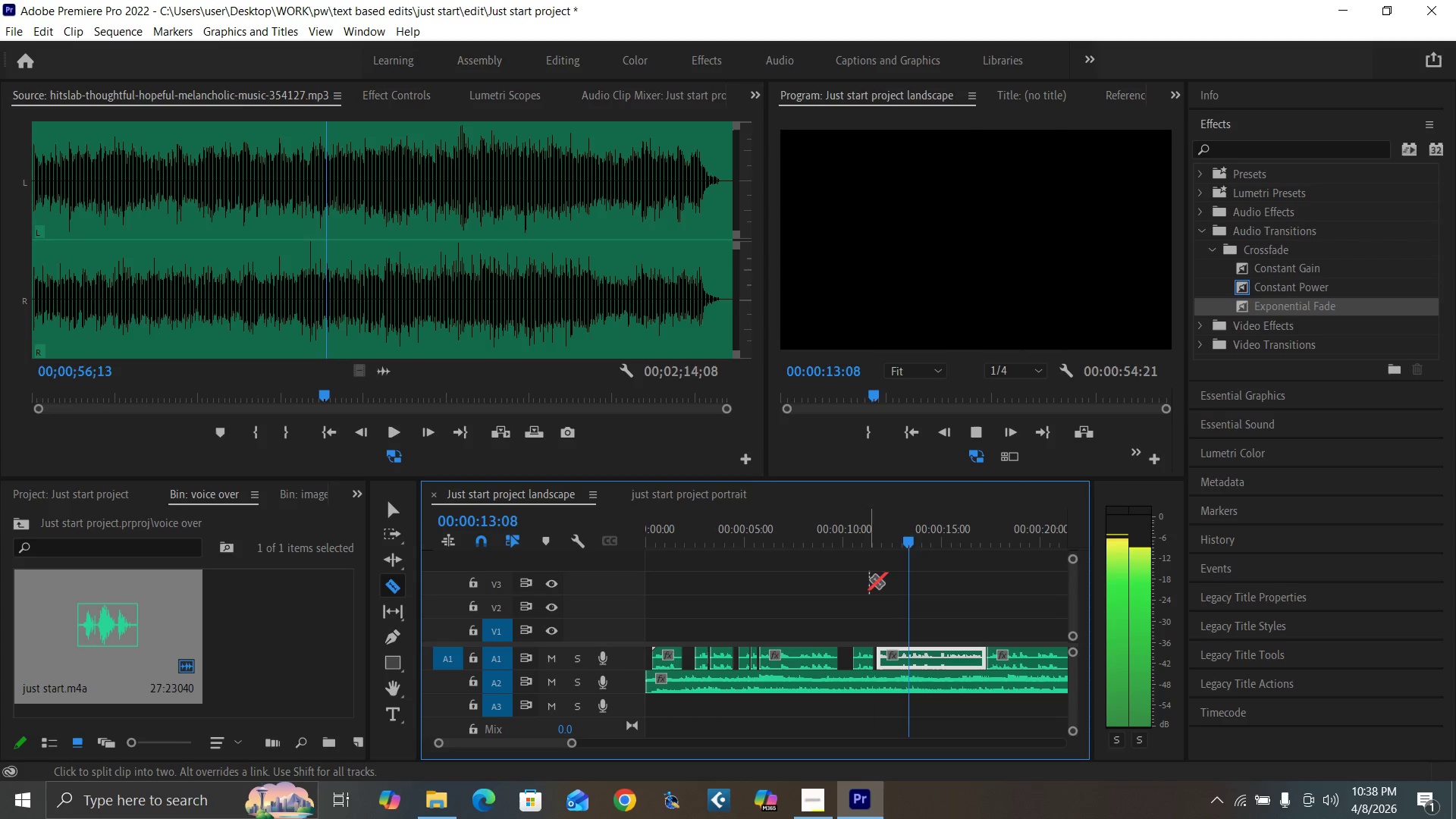 
wait(6.48)
 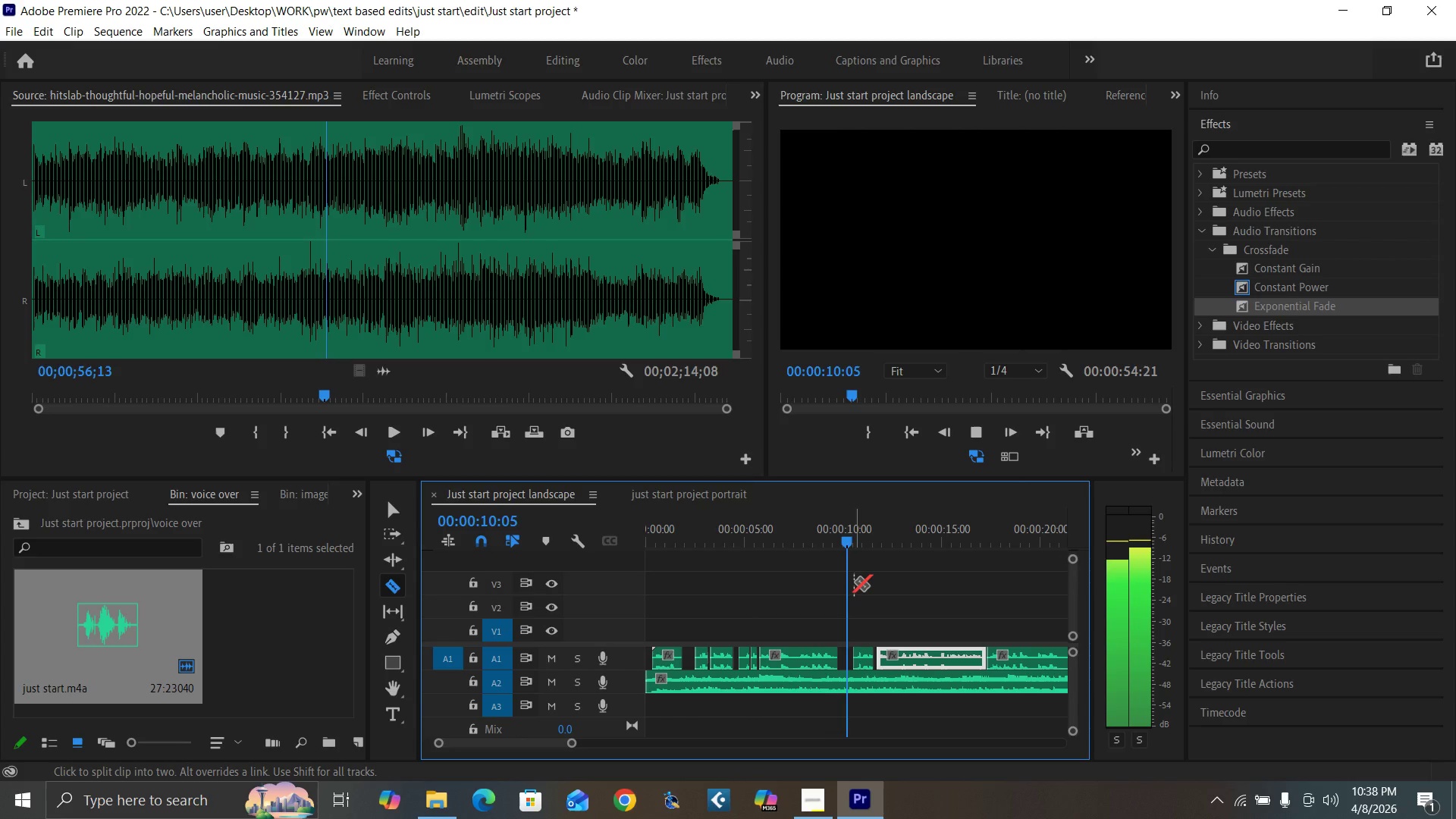 
left_click([842, 544])
 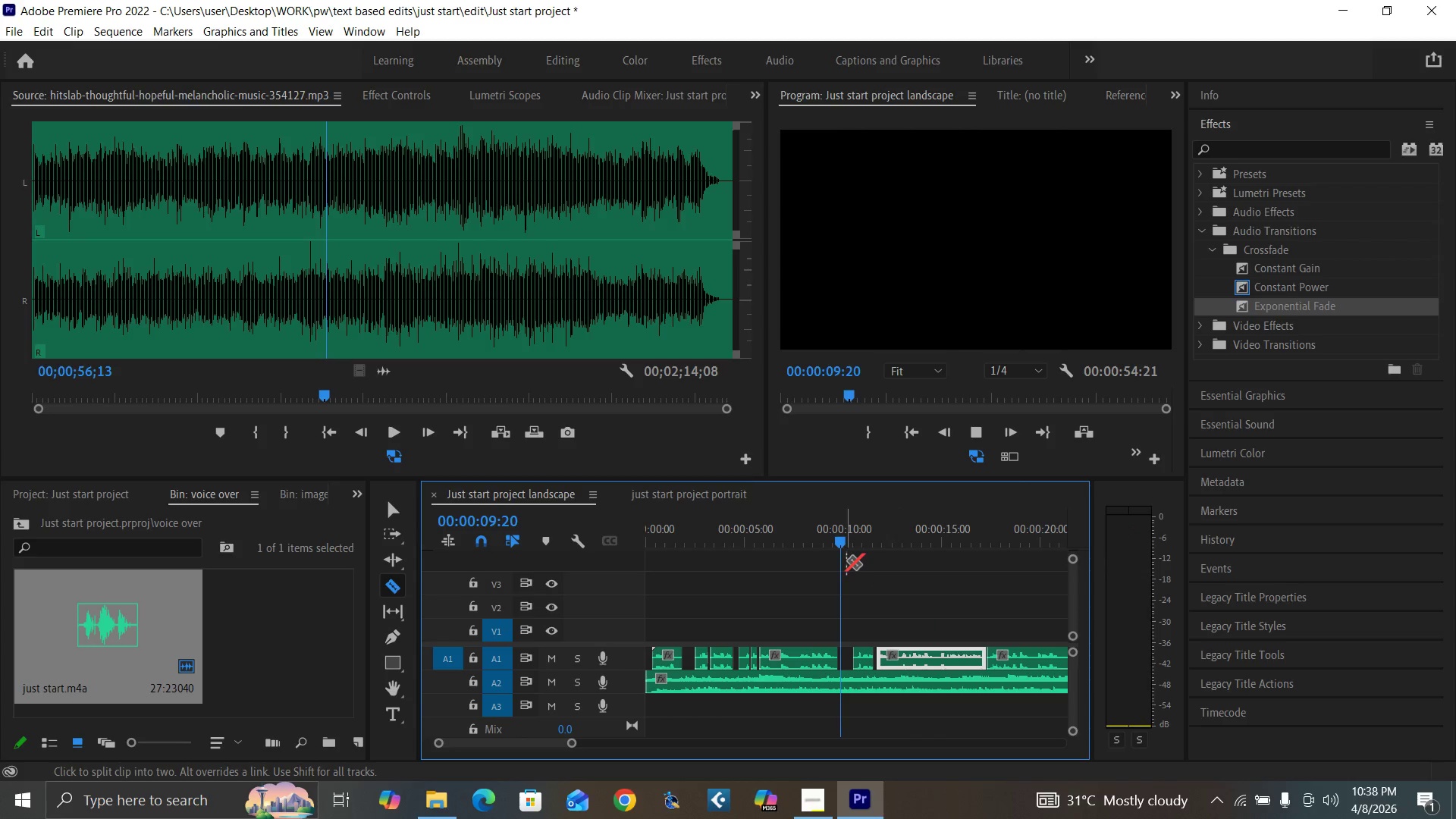 
key(Space)
 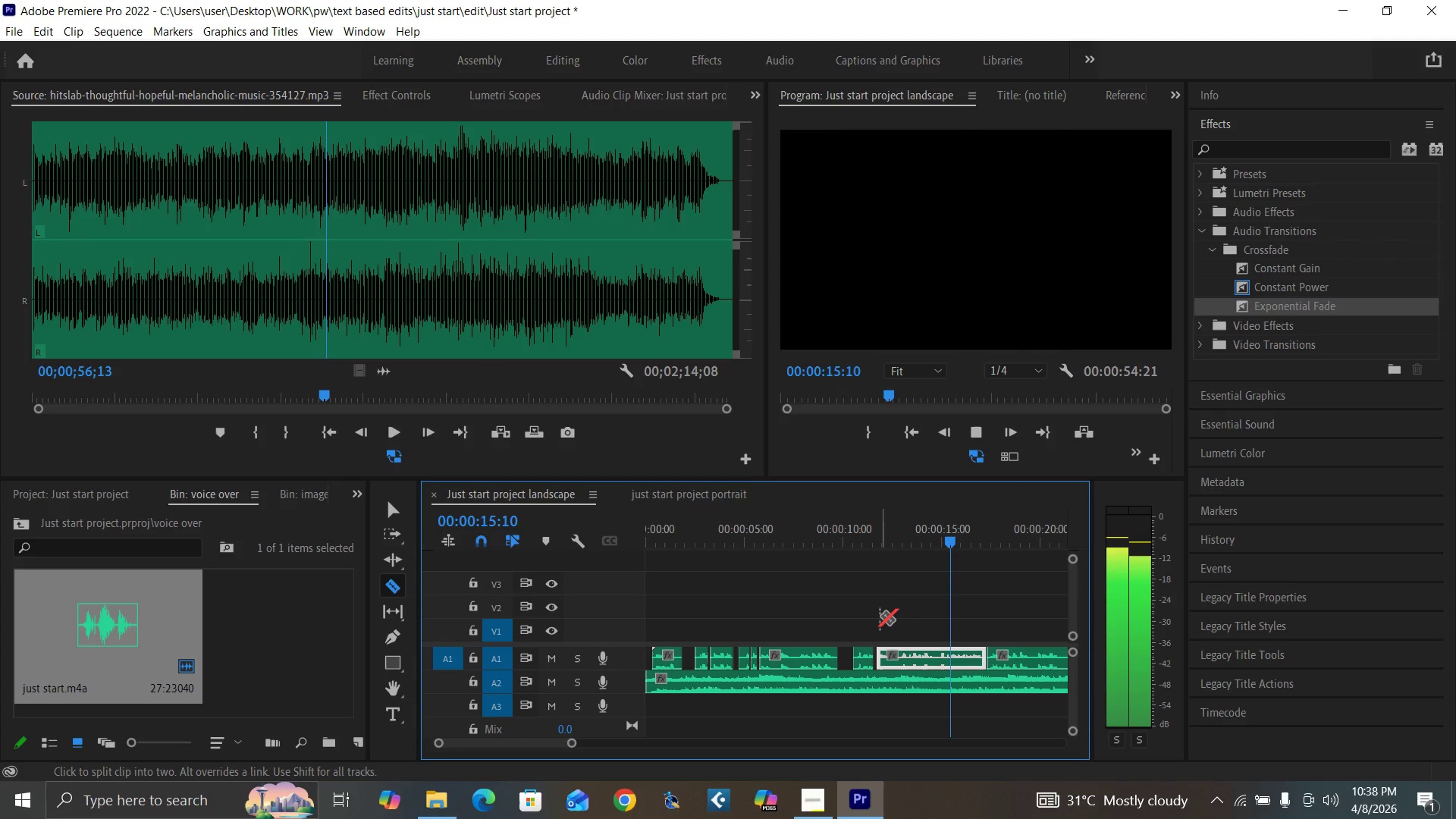 
wait(7.33)
 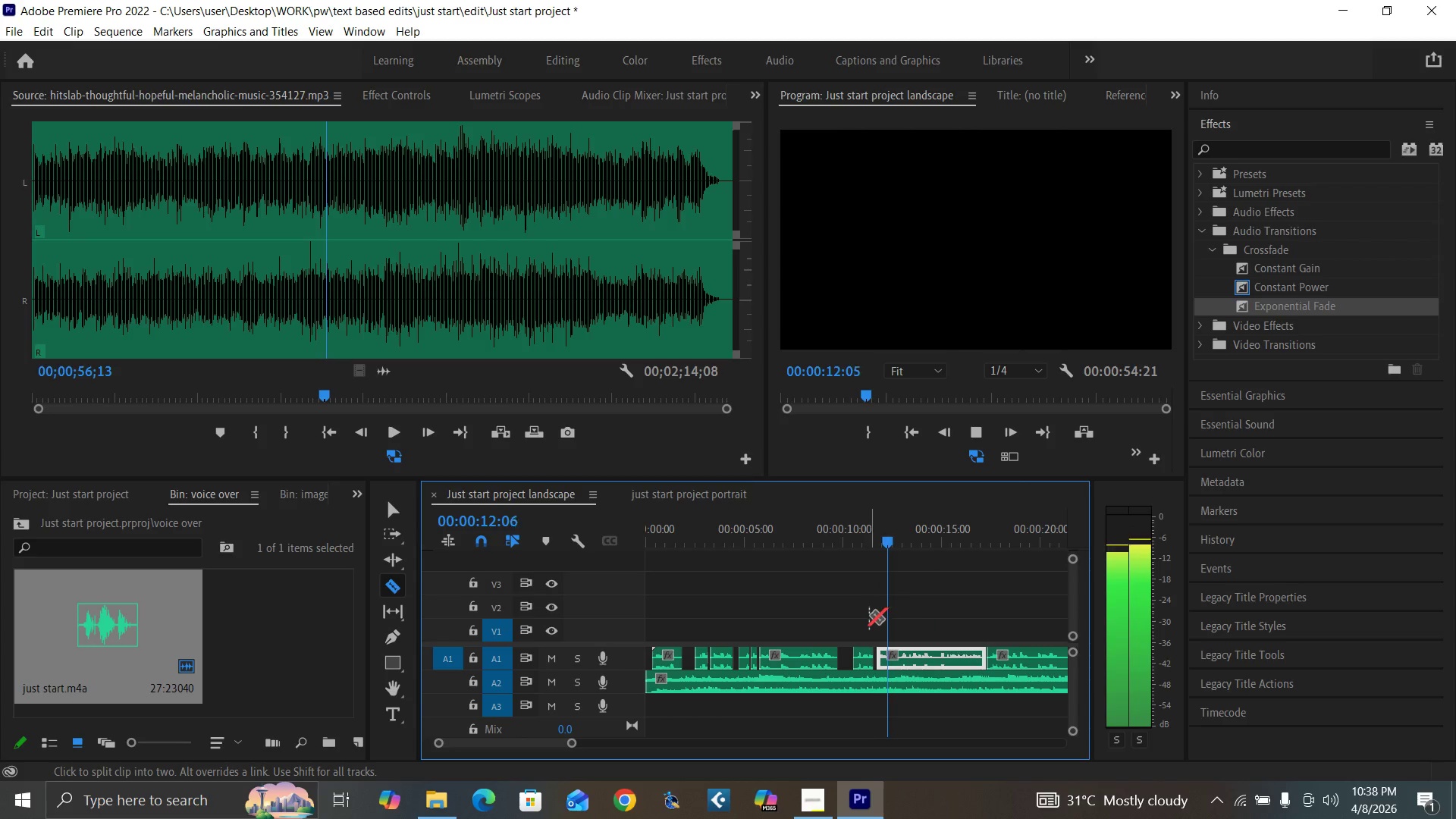 
key(Space)
 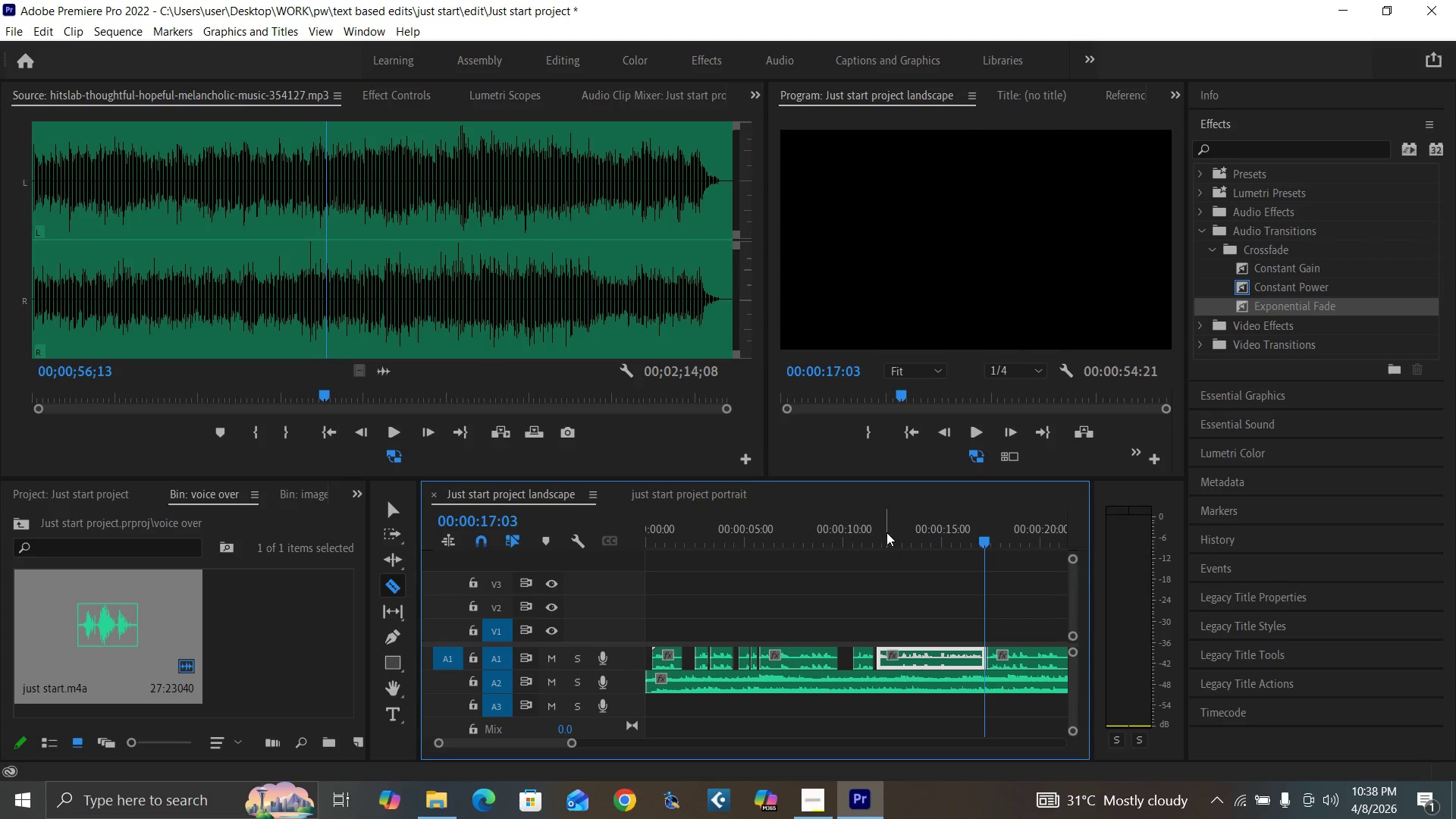 
left_click([886, 532])
 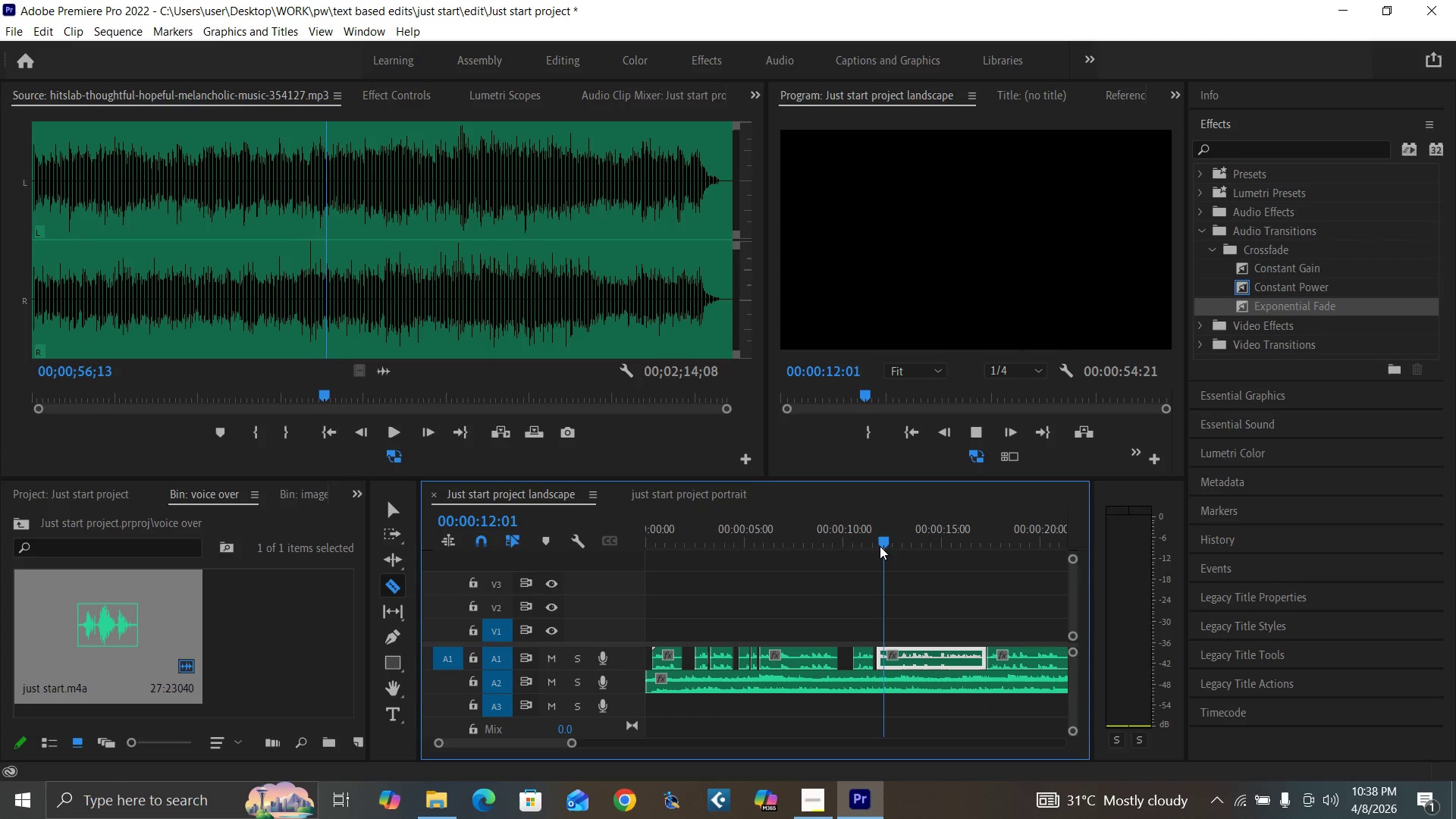 
key(Space)
 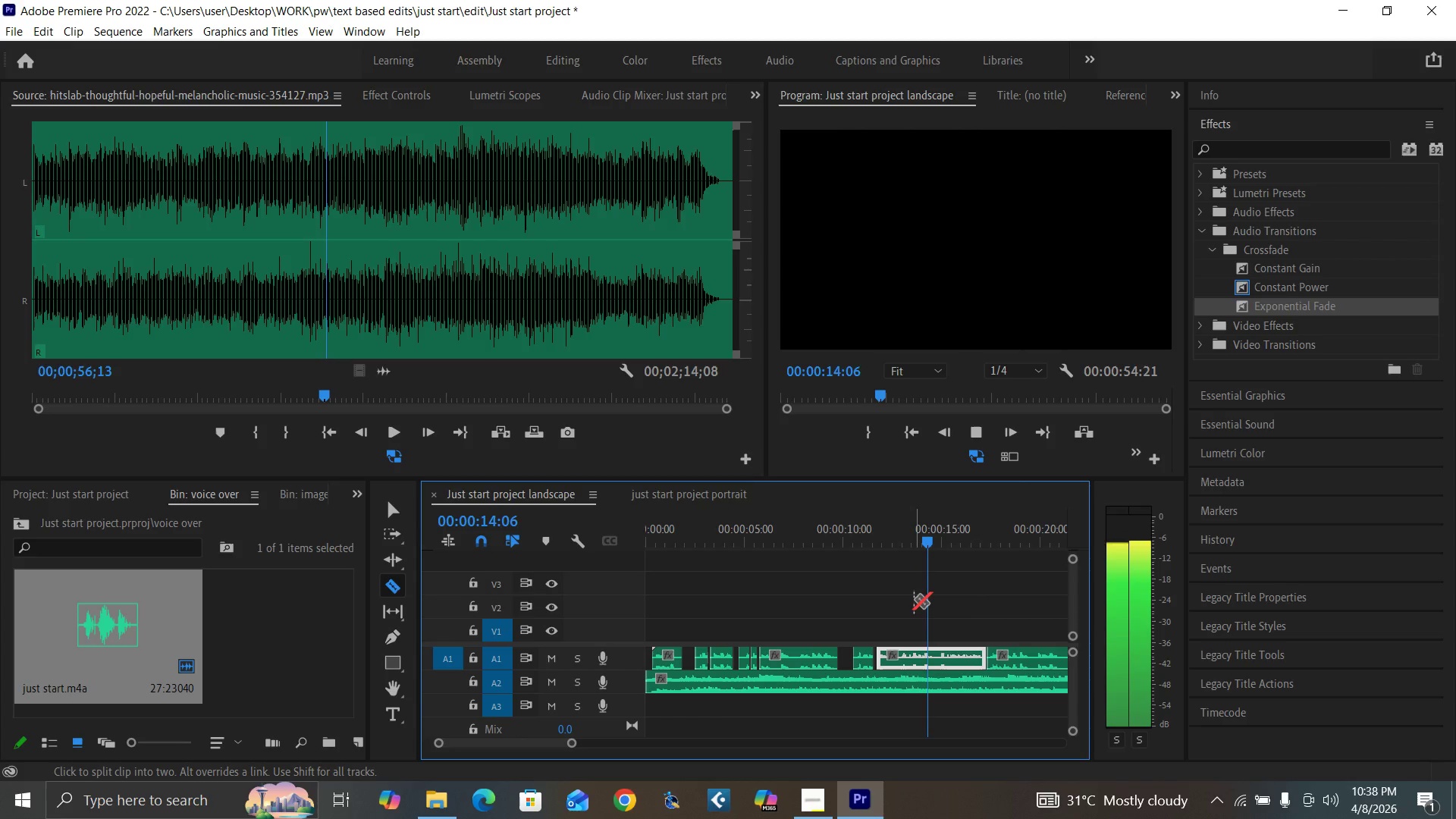 
left_click([868, 535])
 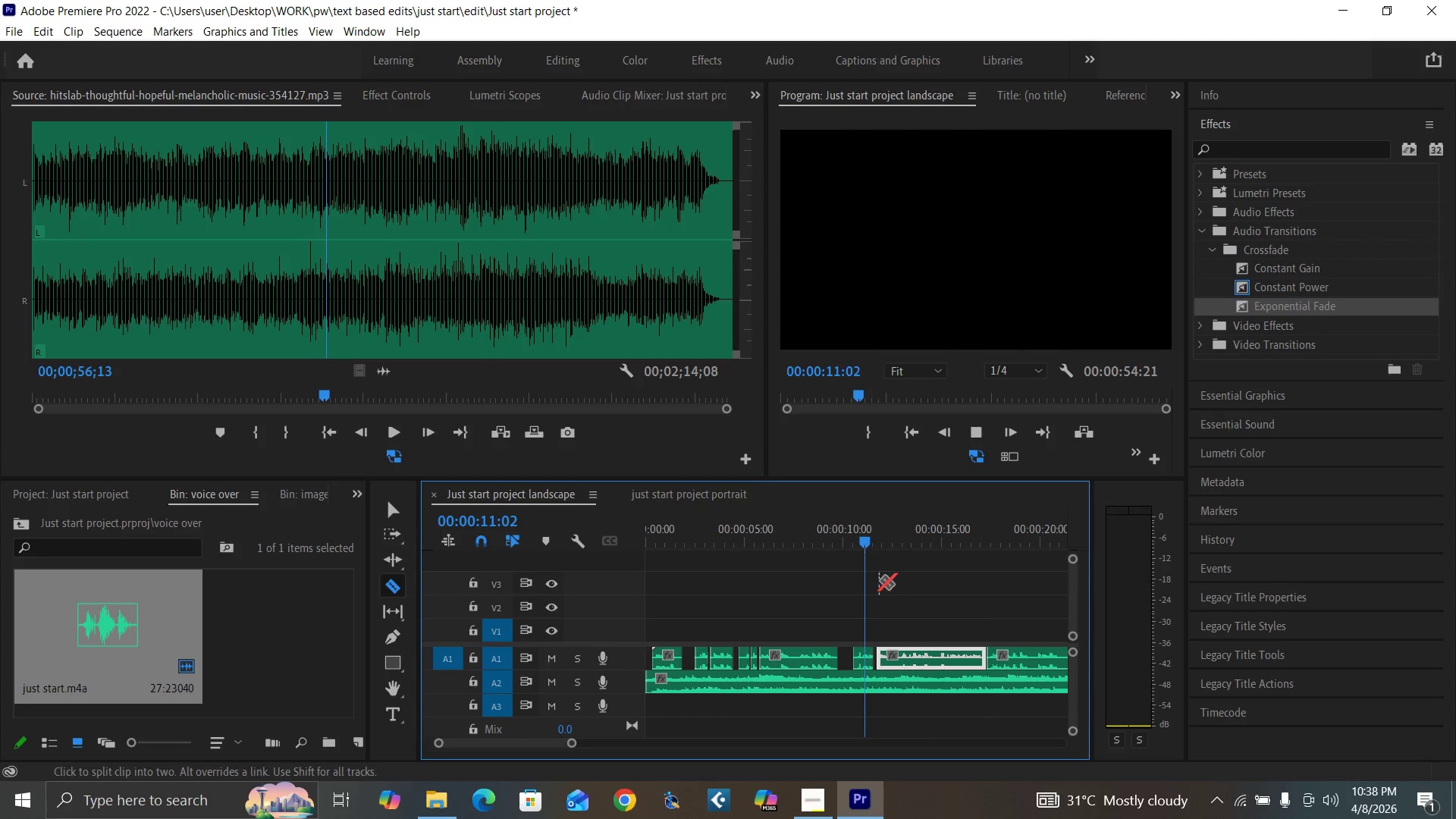 
key(Space)
 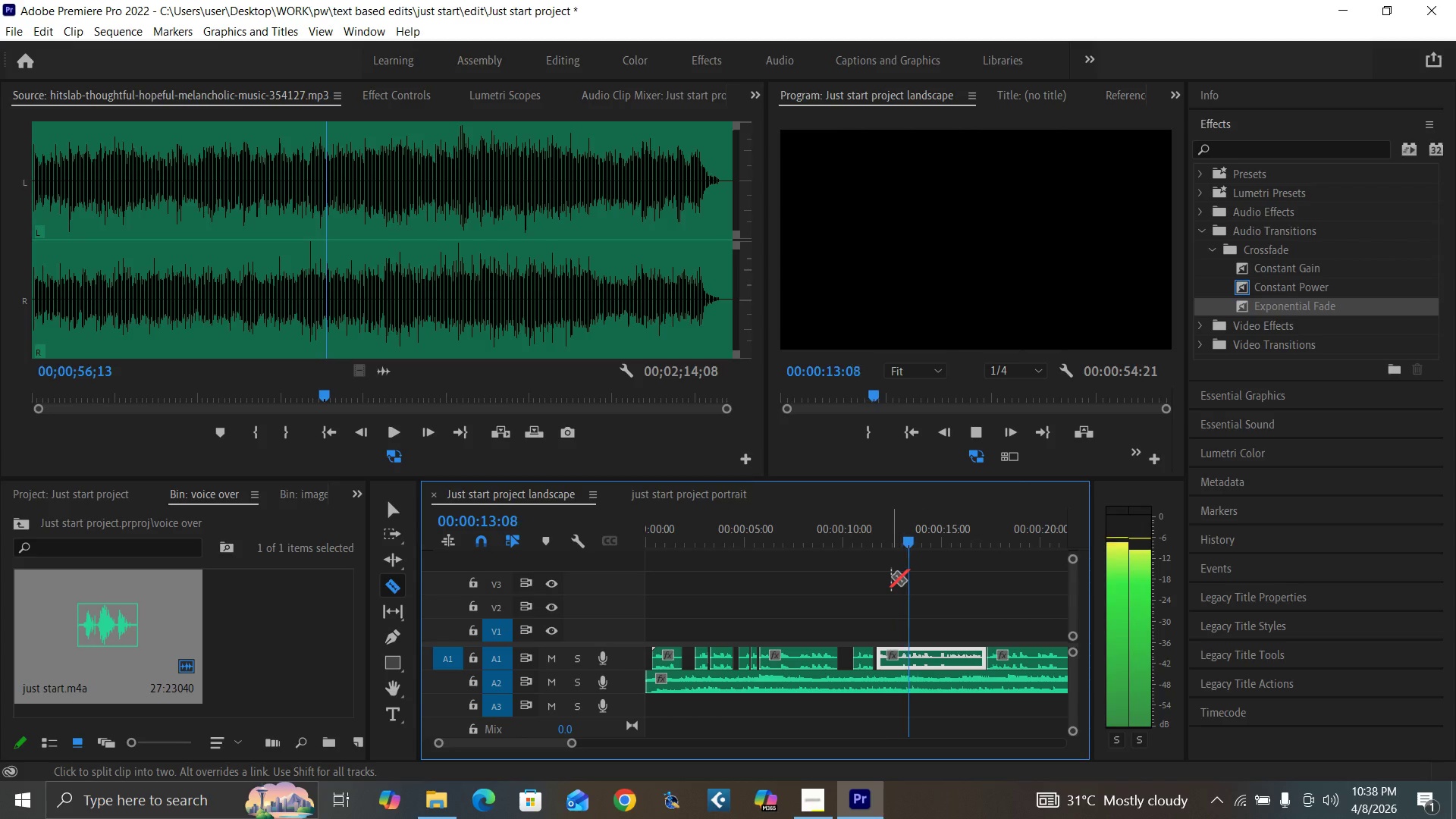 
key(Space)
 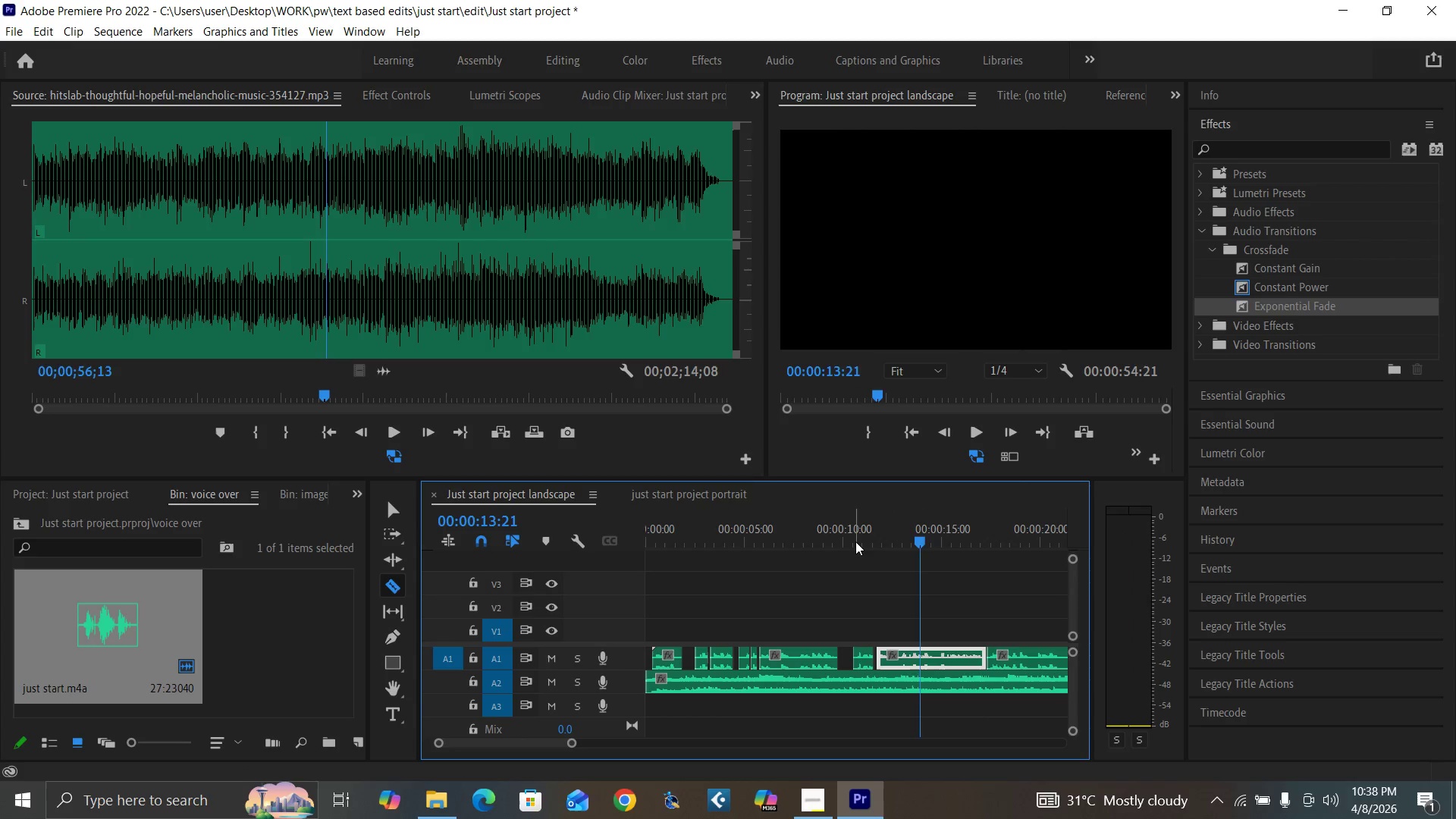 
left_click([855, 541])
 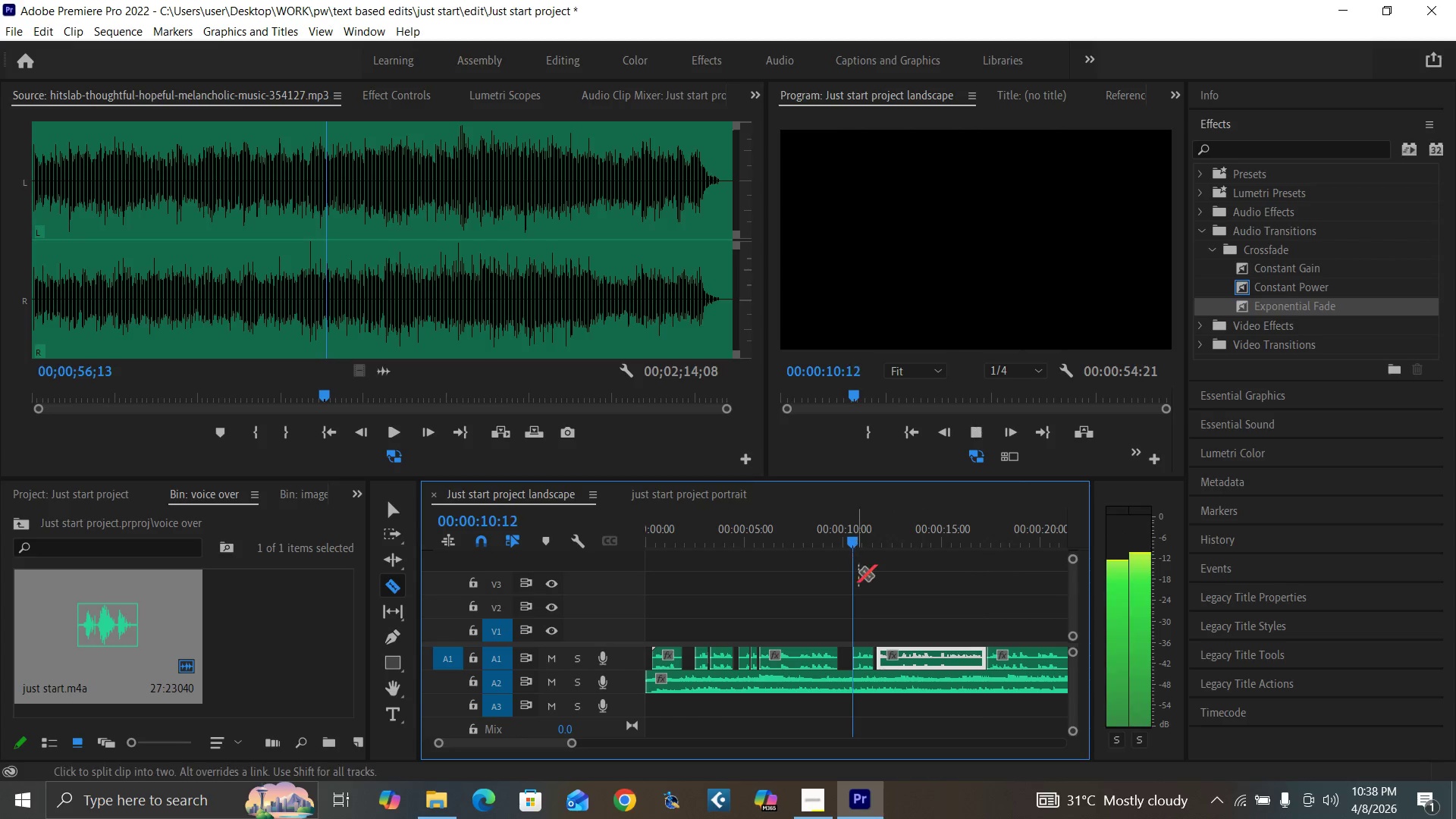 
key(Space)
 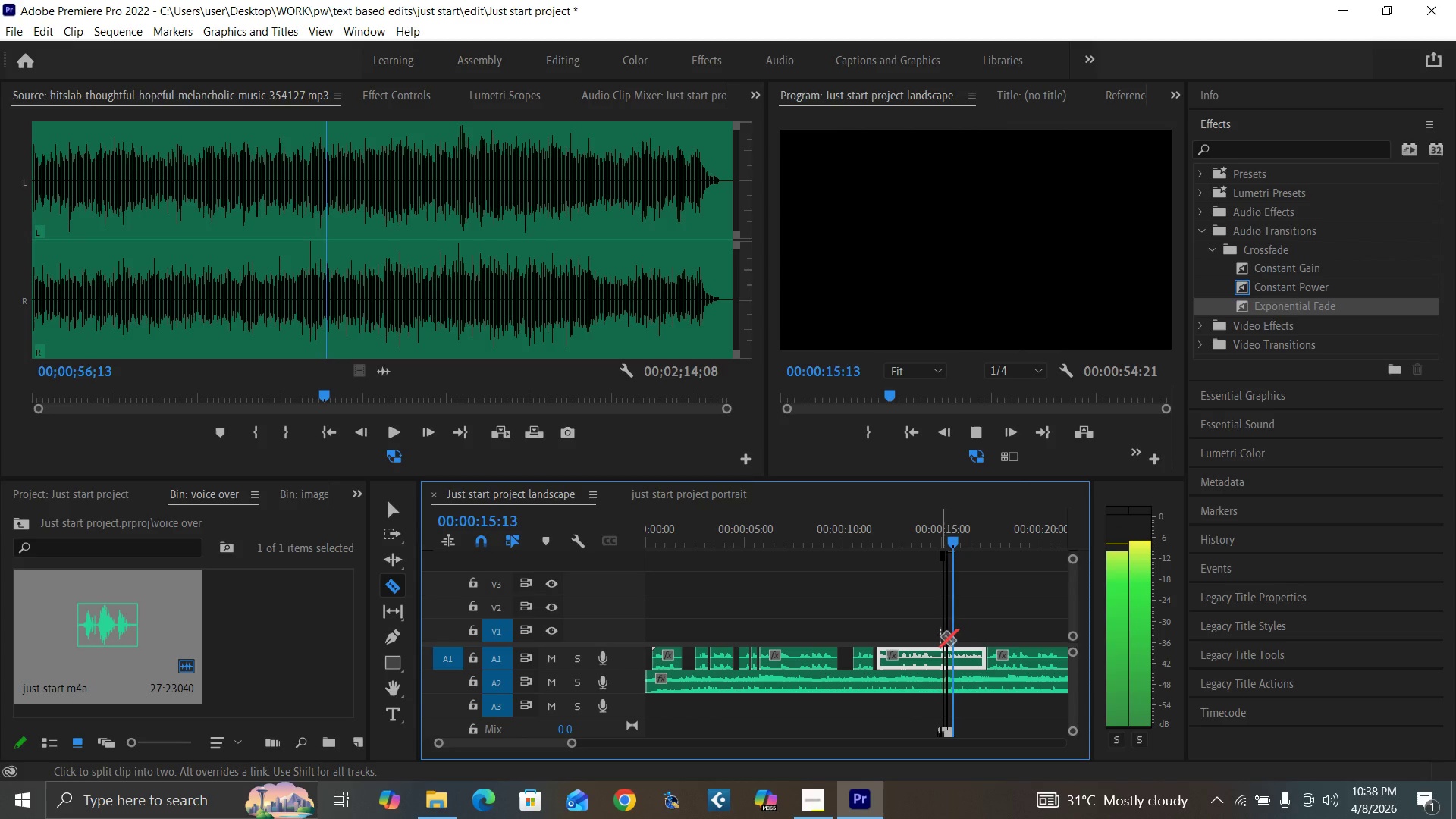 
wait(6.67)
 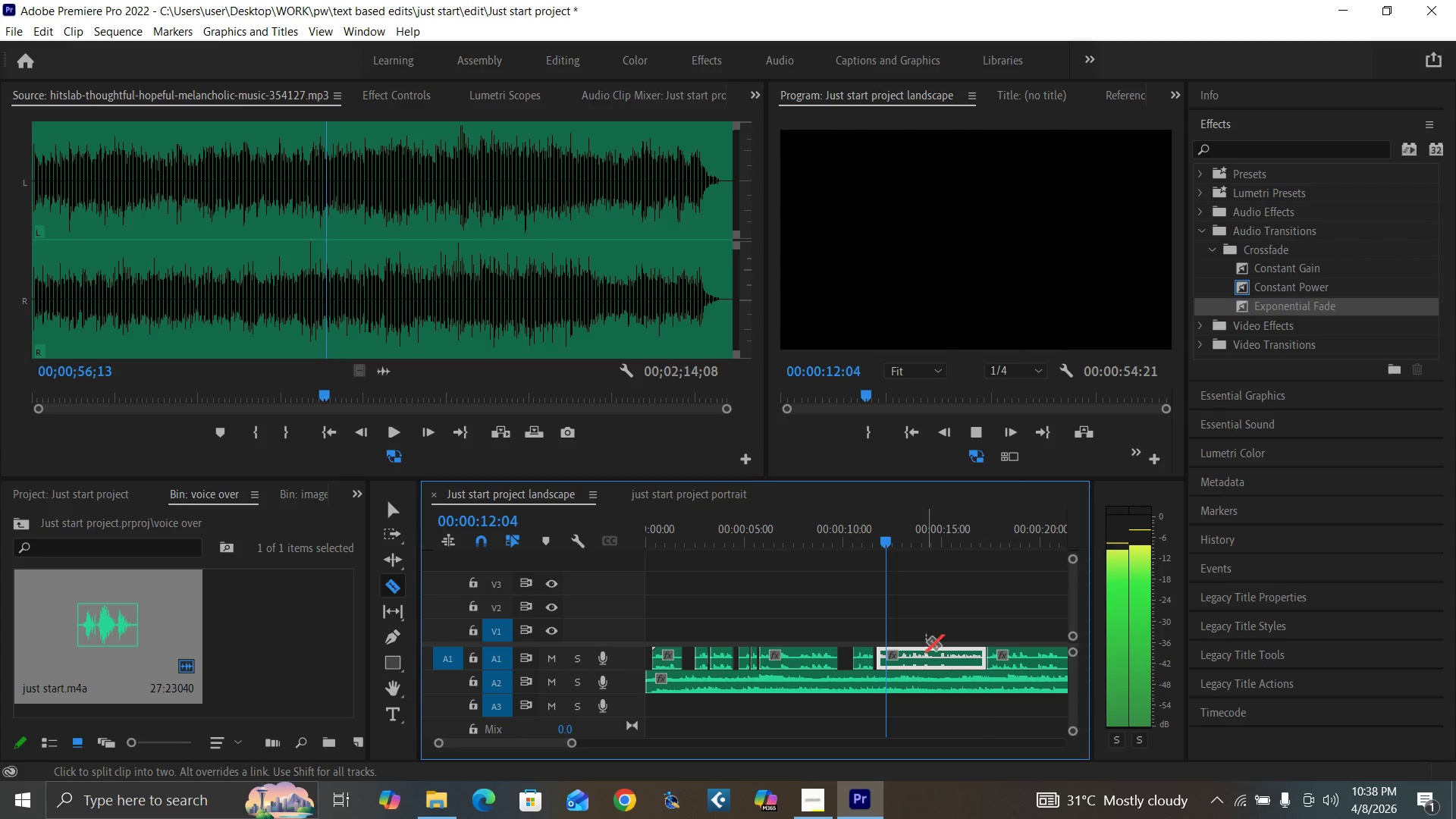 
left_click([927, 541])
 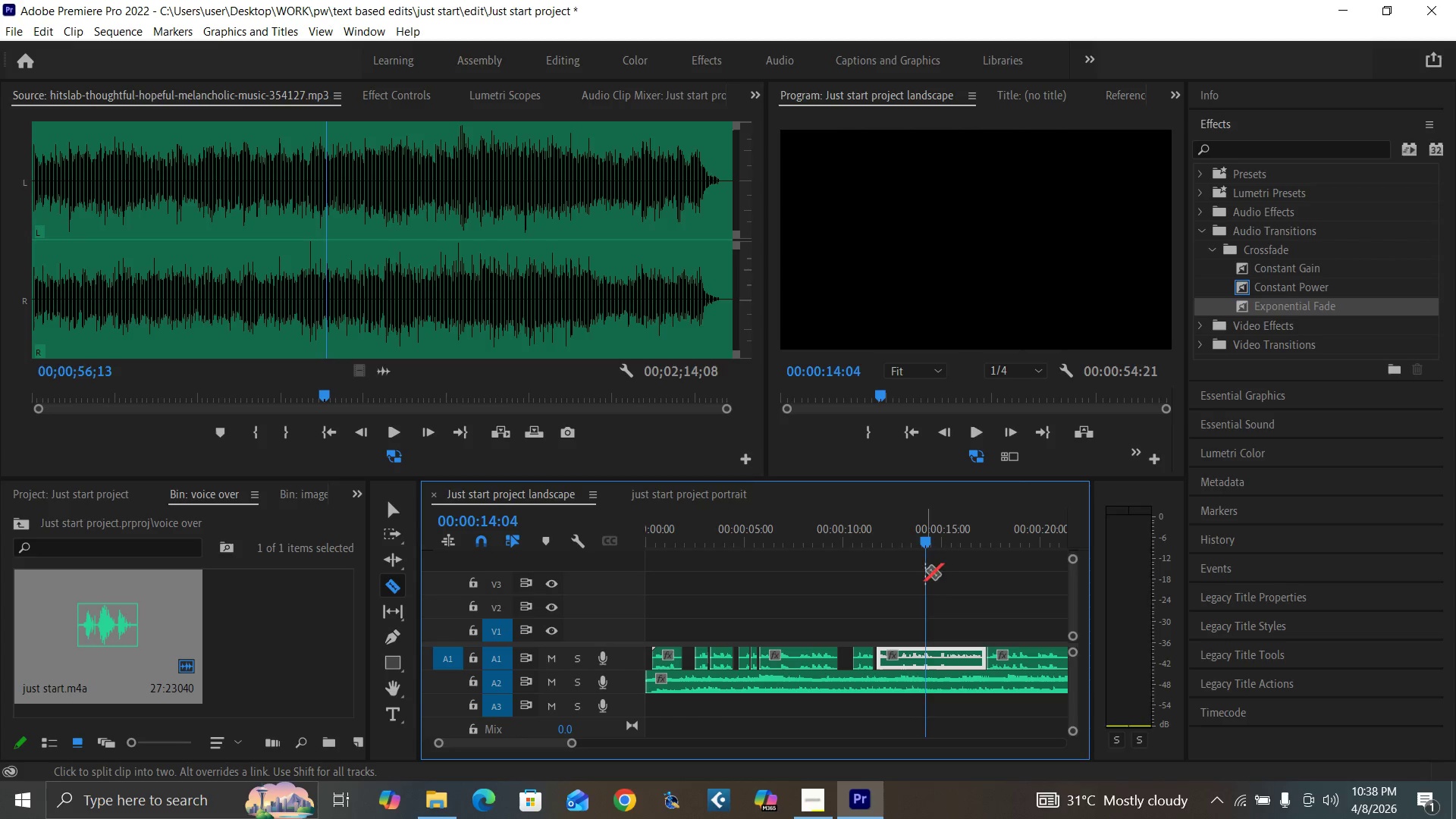 
key(Space)
 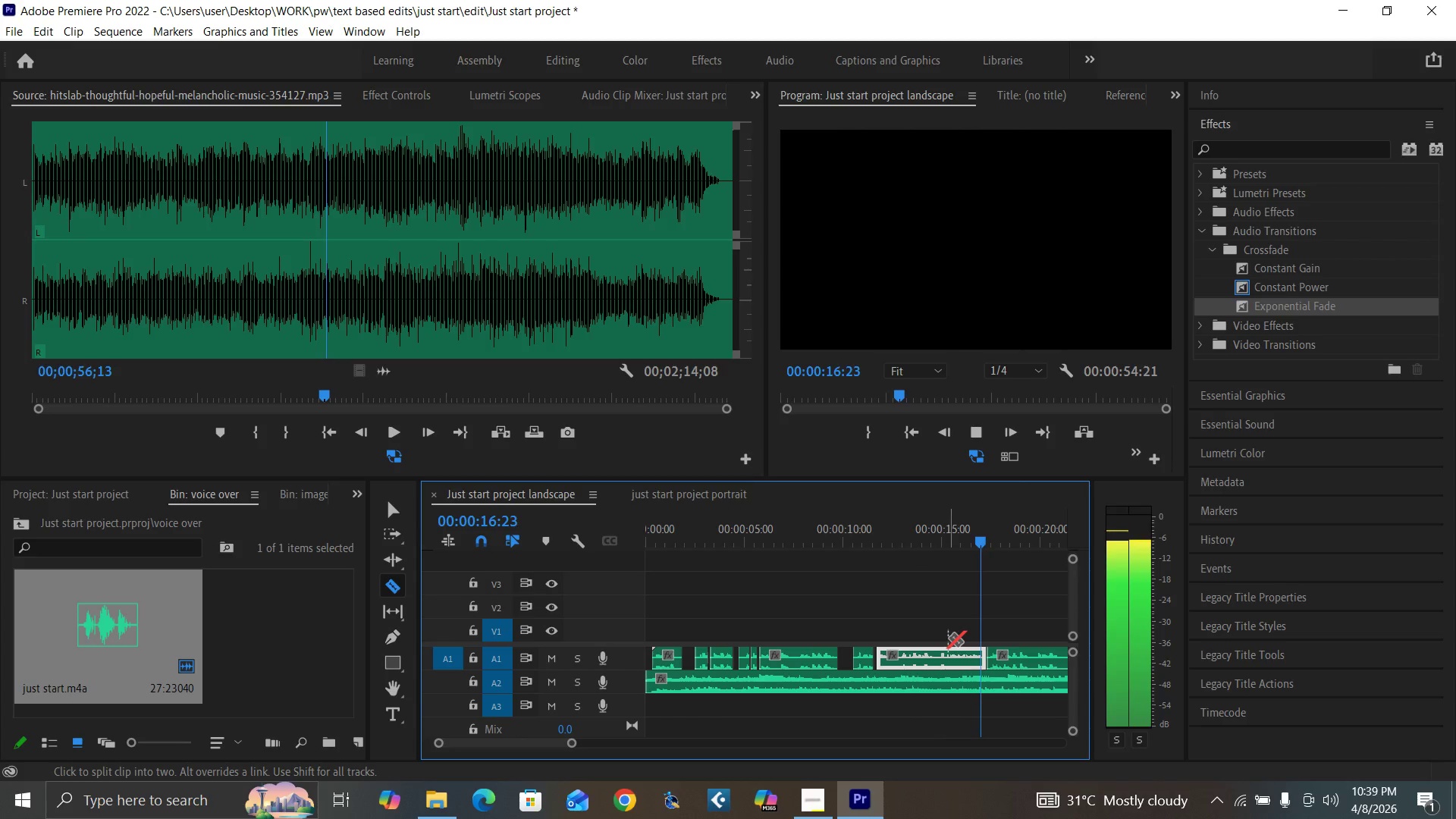 
key(Space)
 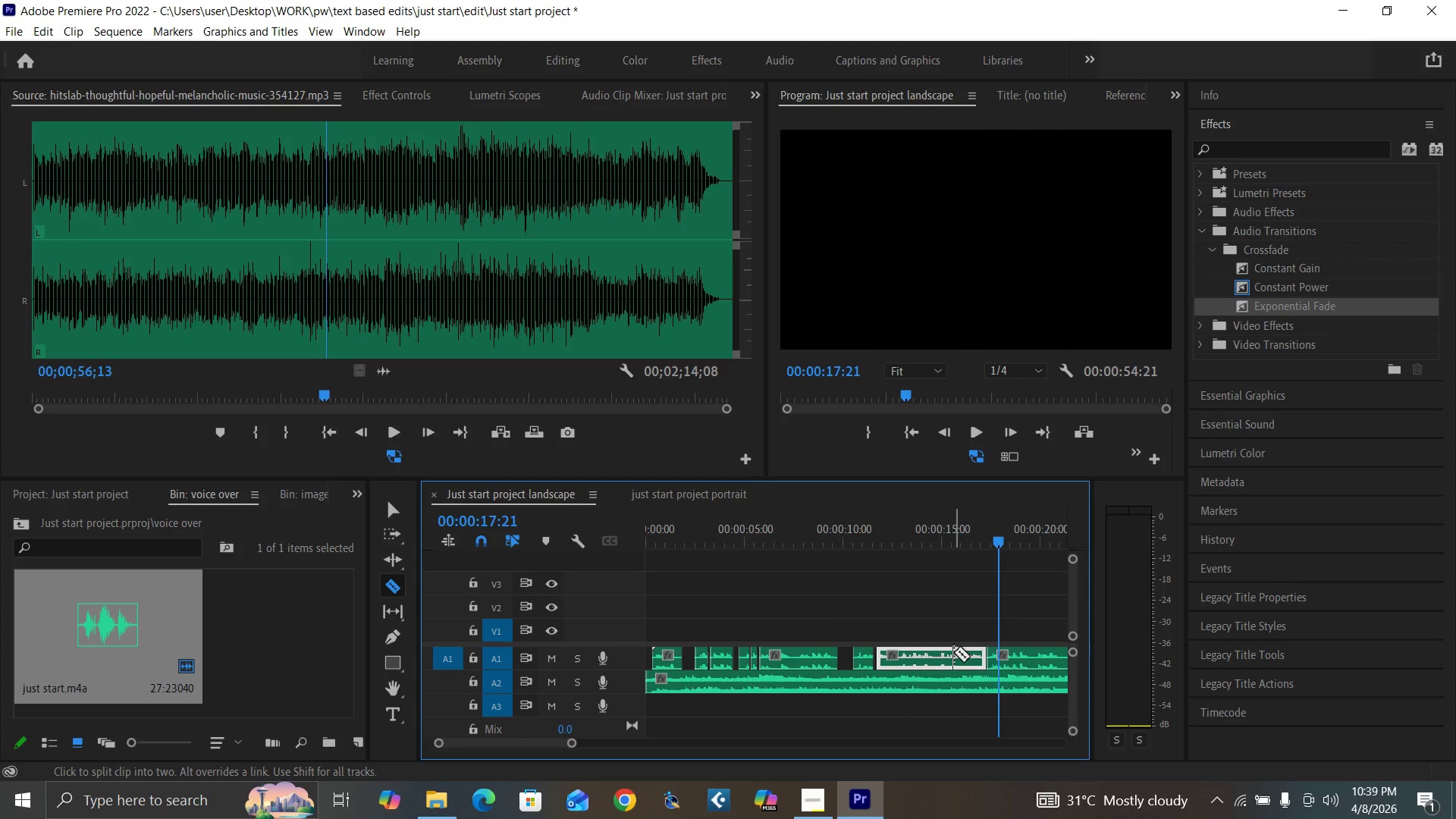 
key(Minus)
 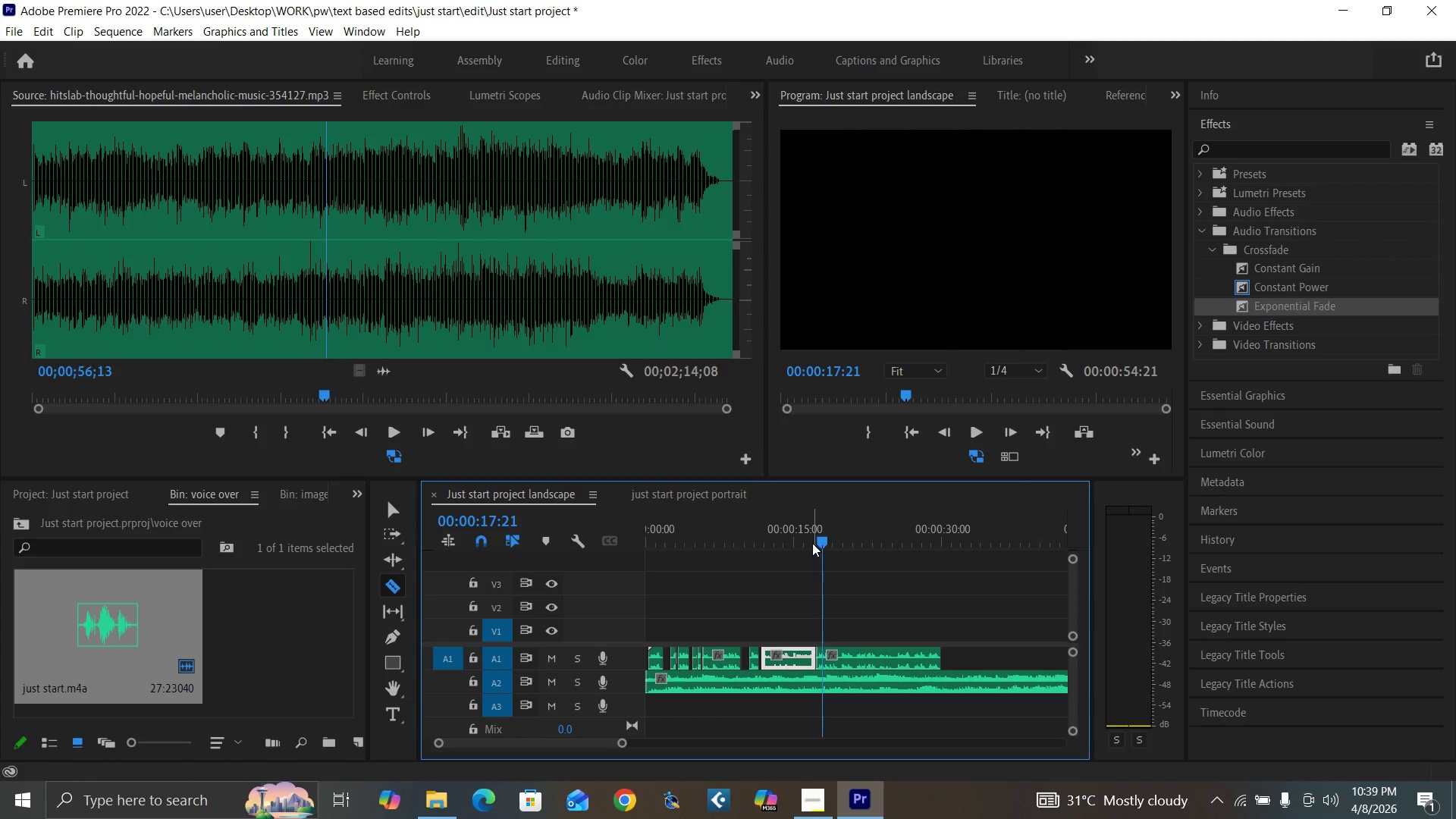 
left_click([810, 542])
 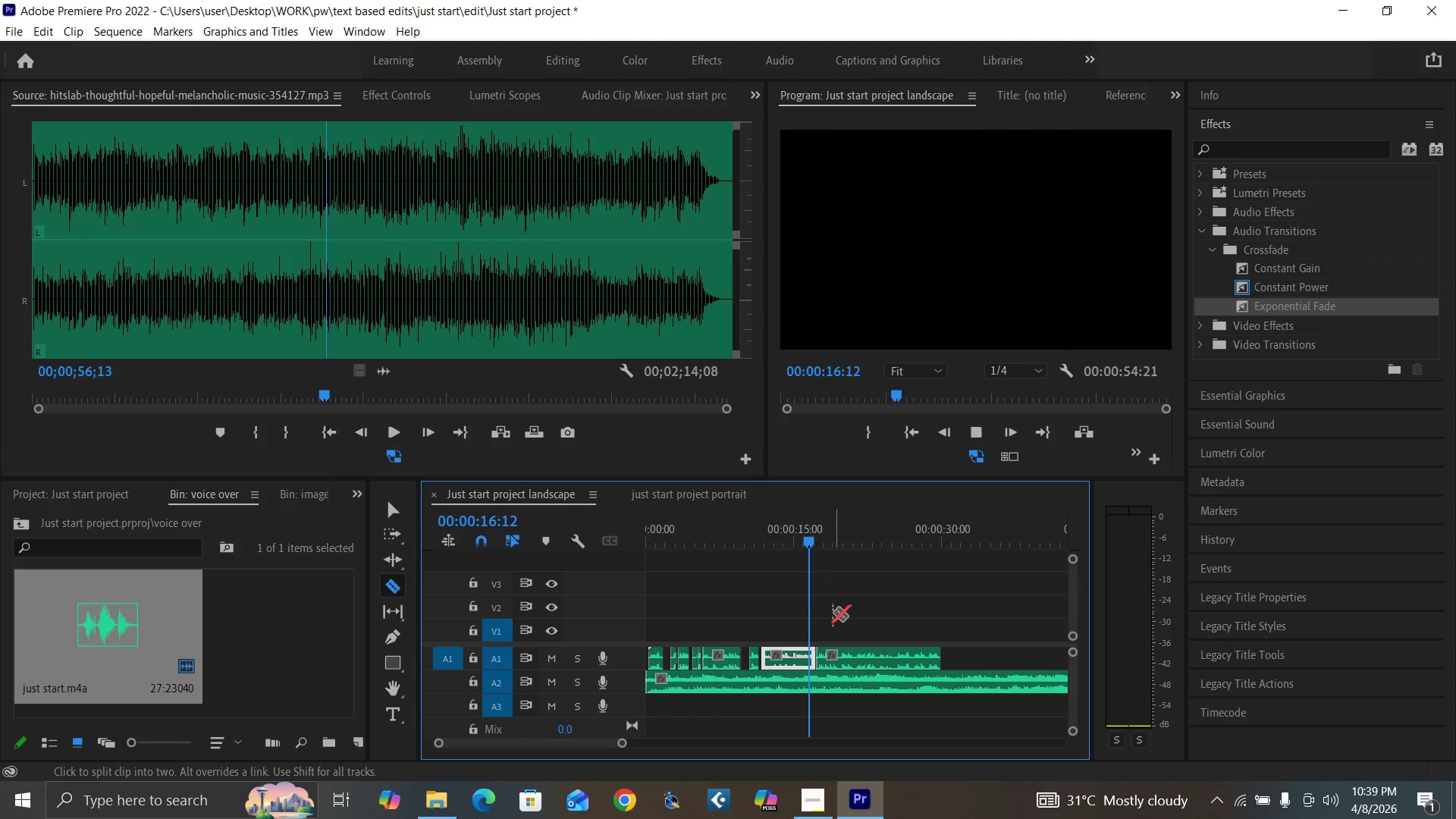 
key(Space)
 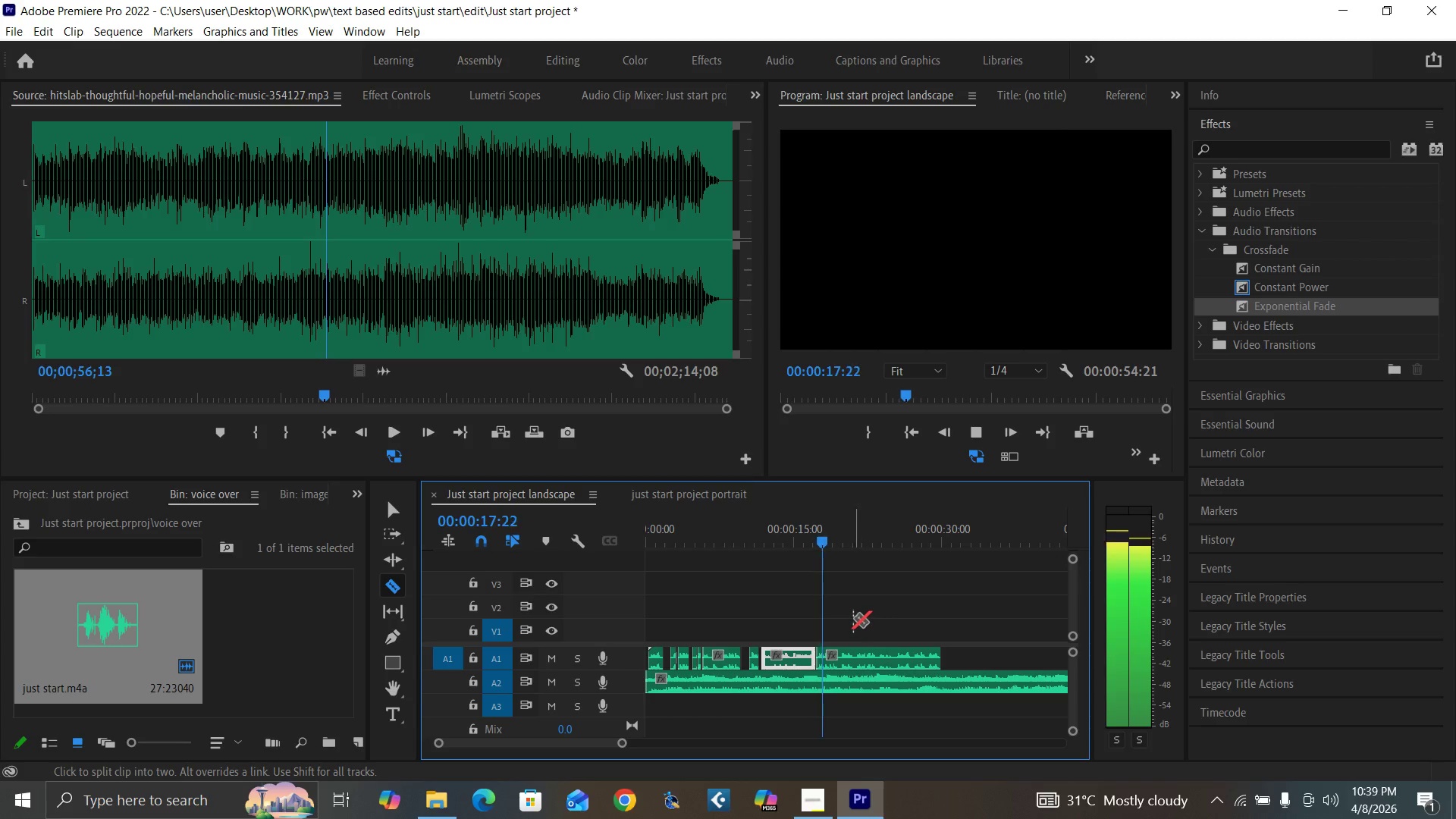 
key(Space)
 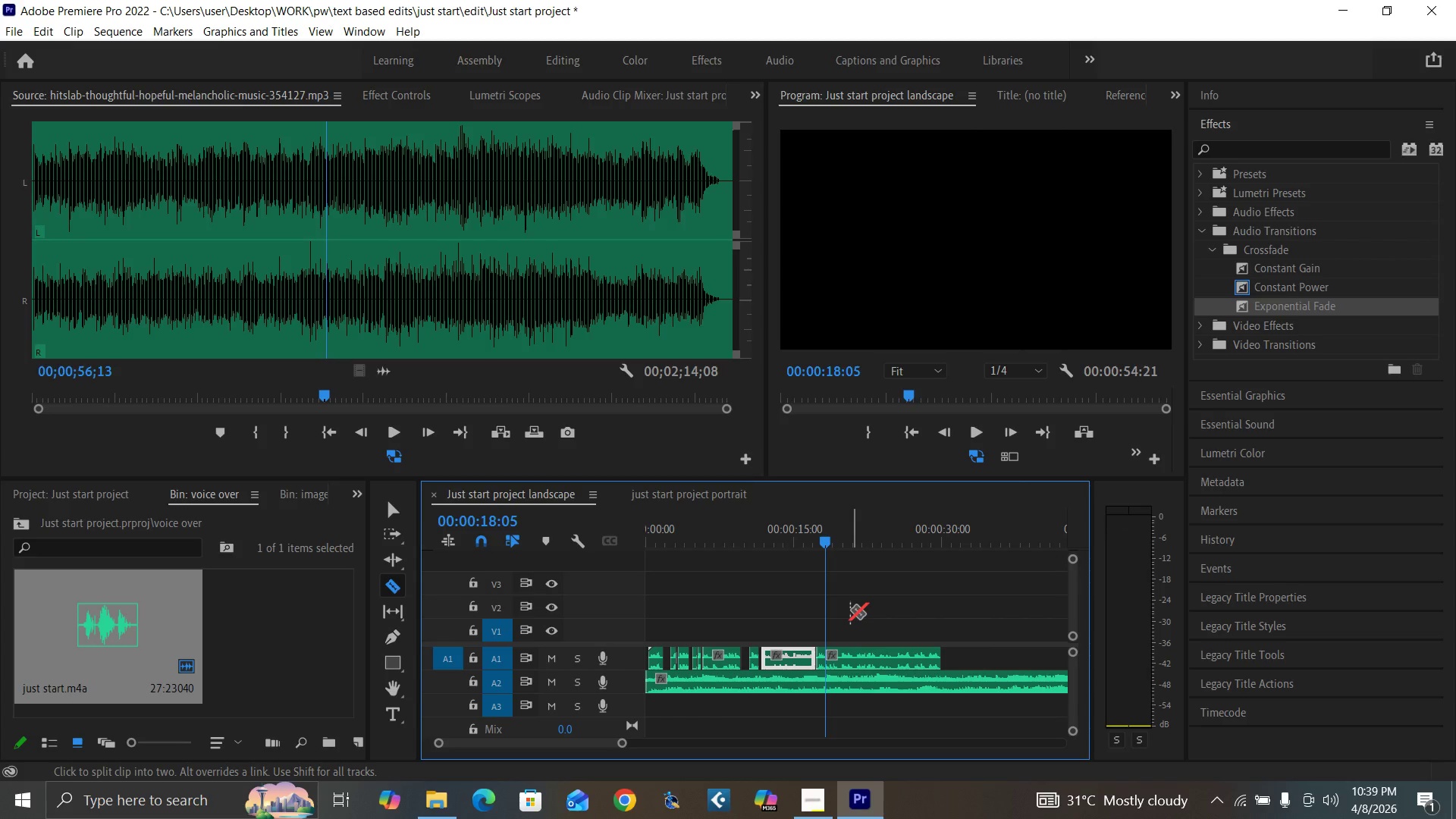 
key(Equal)
 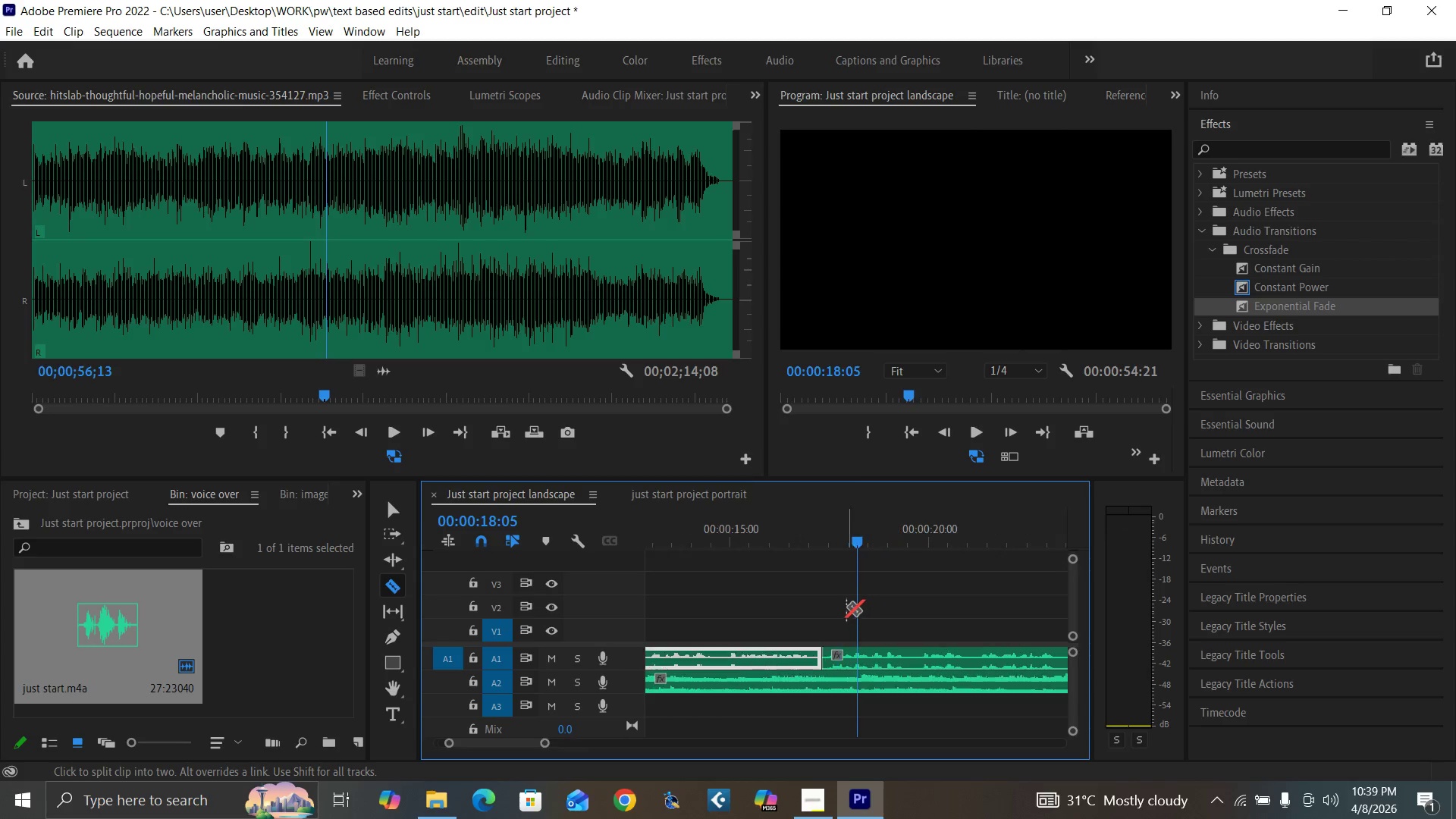 
key(Equal)
 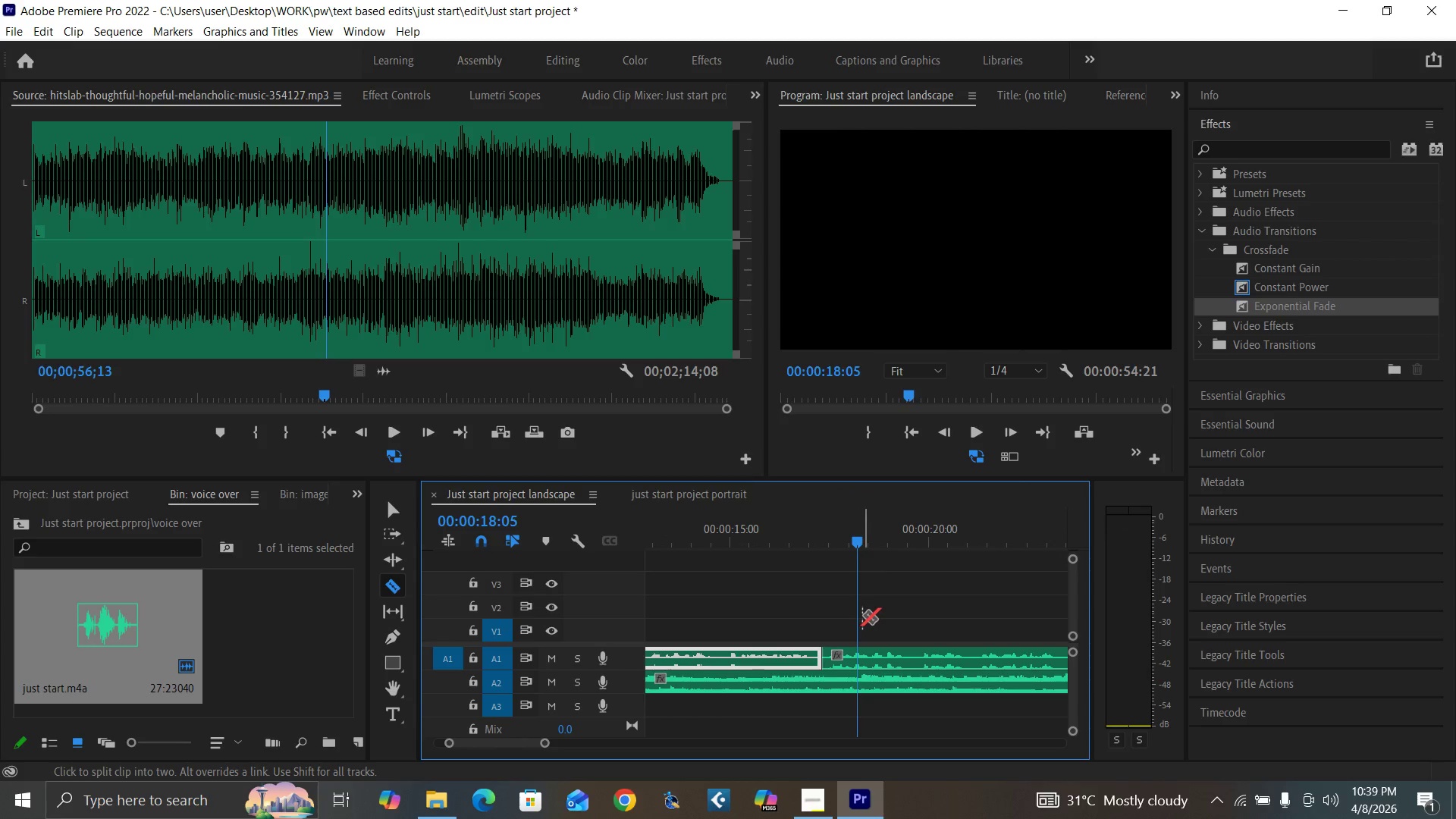 
key(ArrowRight)
 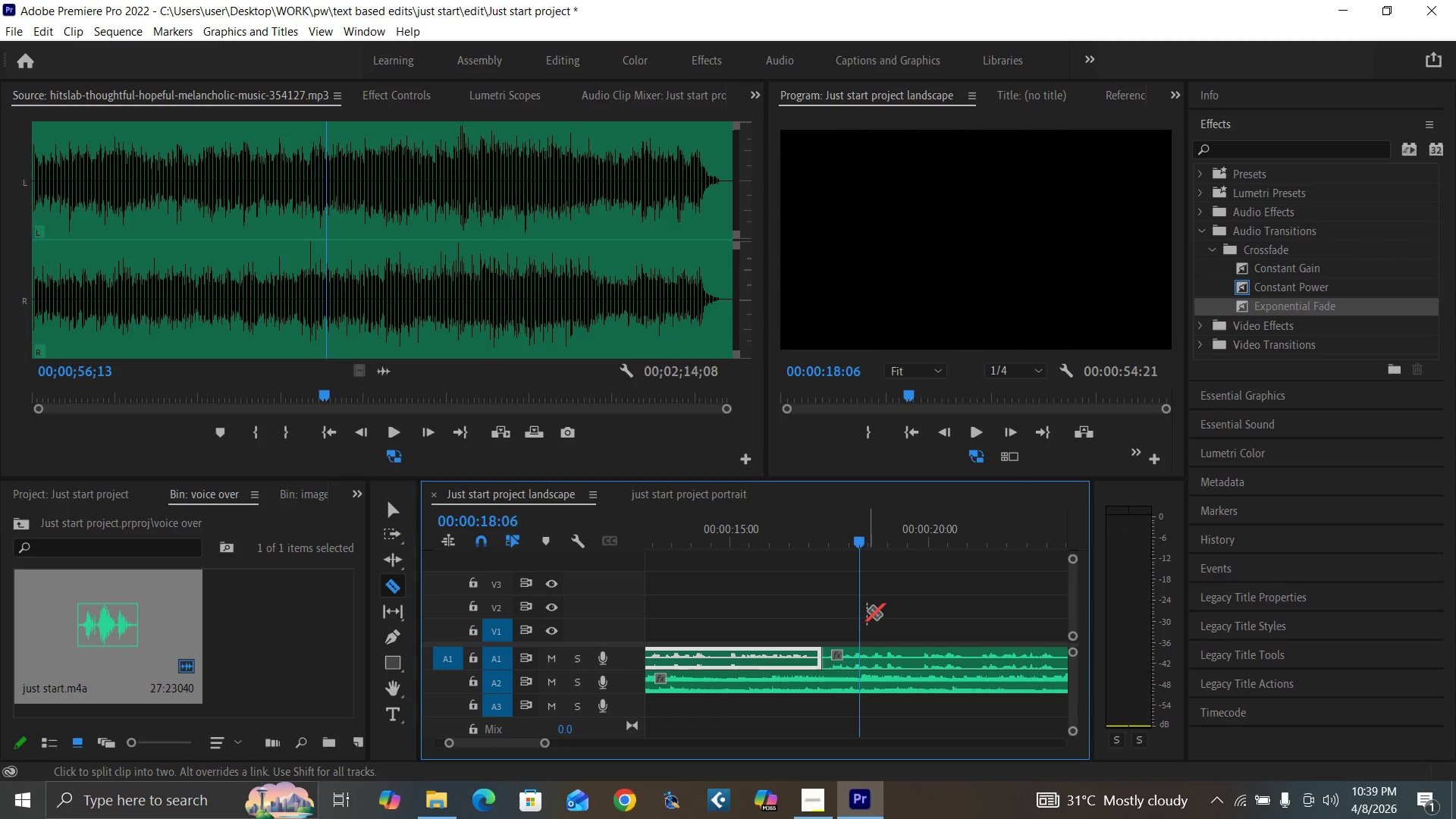 
key(ArrowRight)
 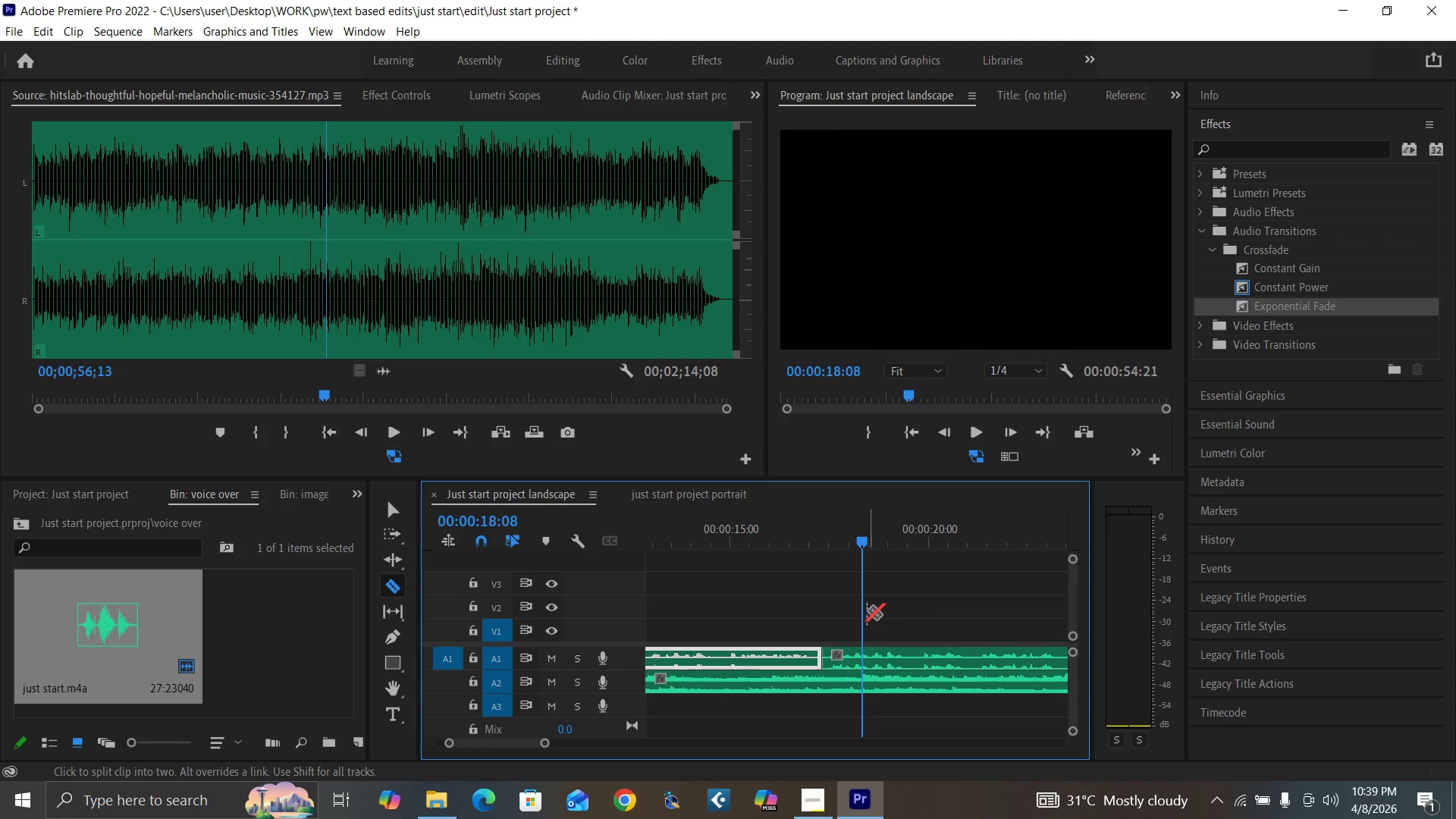 
key(ArrowRight)
 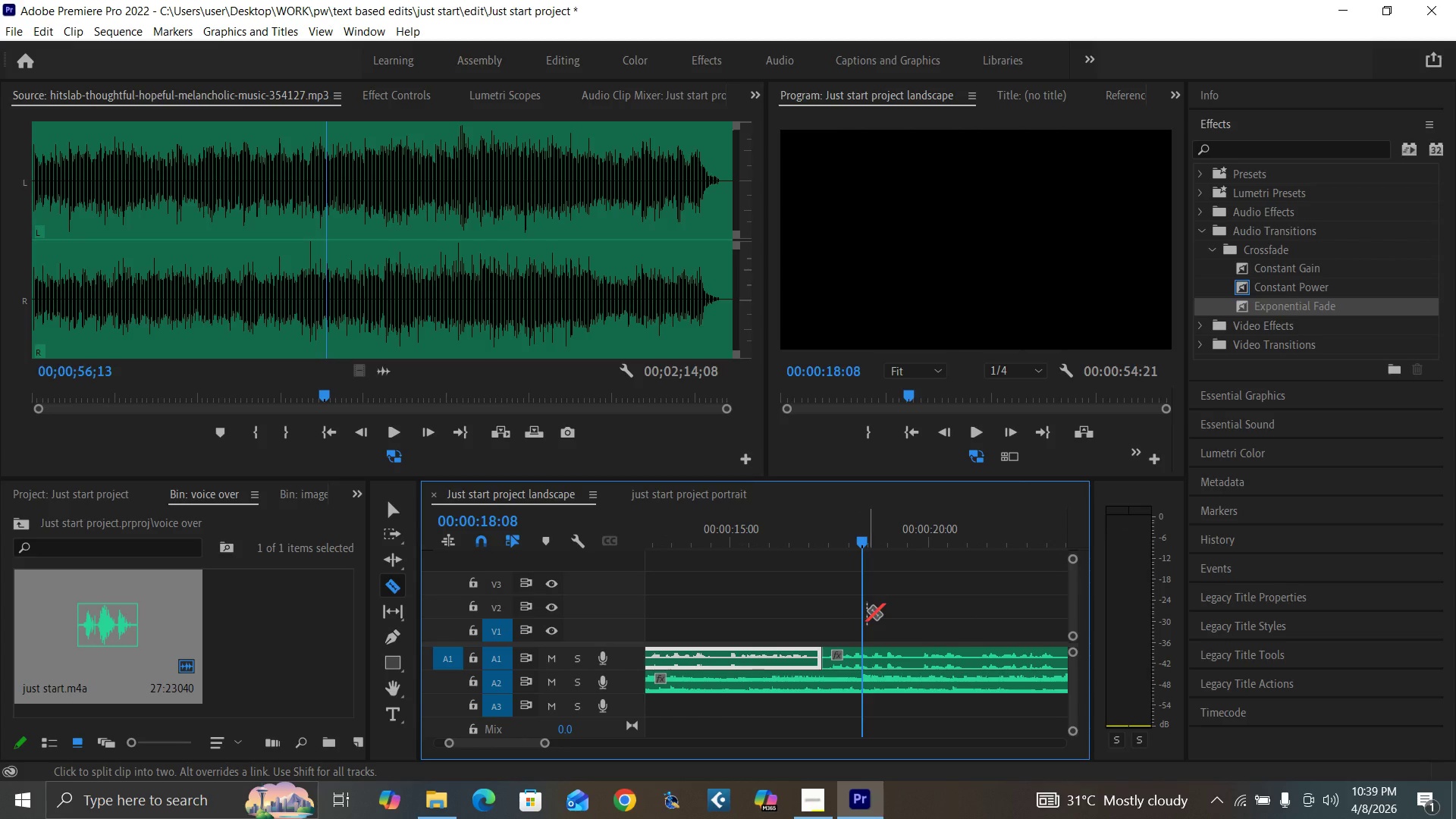 
key(ArrowRight)
 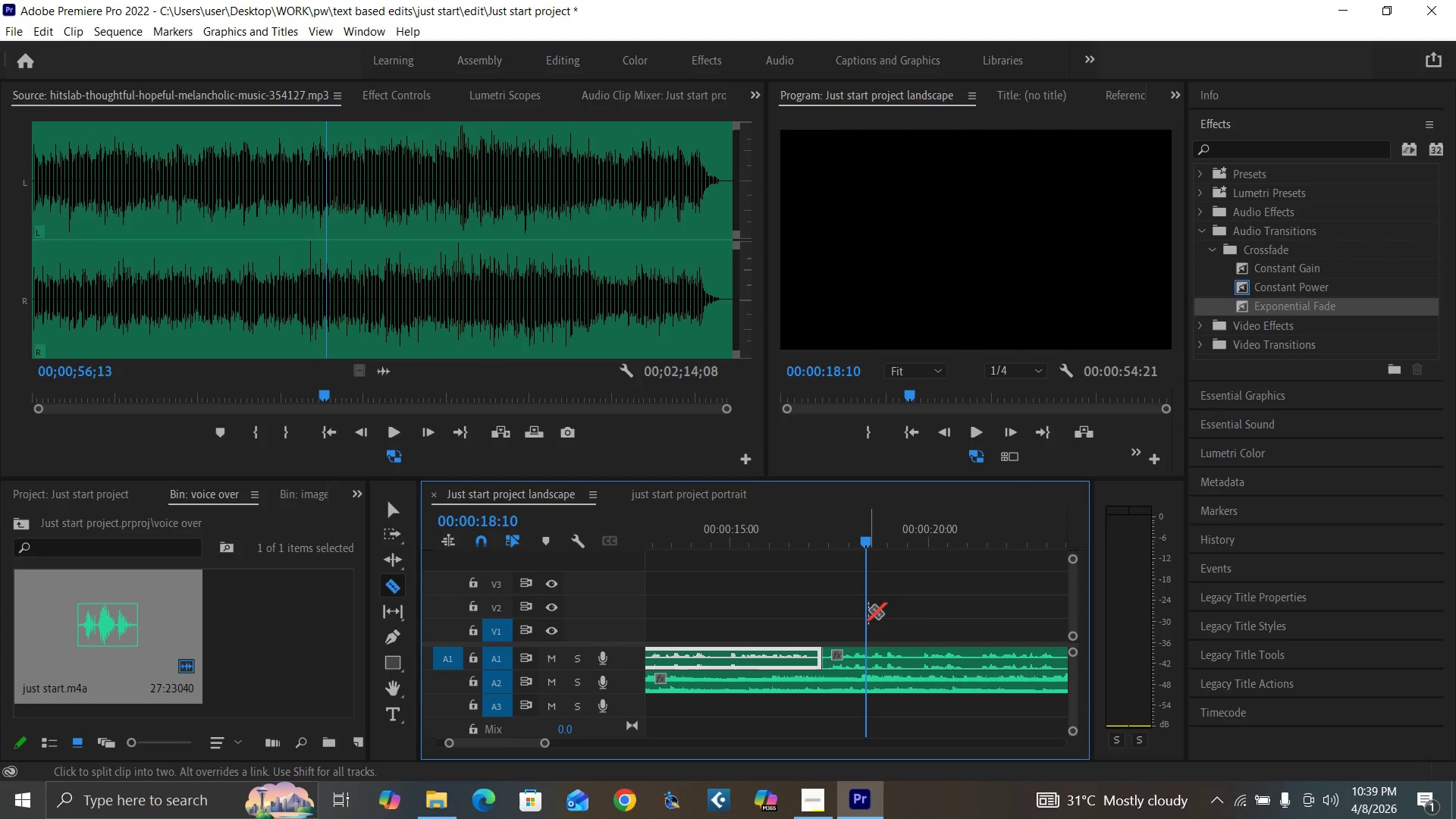 
key(ArrowRight)
 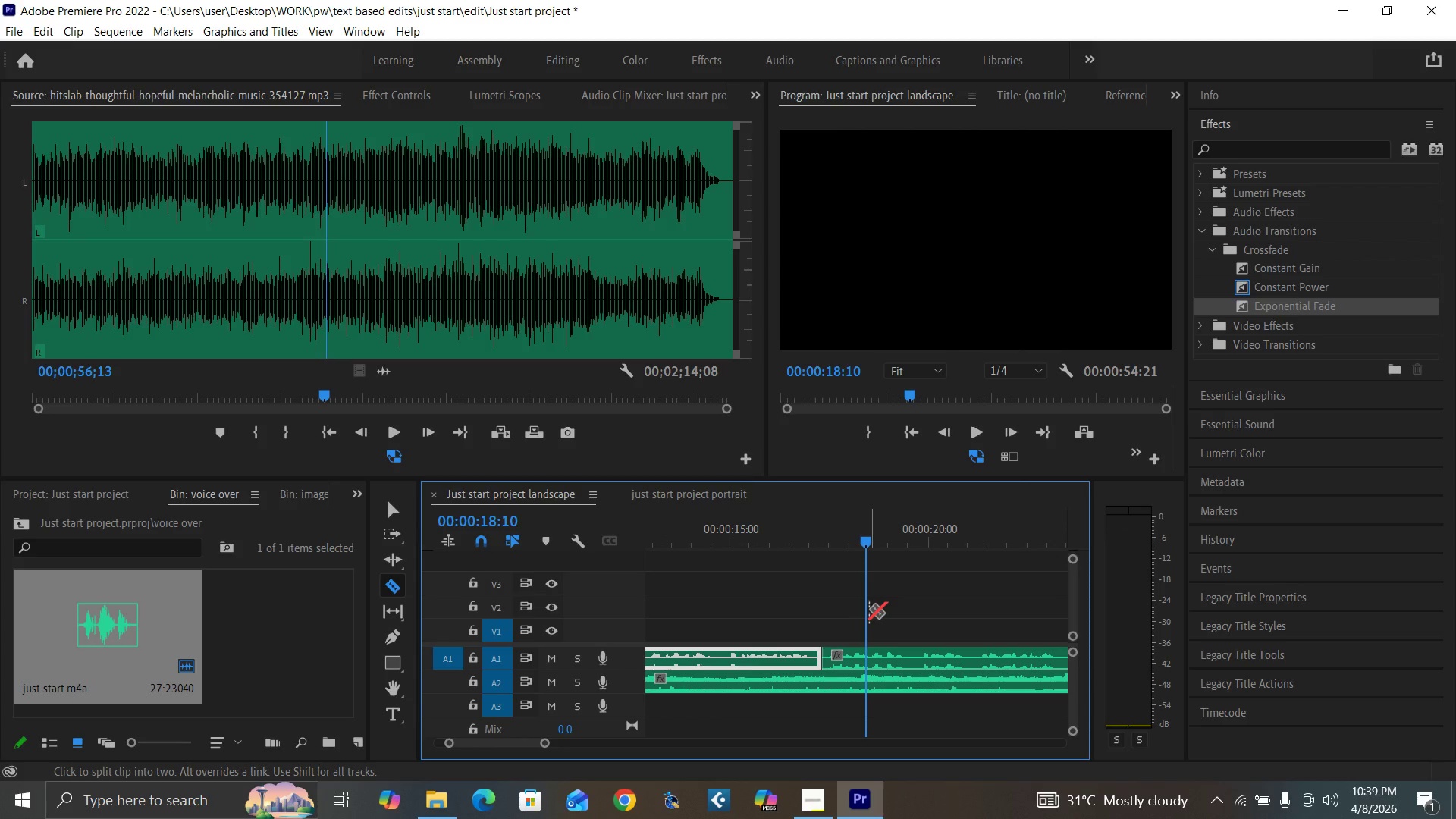 
key(ArrowRight)
 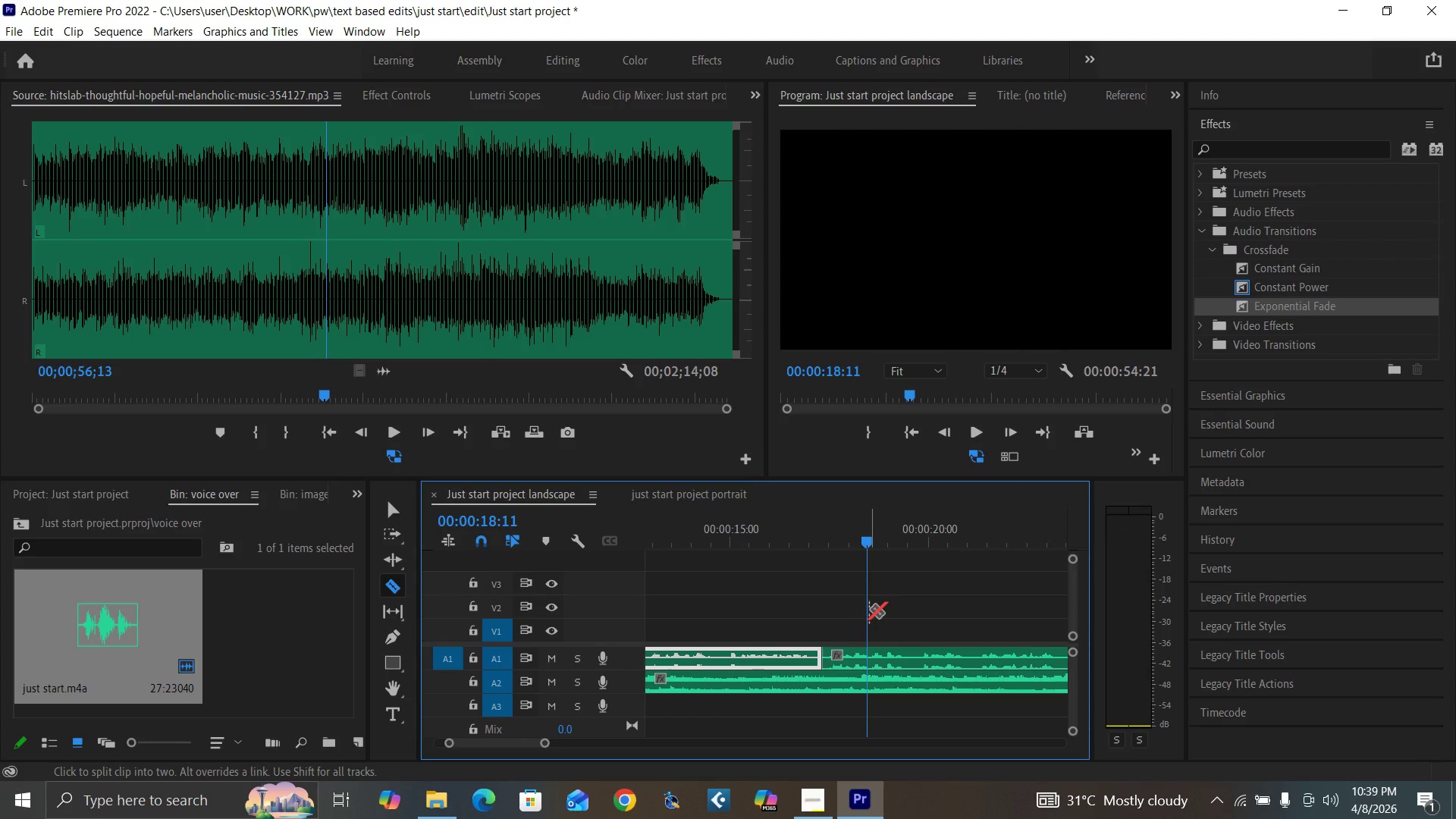 
key(ArrowRight)
 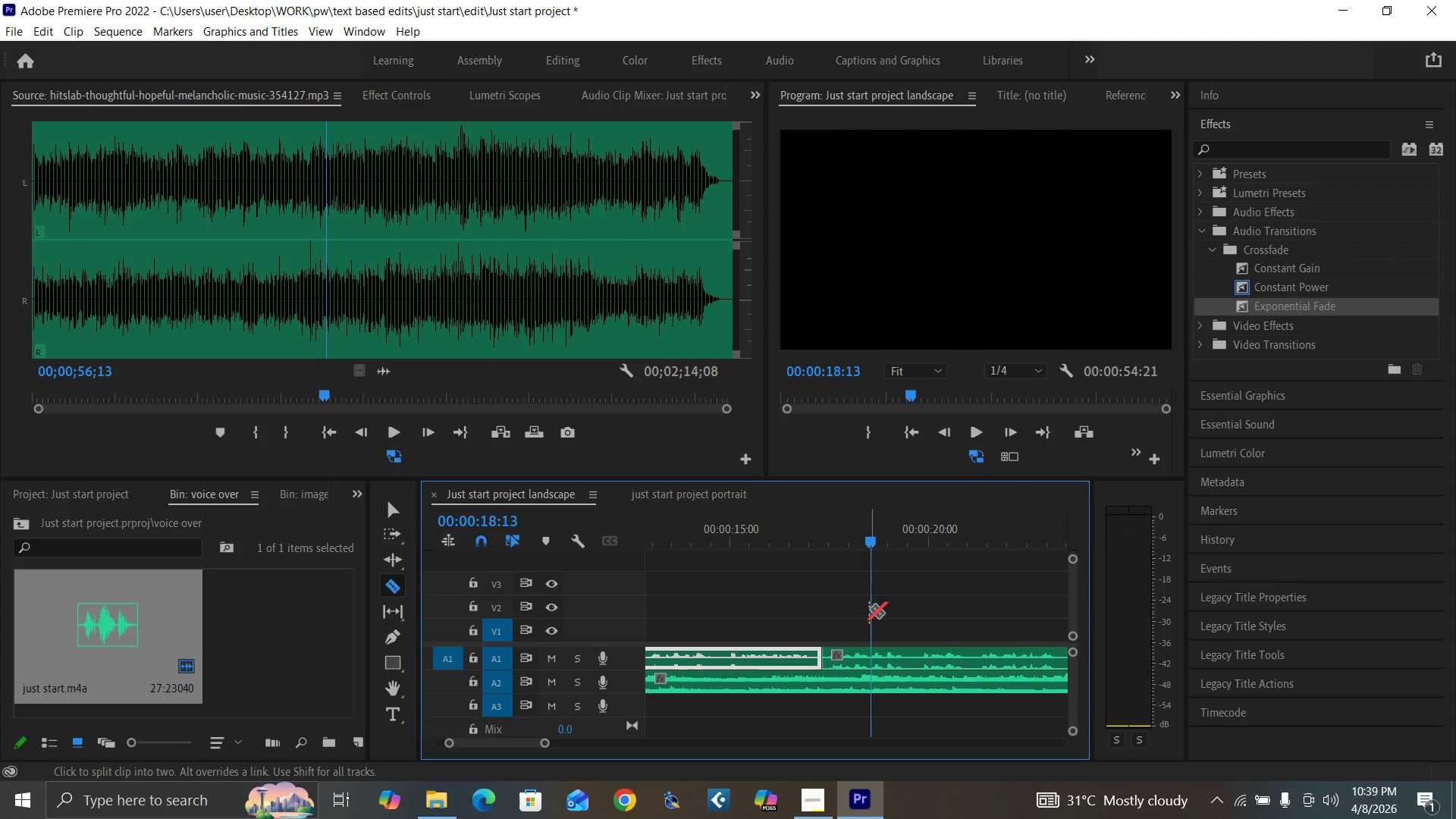 
key(ArrowRight)
 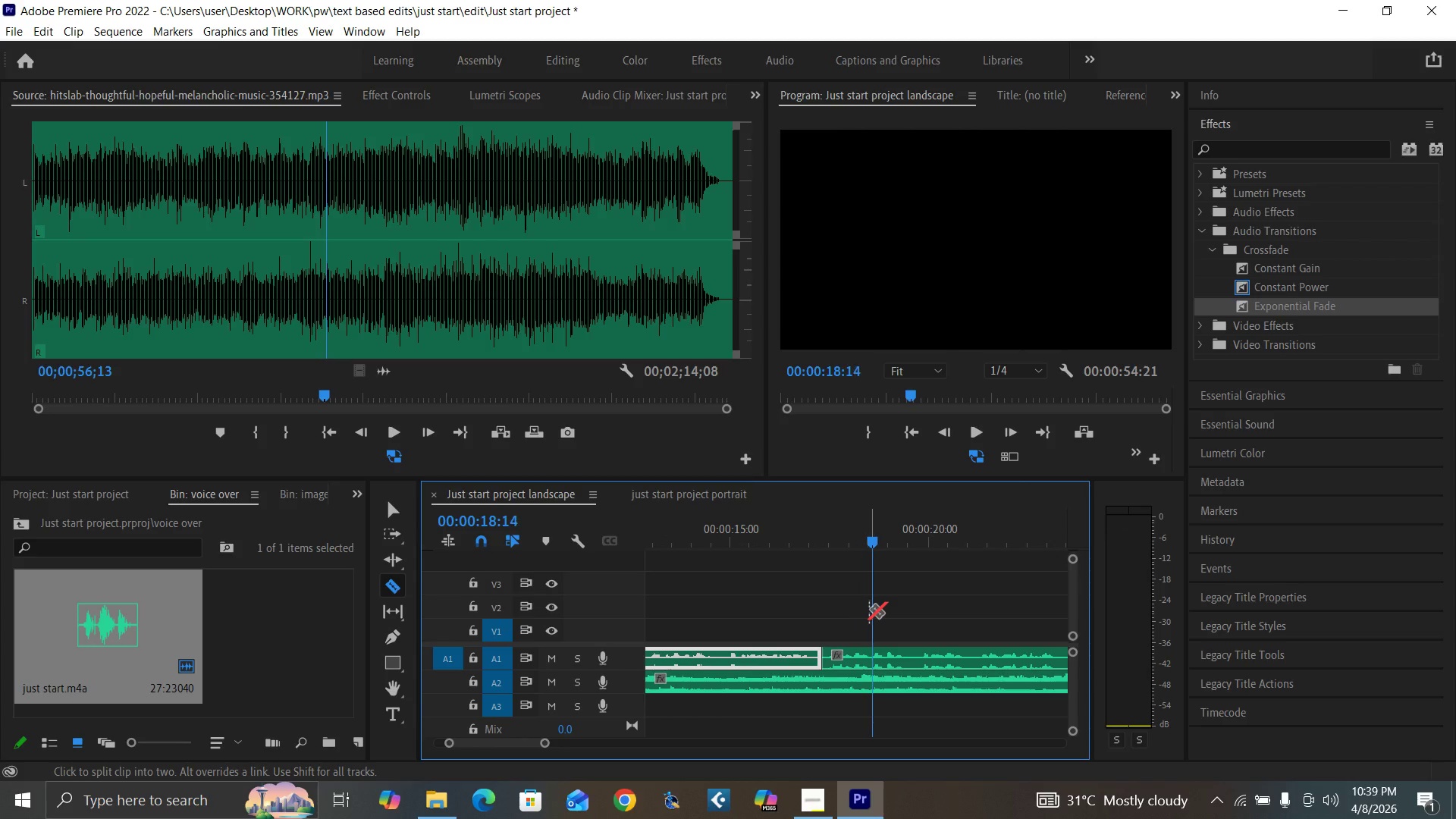 
key(ArrowRight)
 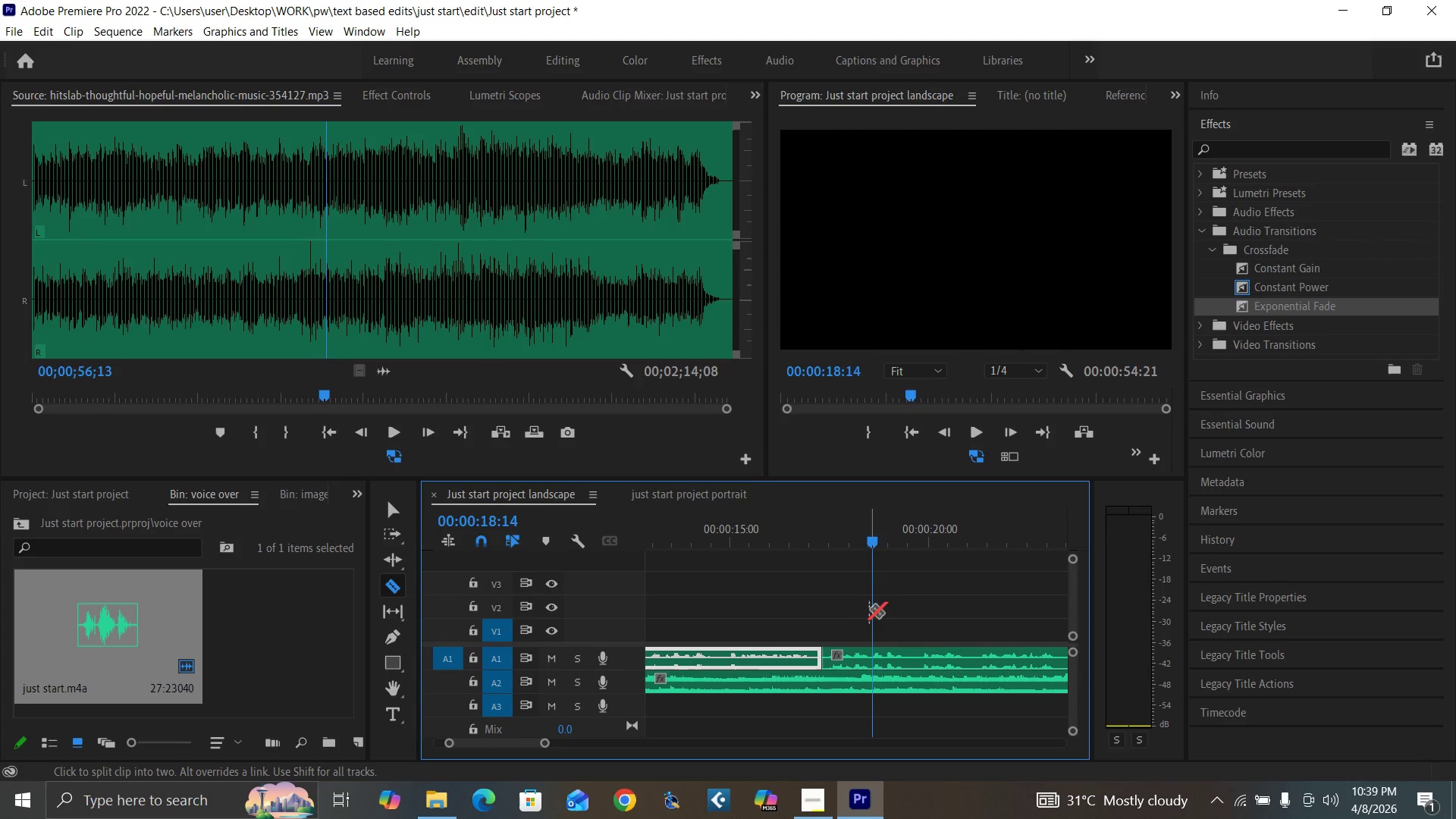 
key(ArrowRight)
 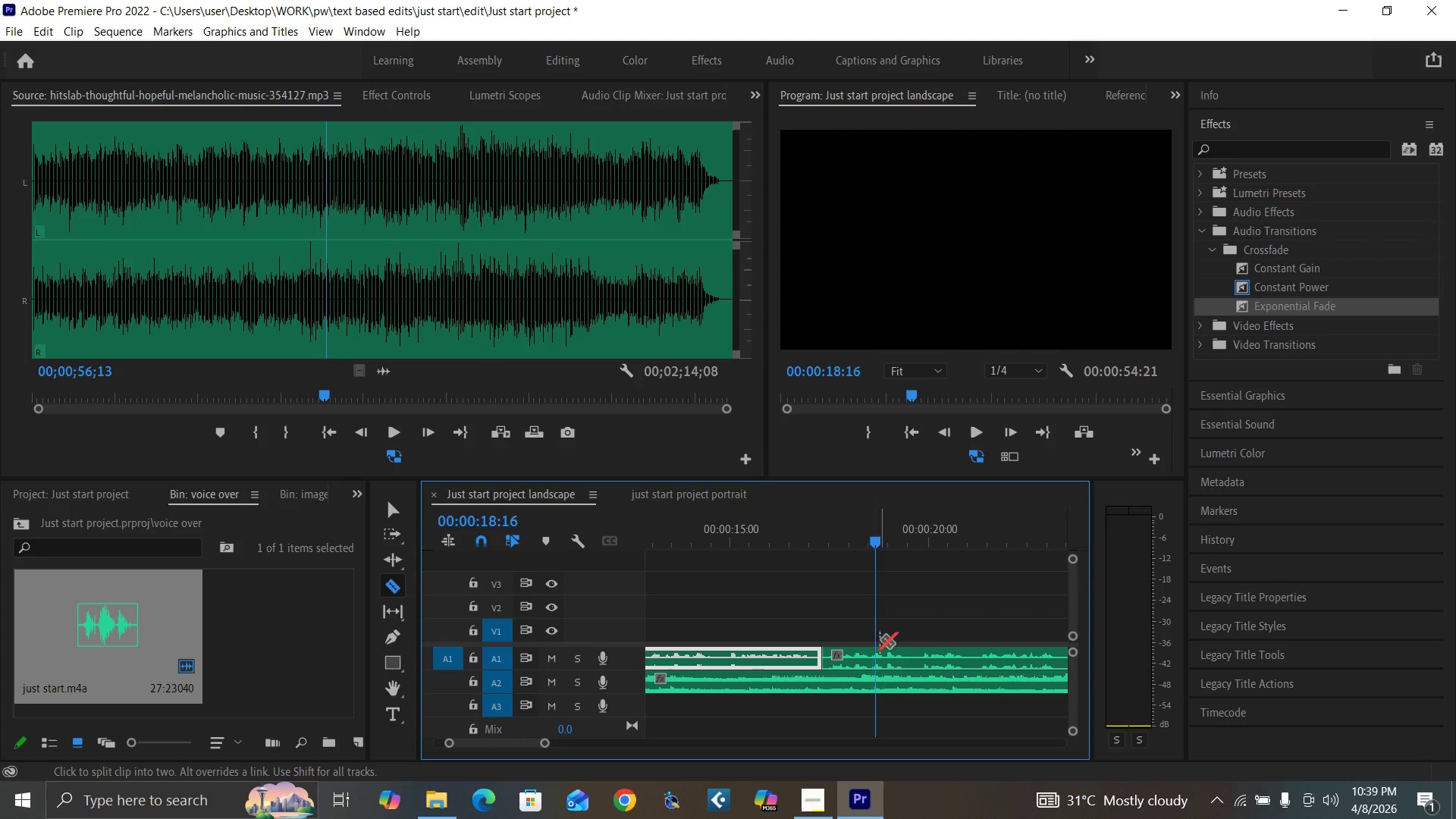 
key(ArrowRight)
 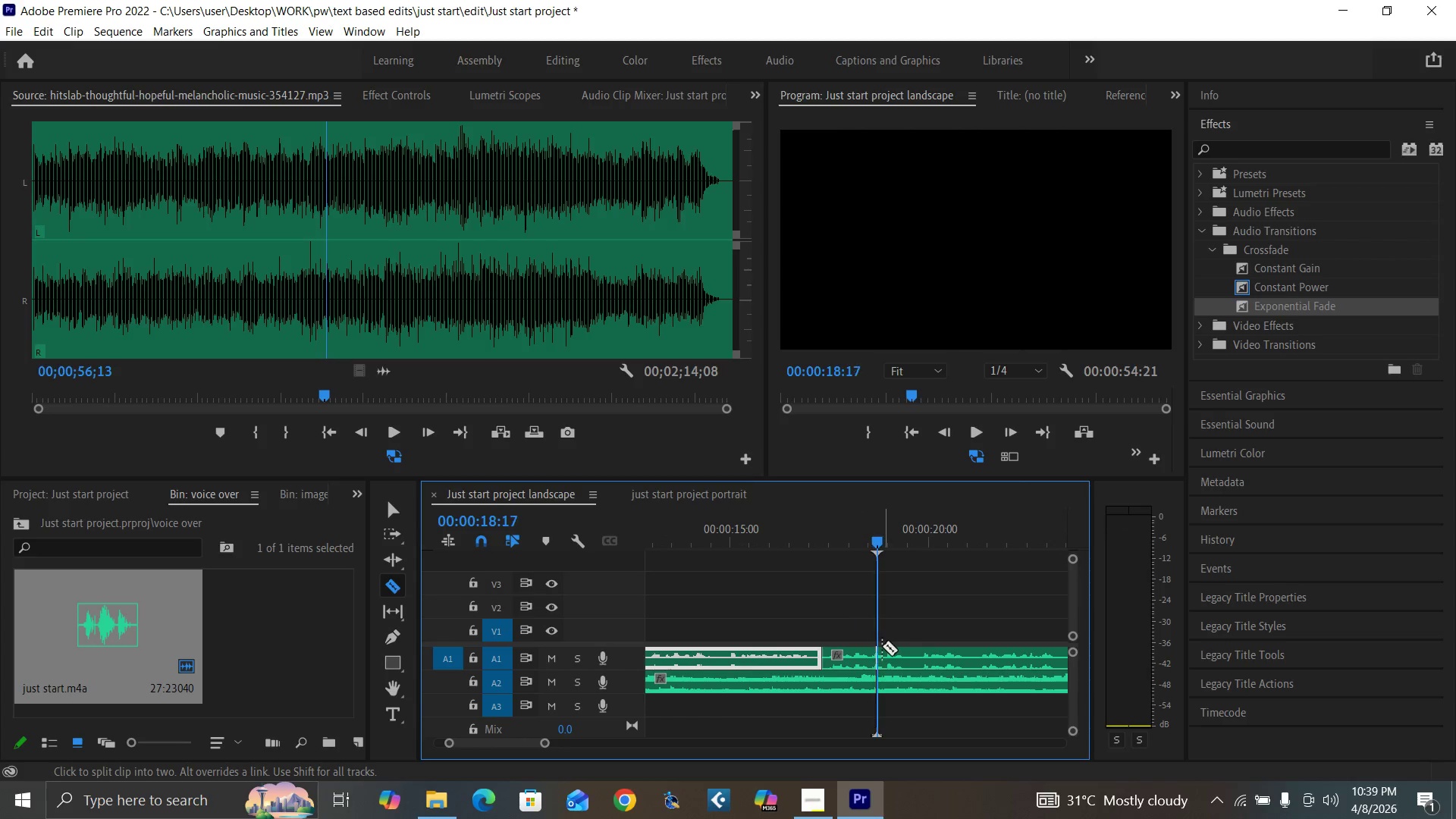 
key(ArrowRight)
 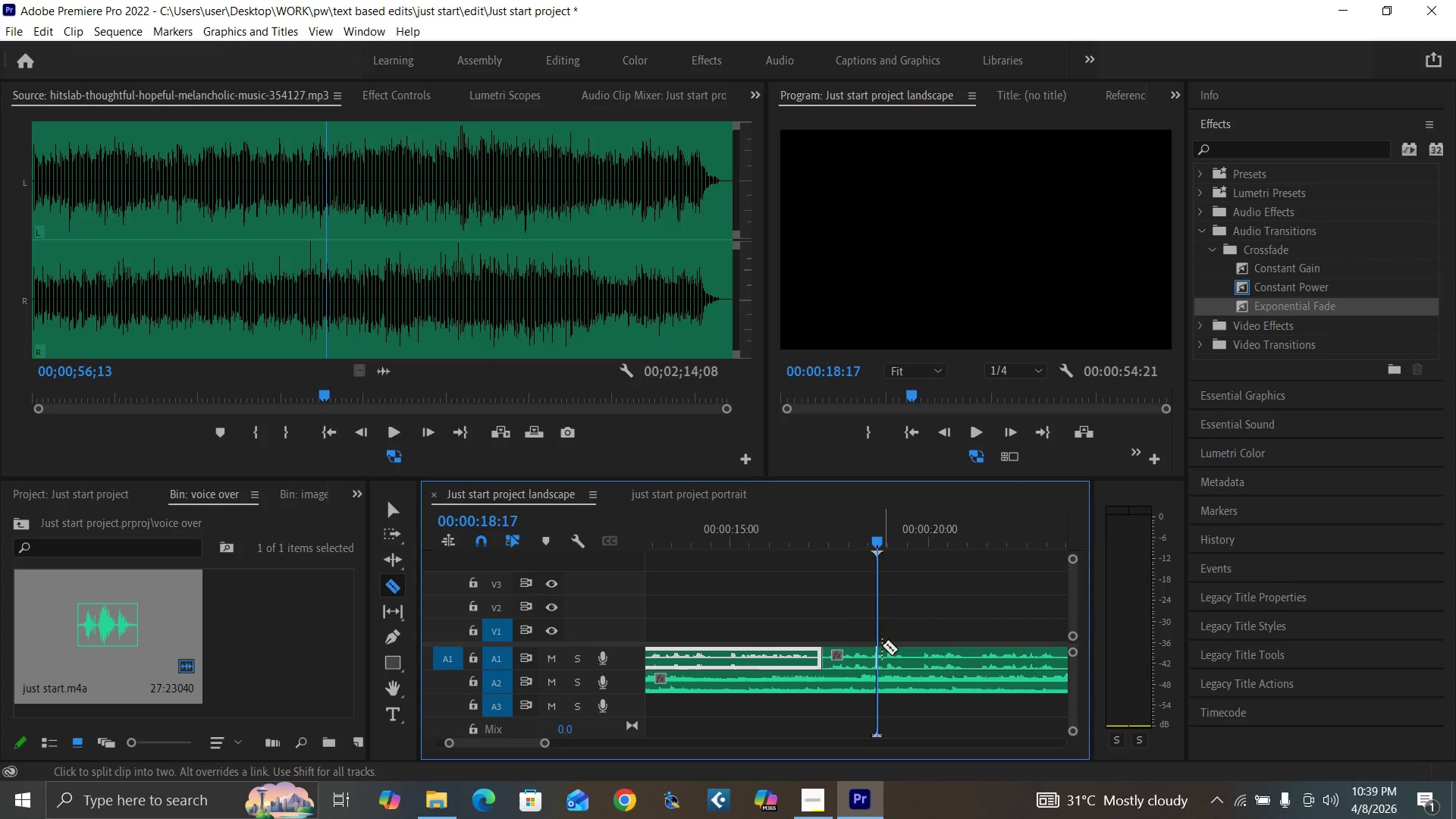 
key(V)
 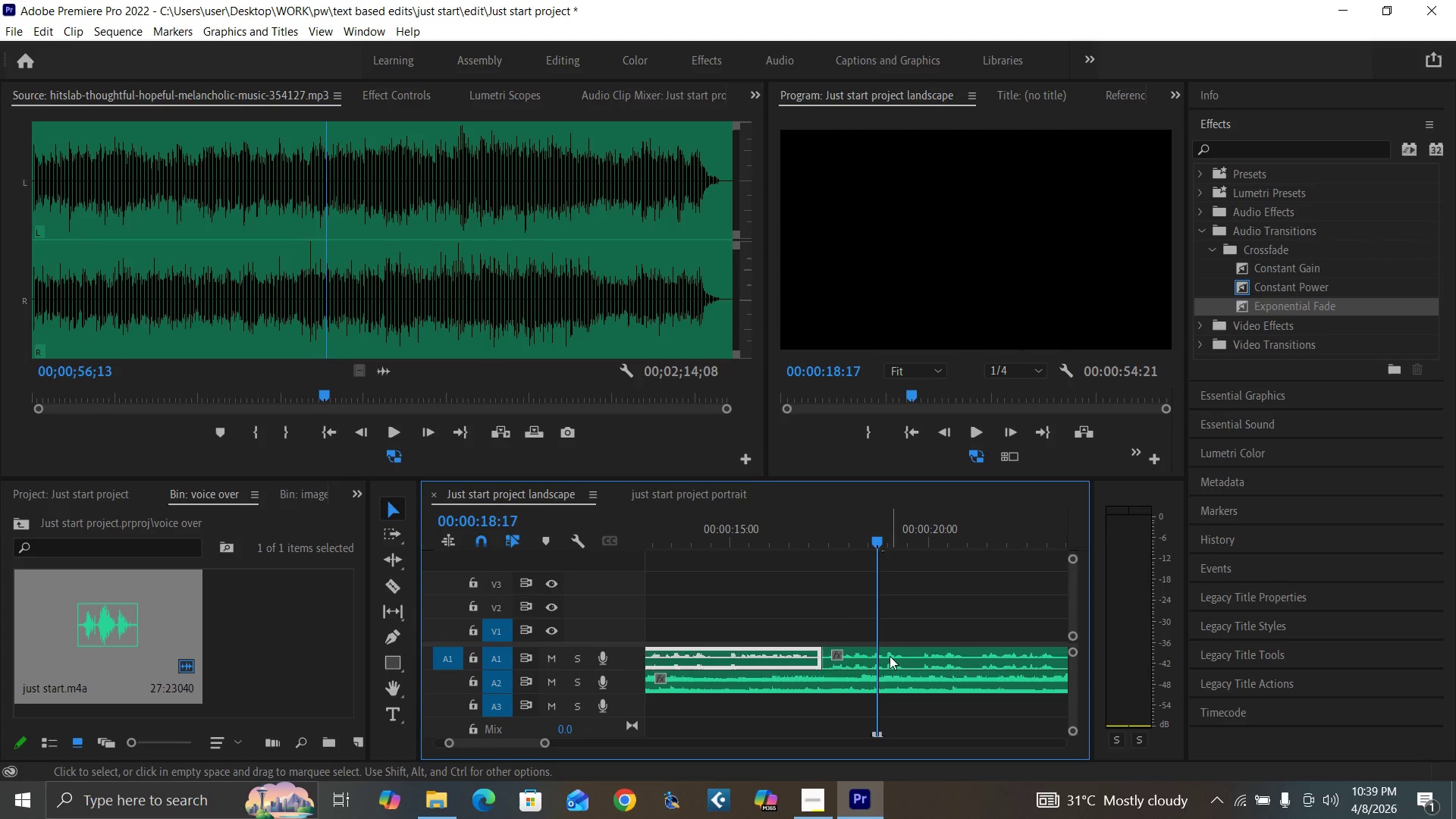 
left_click_drag(start_coordinate=[890, 656], to_coordinate=[935, 657])
 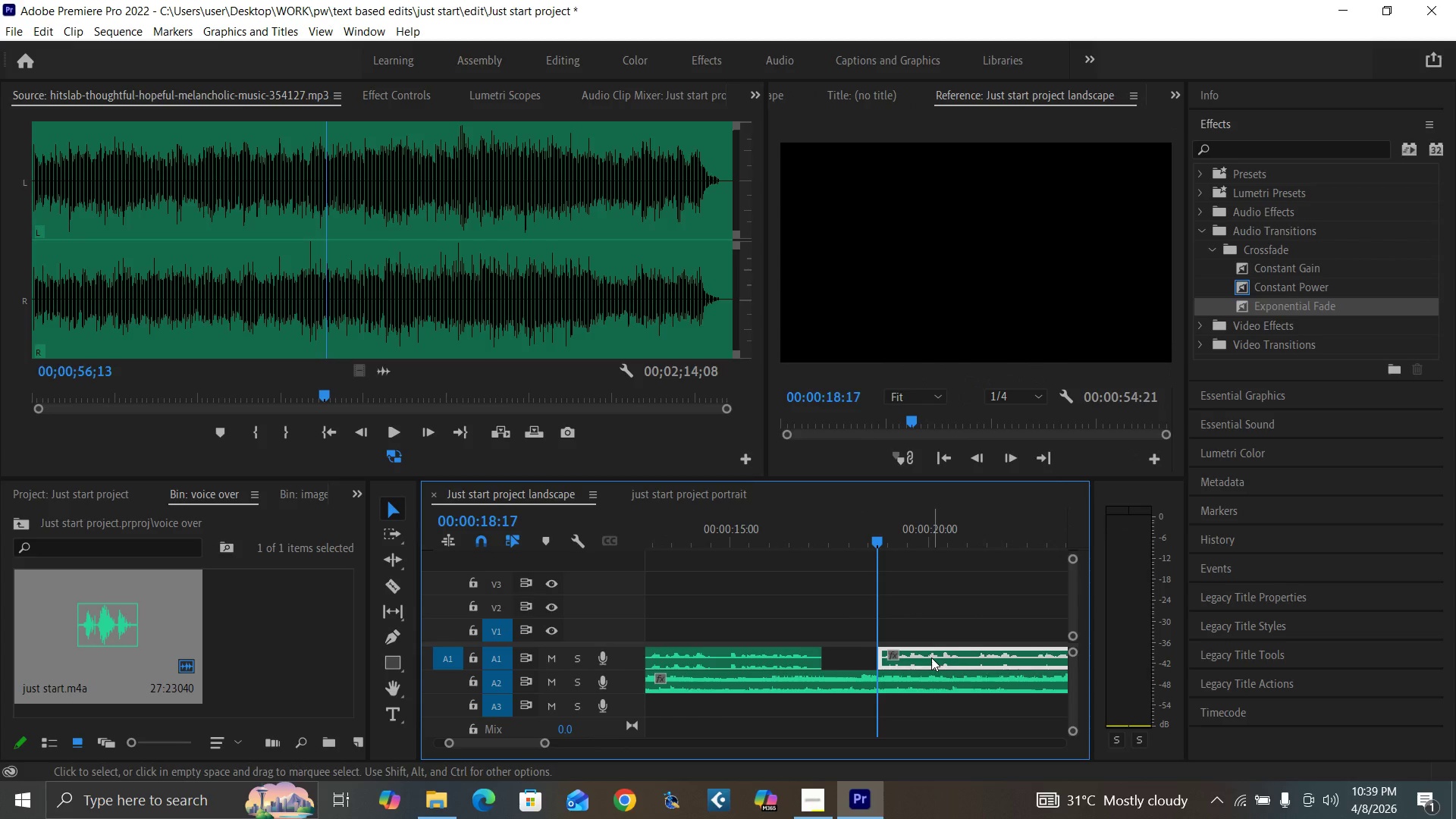 
key(Equal)
 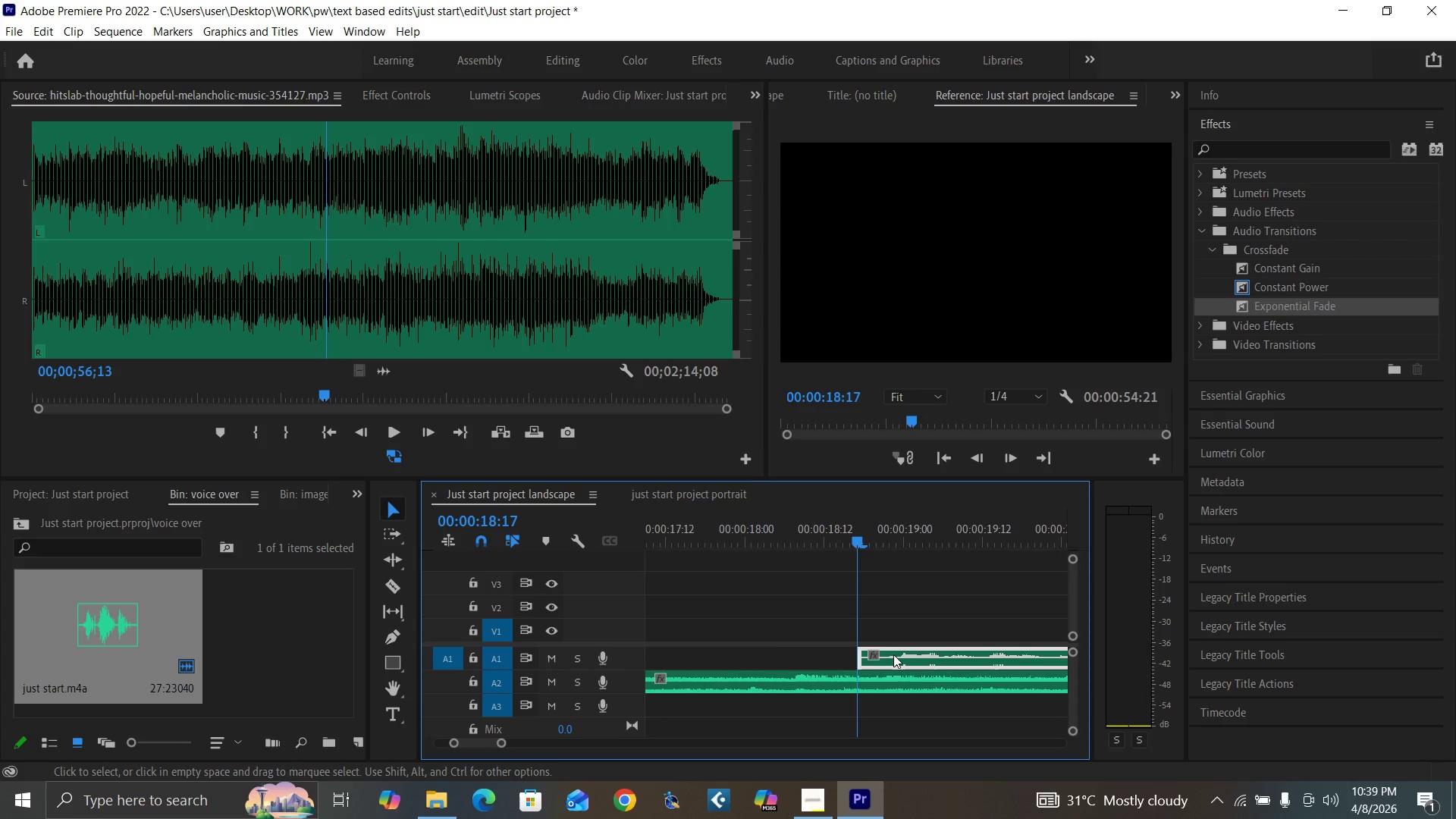 
key(Equal)
 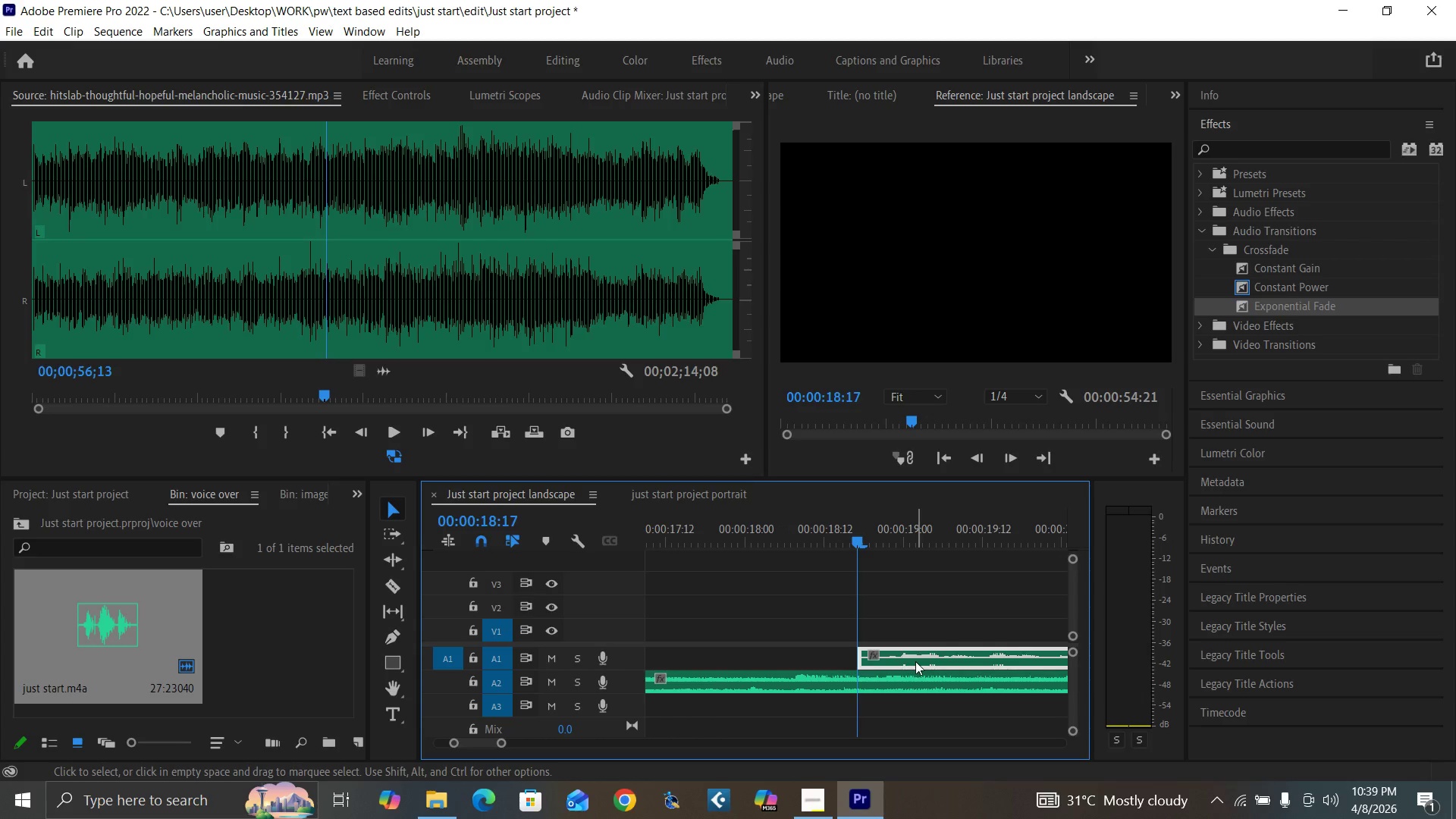 
left_click_drag(start_coordinate=[915, 661], to_coordinate=[896, 660])
 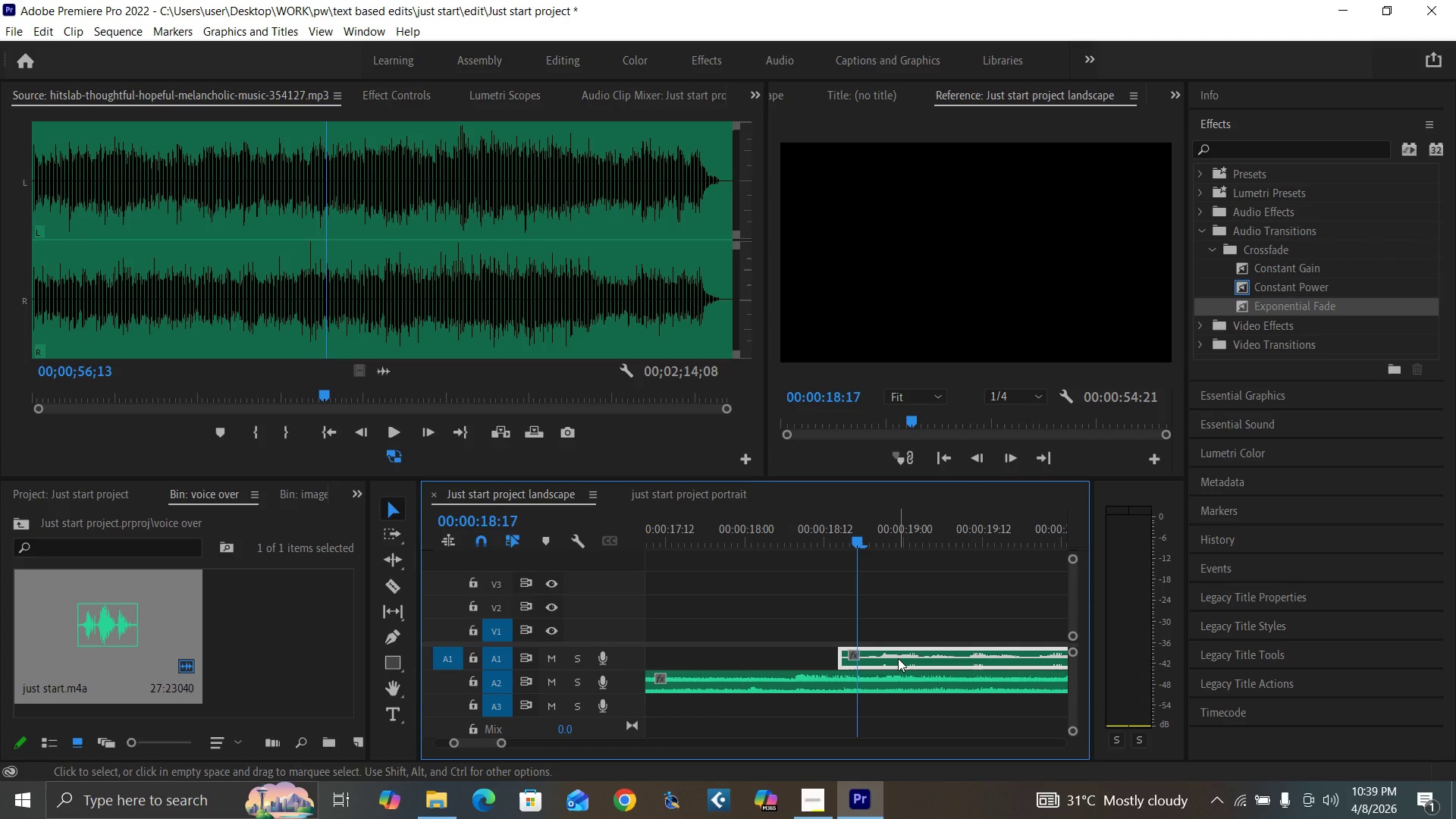 
left_click_drag(start_coordinate=[899, 657], to_coordinate=[884, 657])
 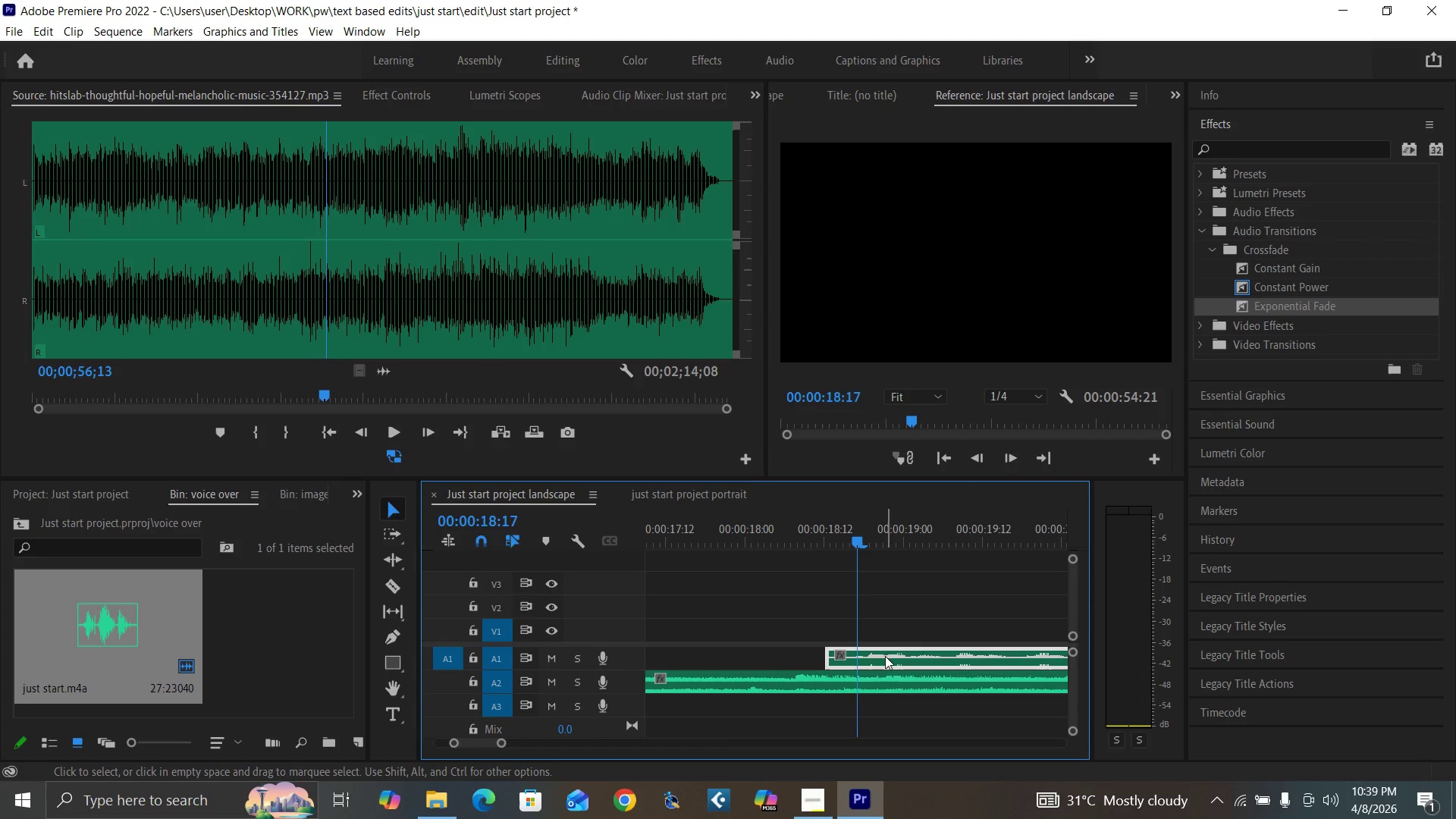 
key(Minus)
 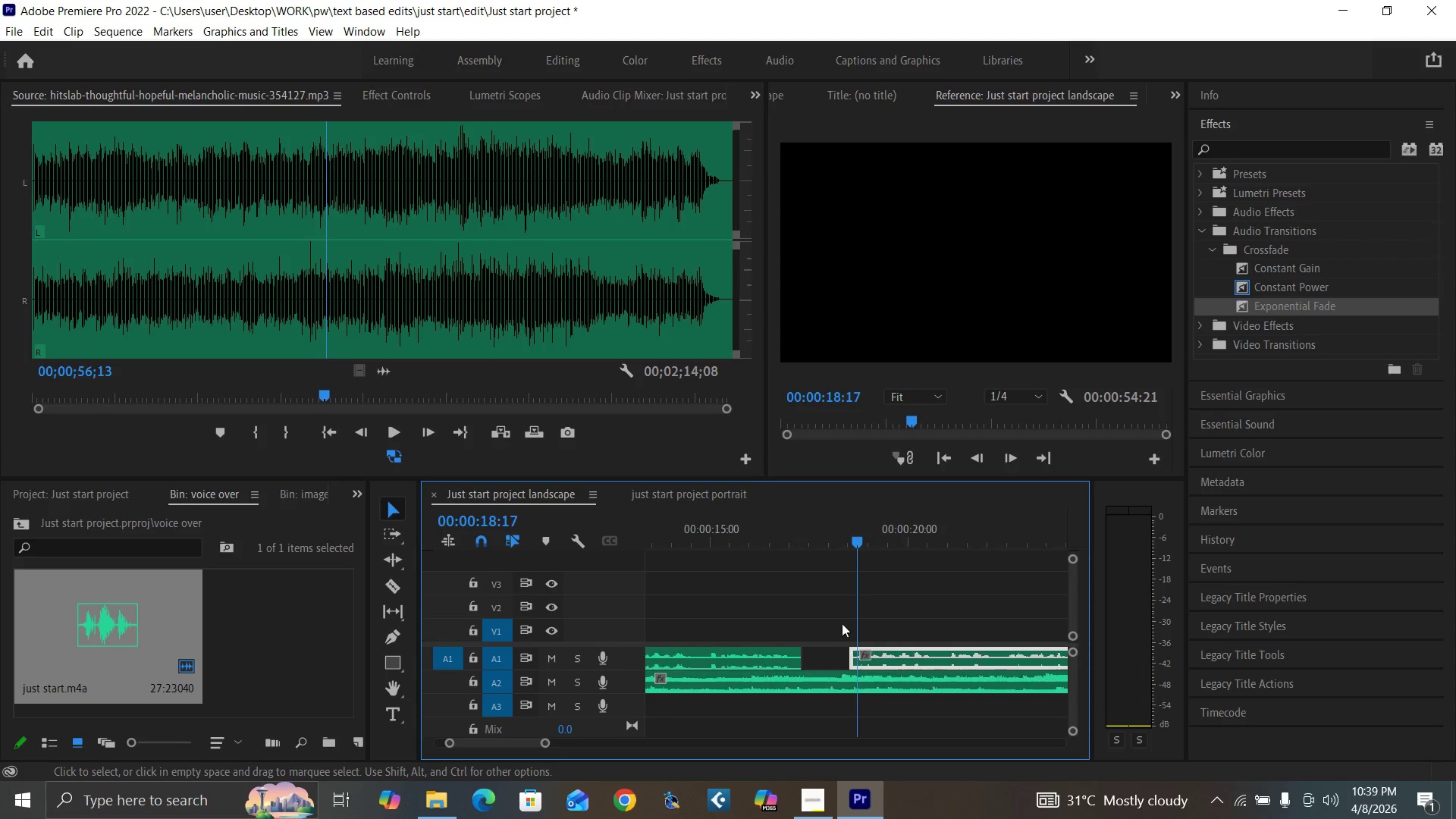 
key(Minus)
 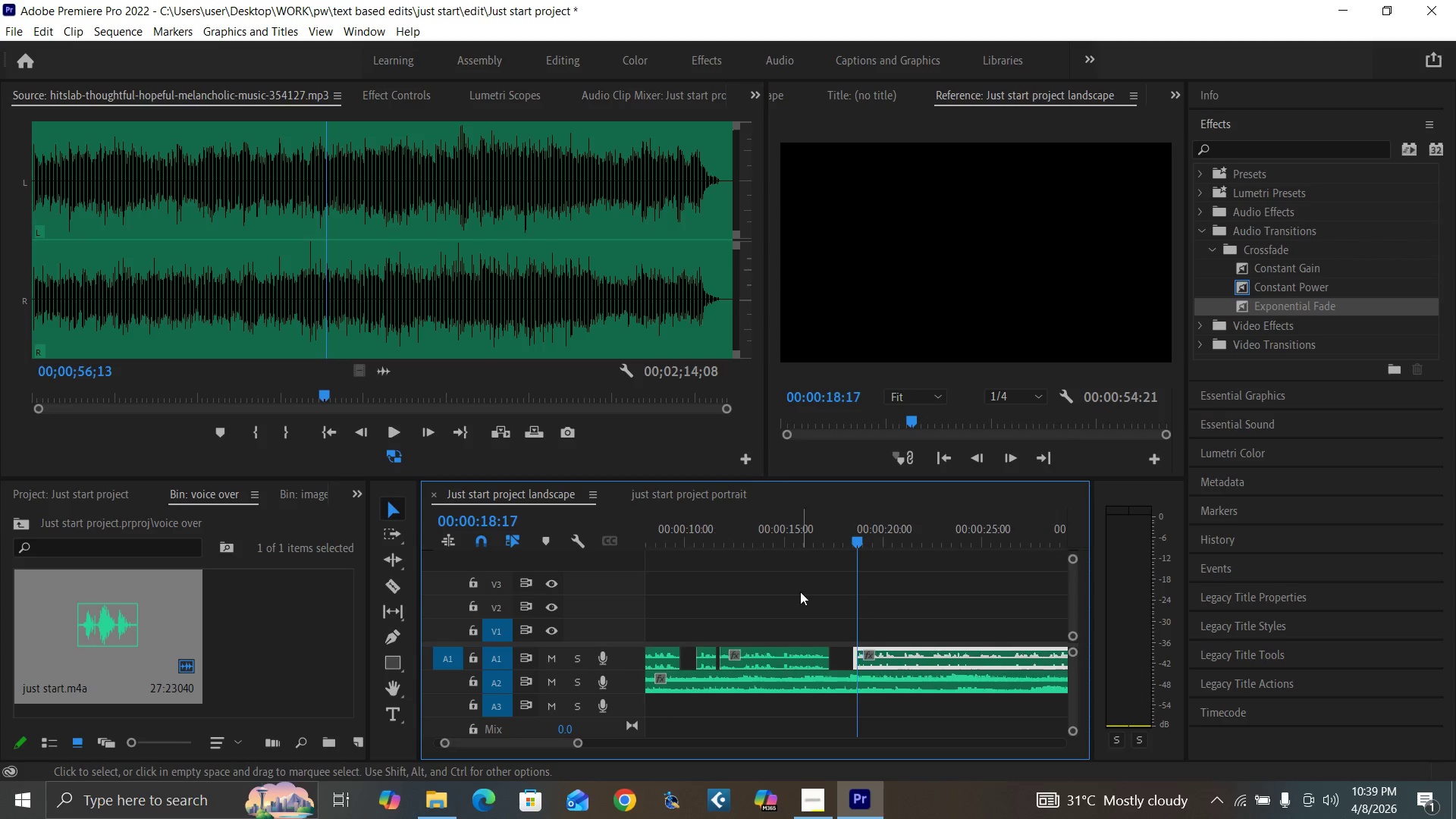 
key(Minus)
 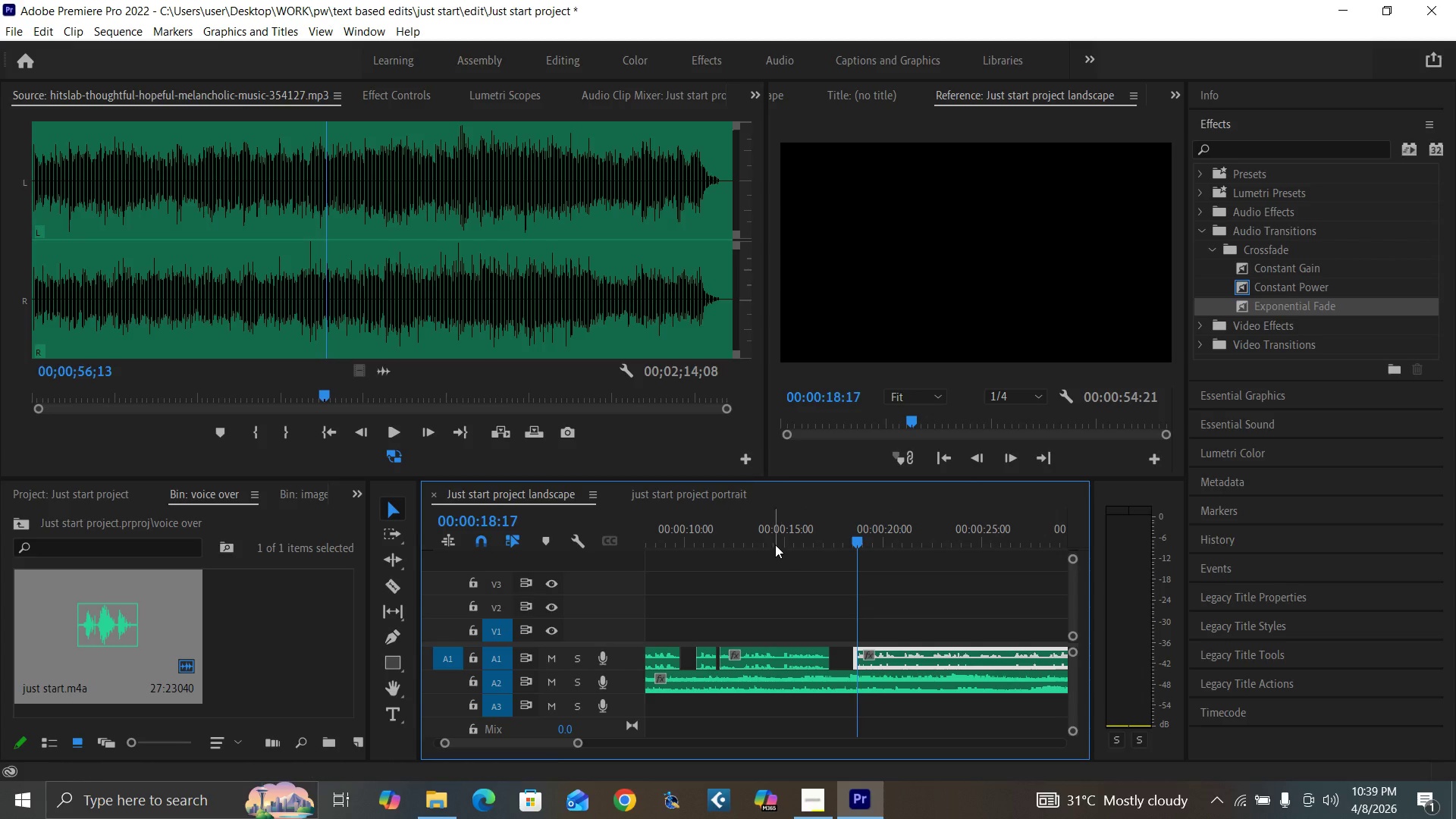 
left_click([776, 540])
 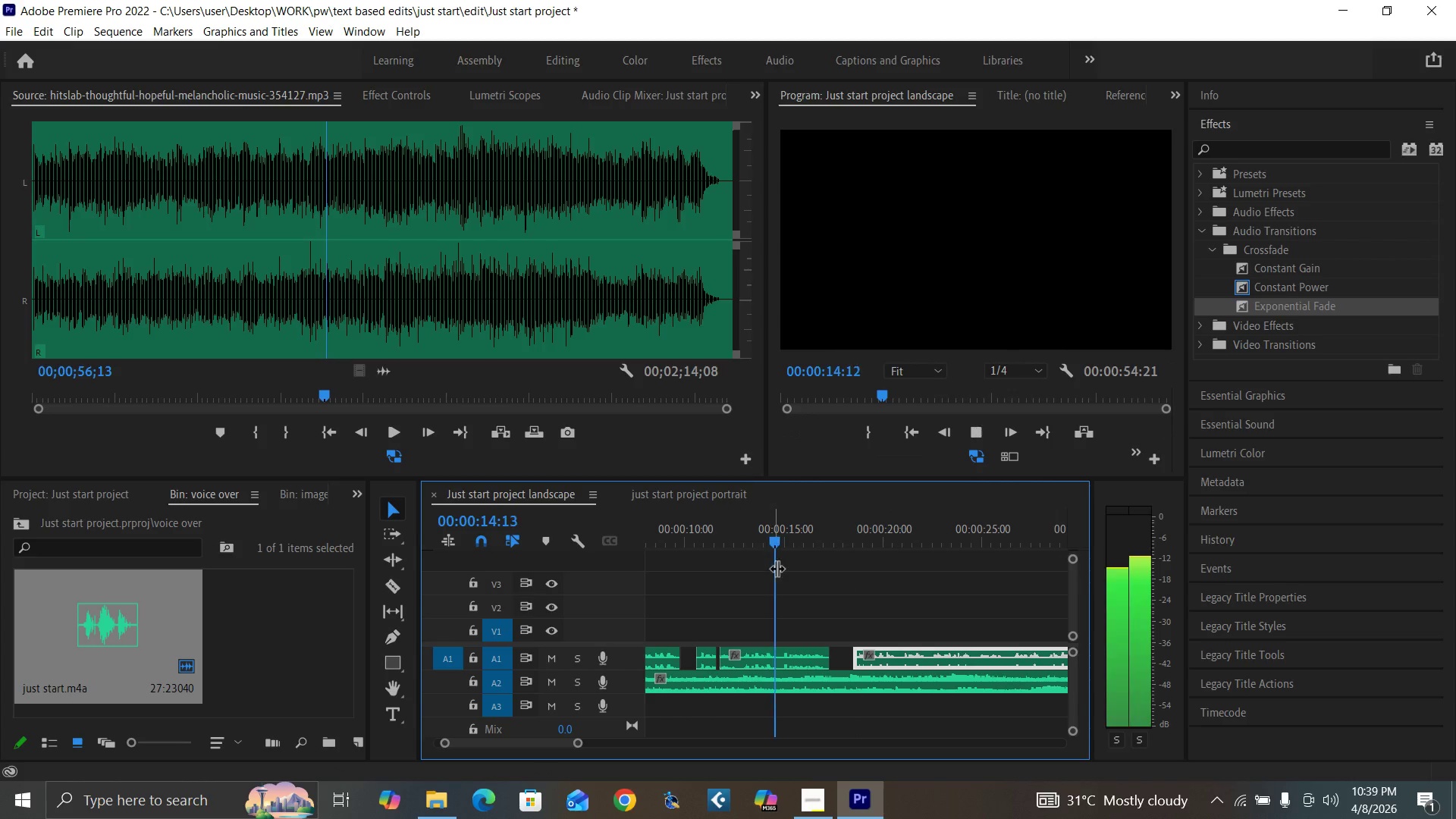 
key(Space)
 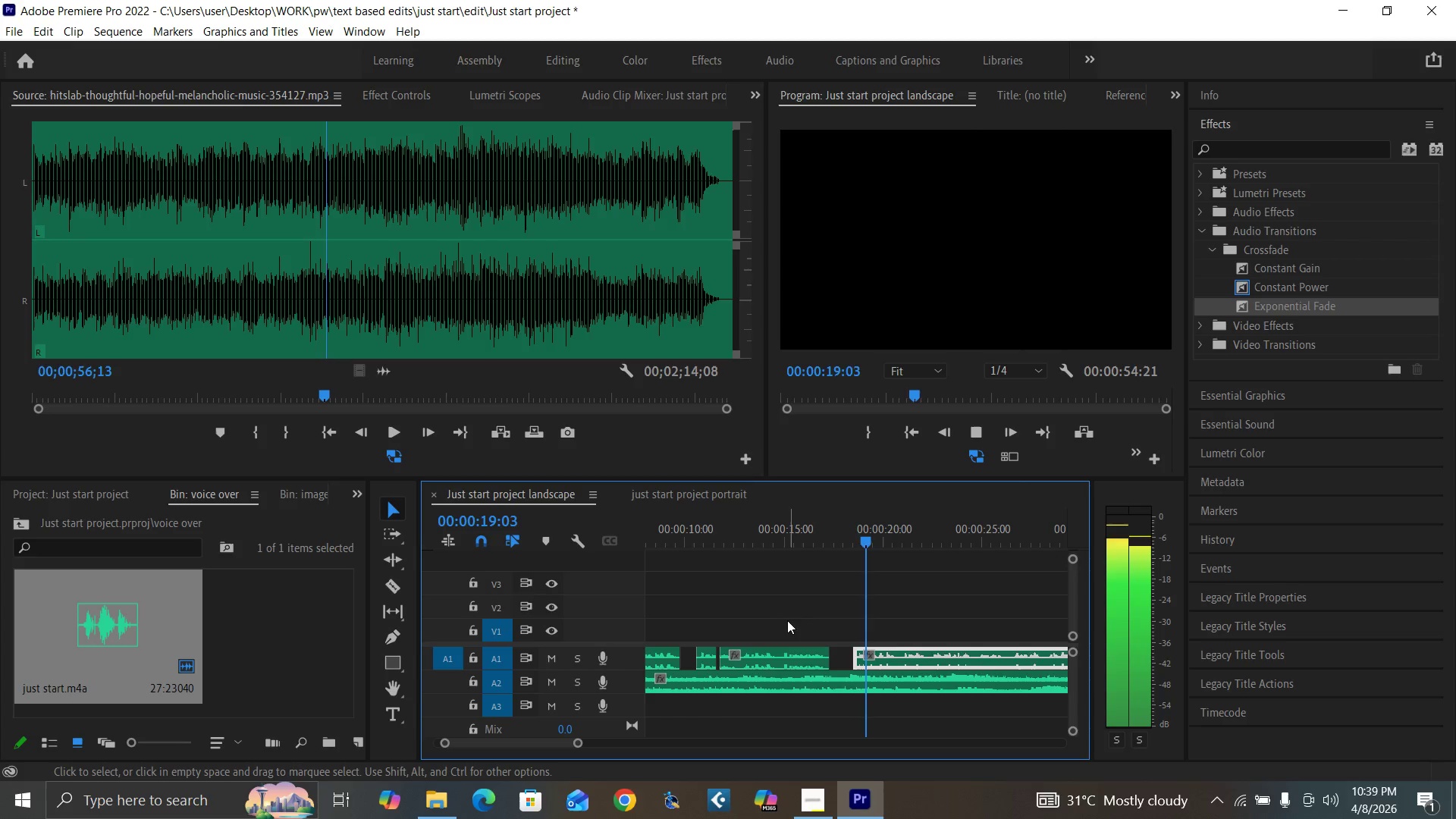 
wait(9.64)
 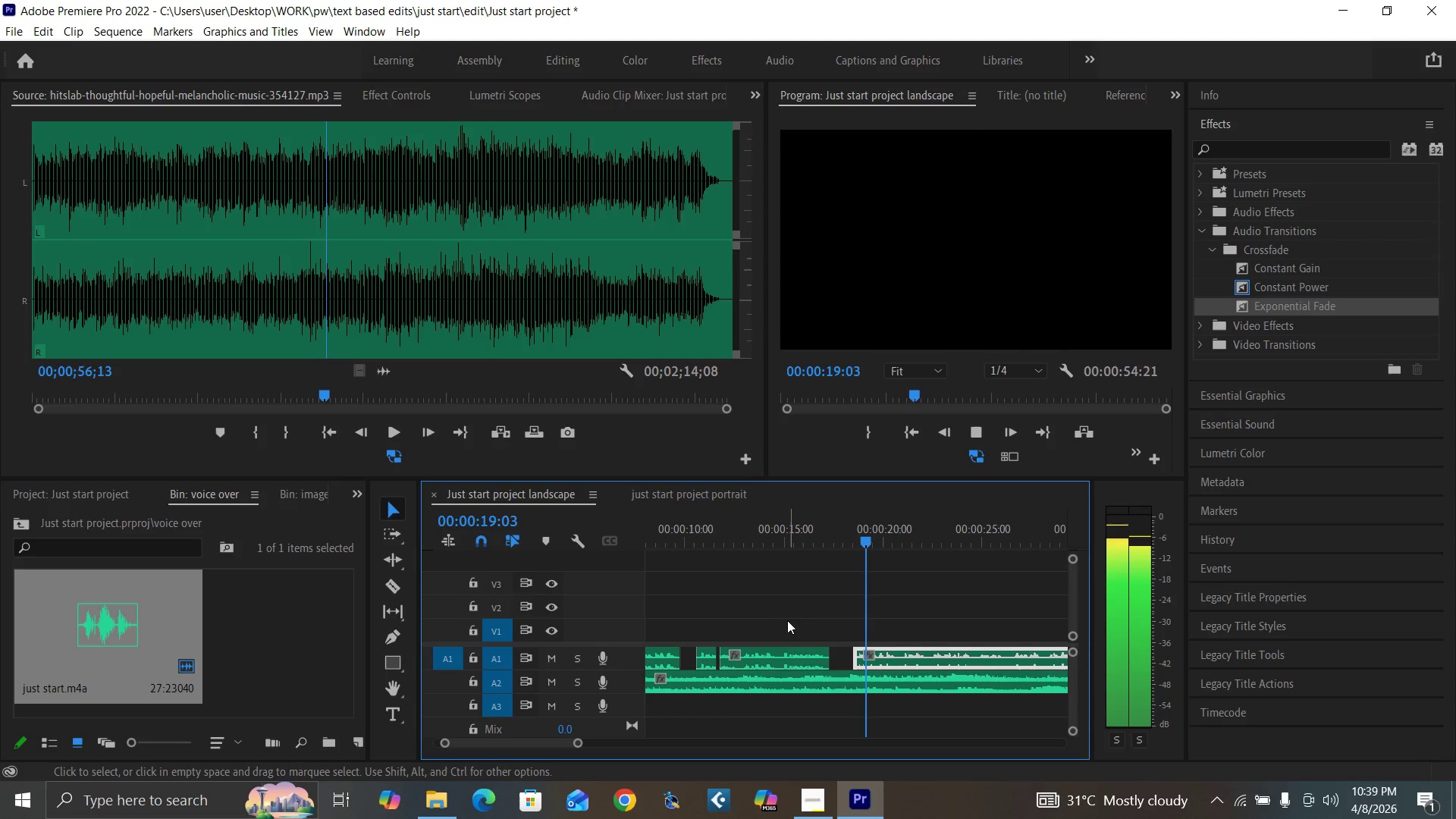 
key(Space)
 